 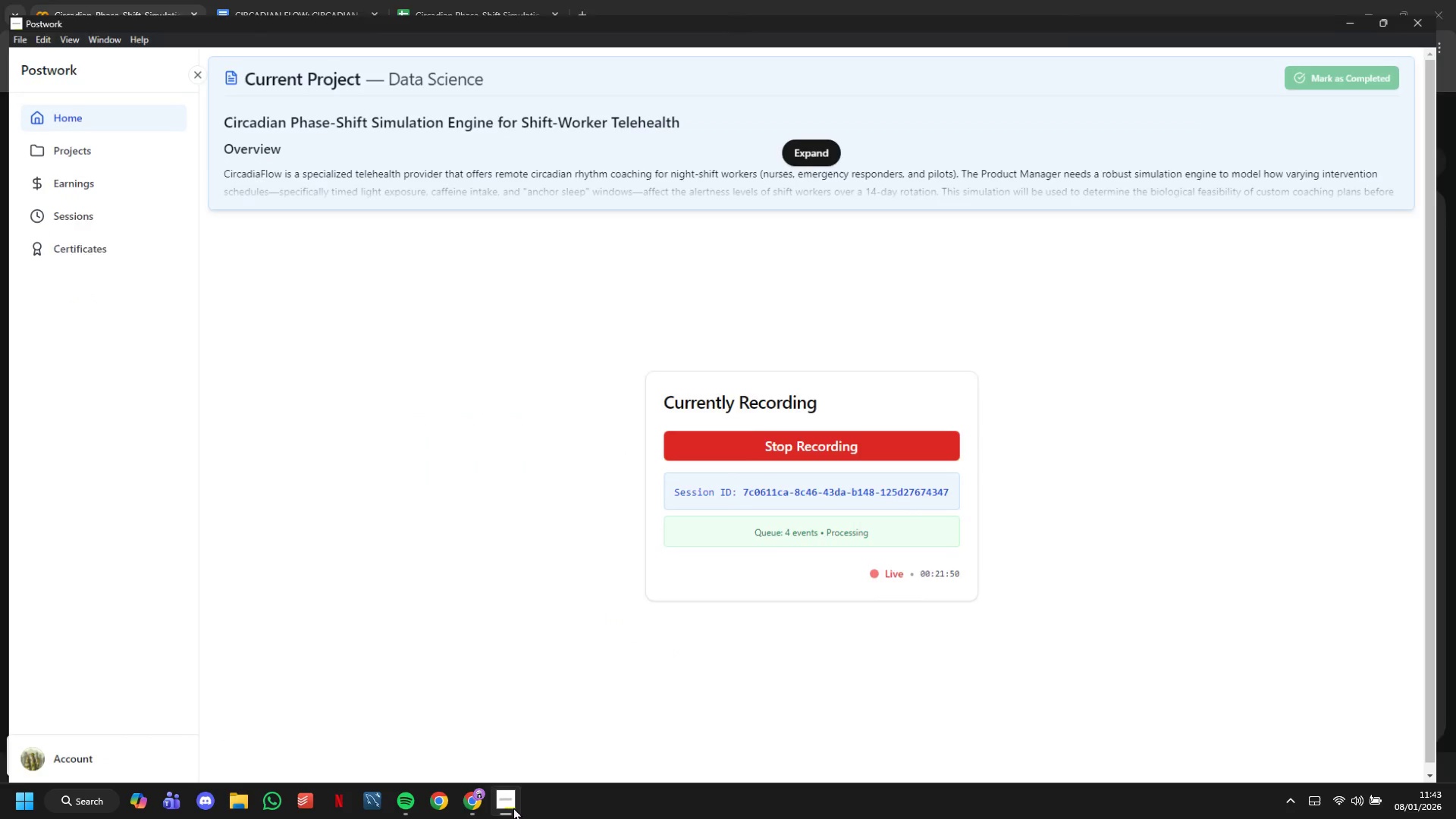 
left_click([513, 807])
 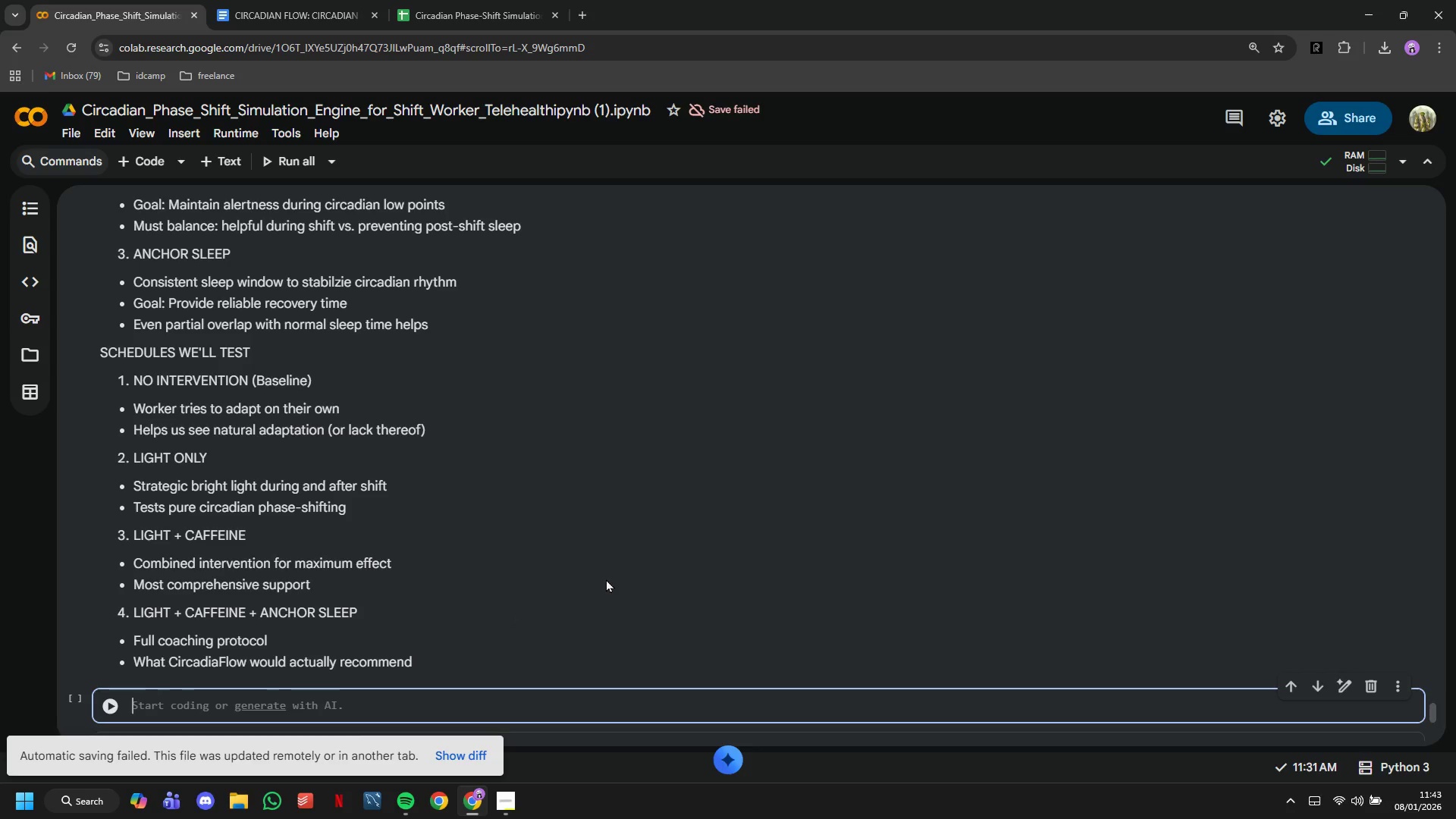 
wait(16.52)
 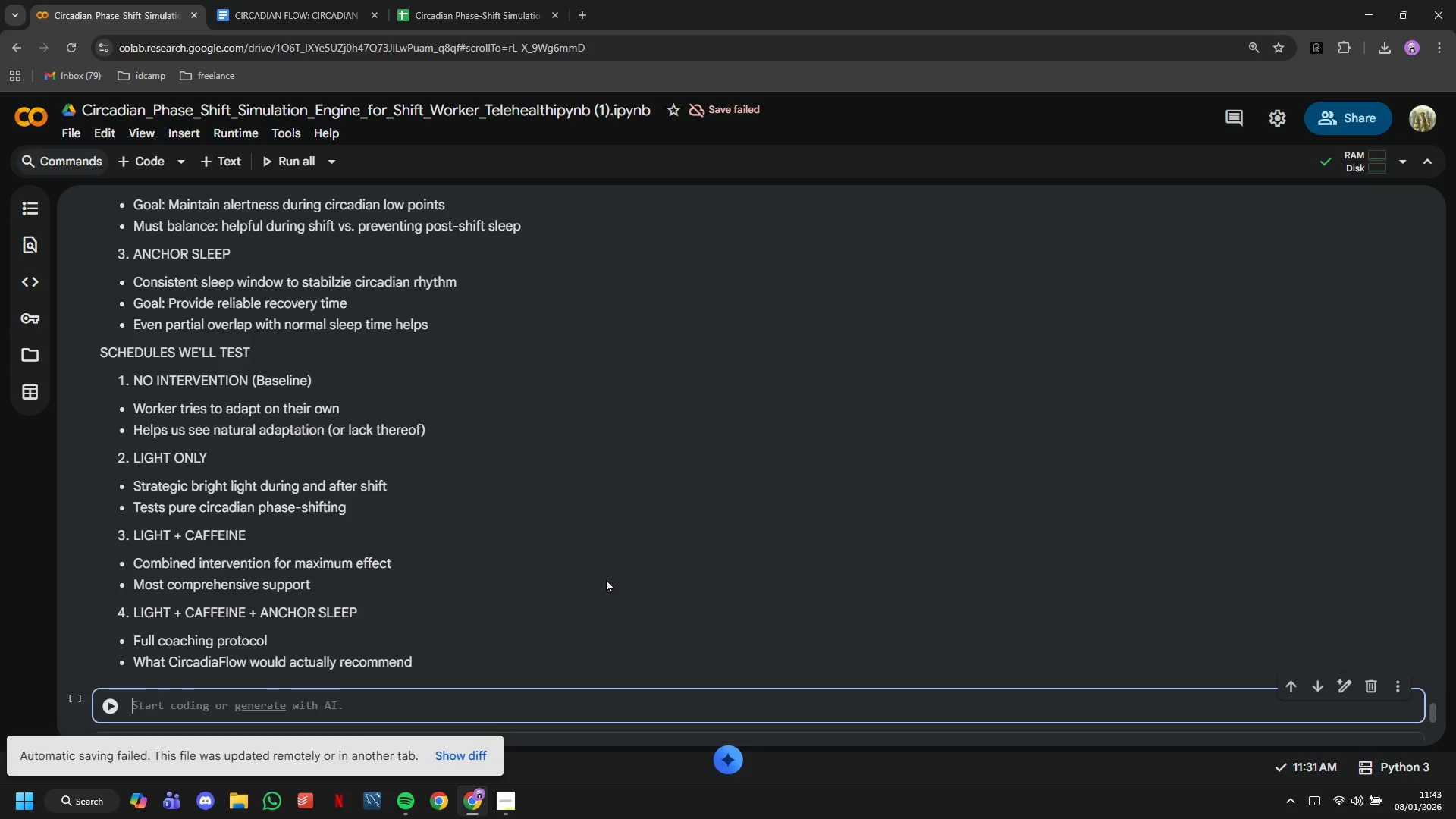 
scroll: coordinate [607, 566], scroll_direction: down, amount: 1.0
 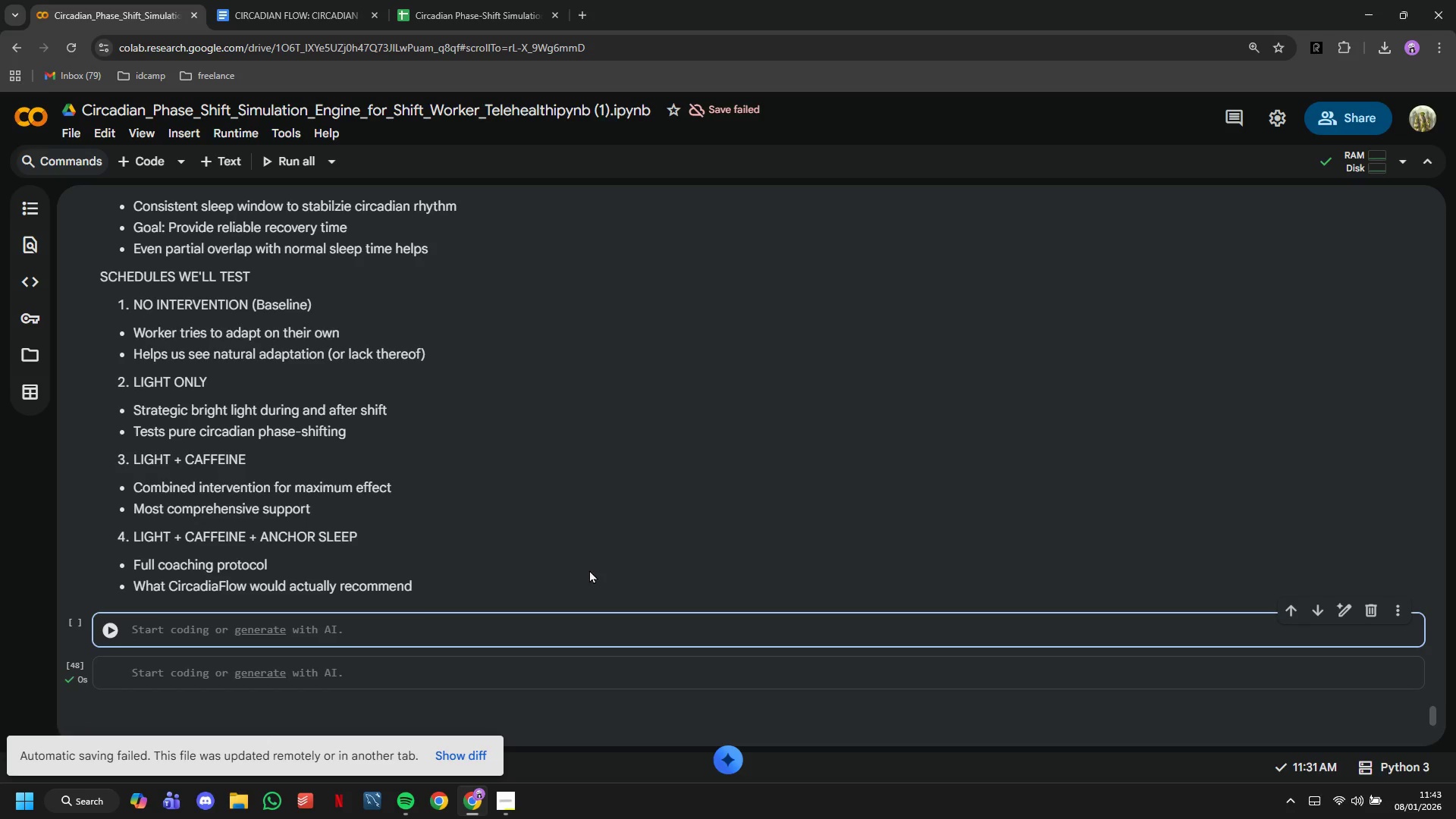 
type(def create_intervention_schedl)
key(Backspace)
type(ule(schedule_type='baseline)
 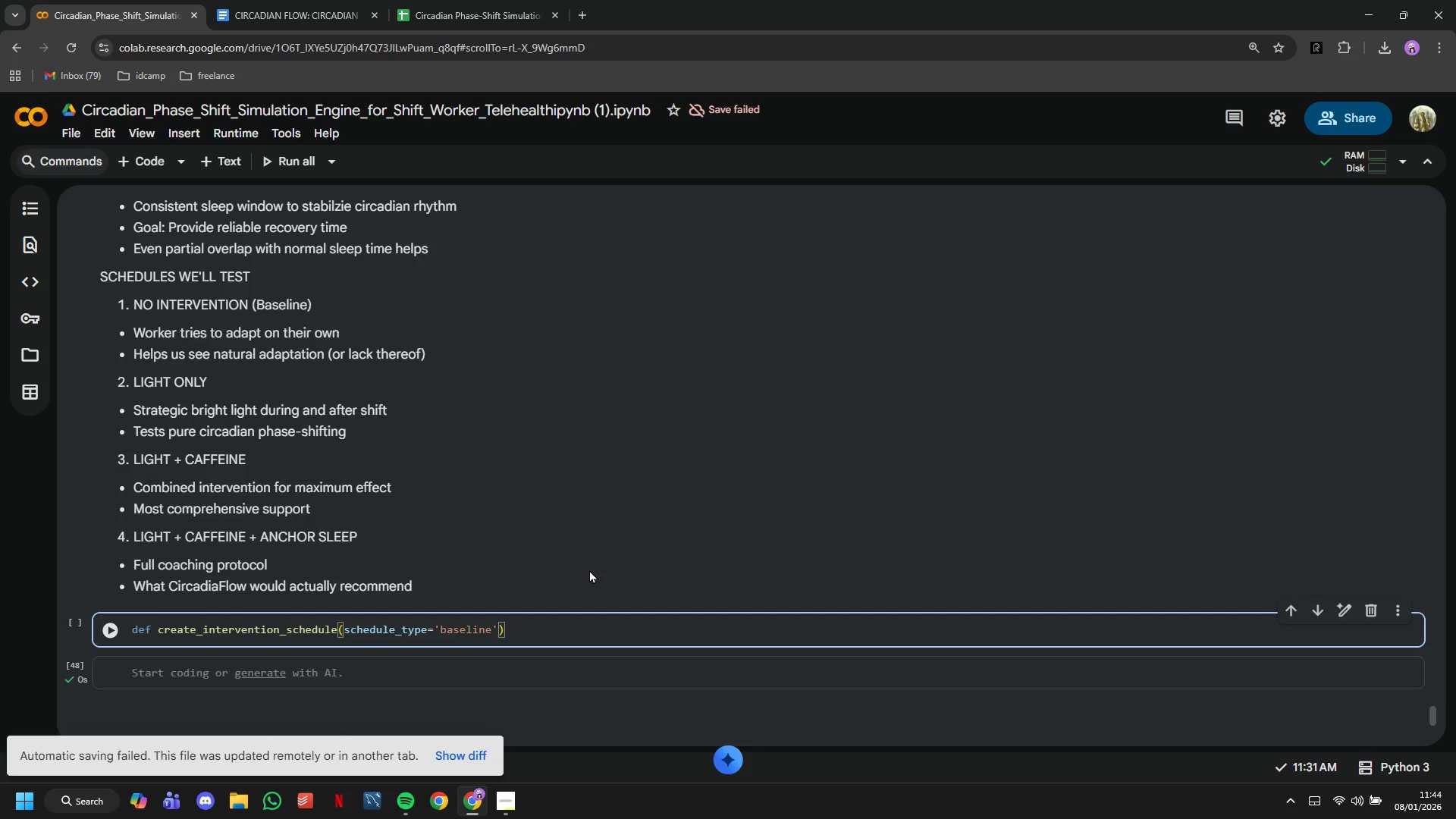 
key(ArrowRight)
 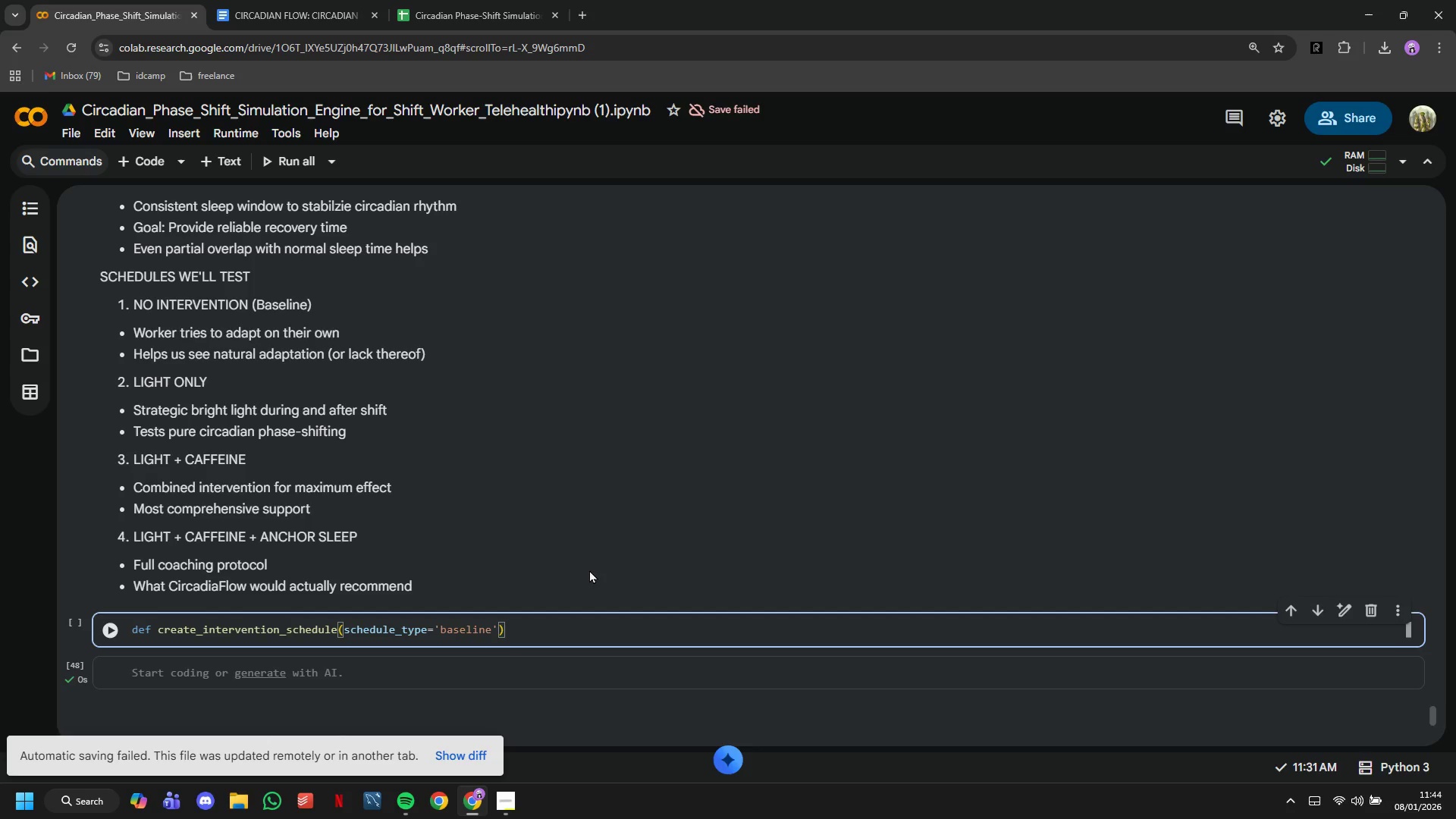 
type(, pero)
key(Backspace)
type(sona=None)
 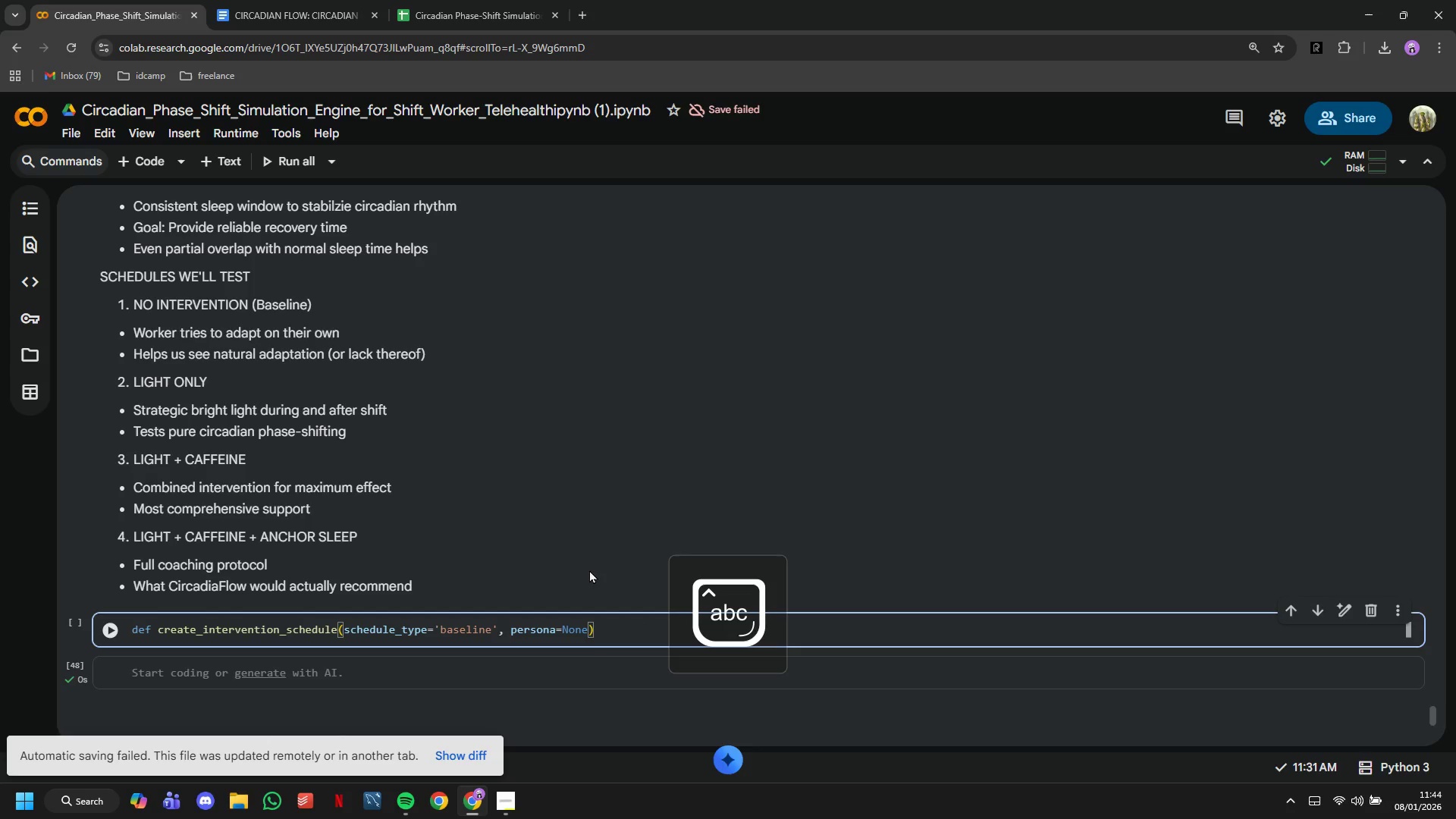 
key(ArrowRight)
 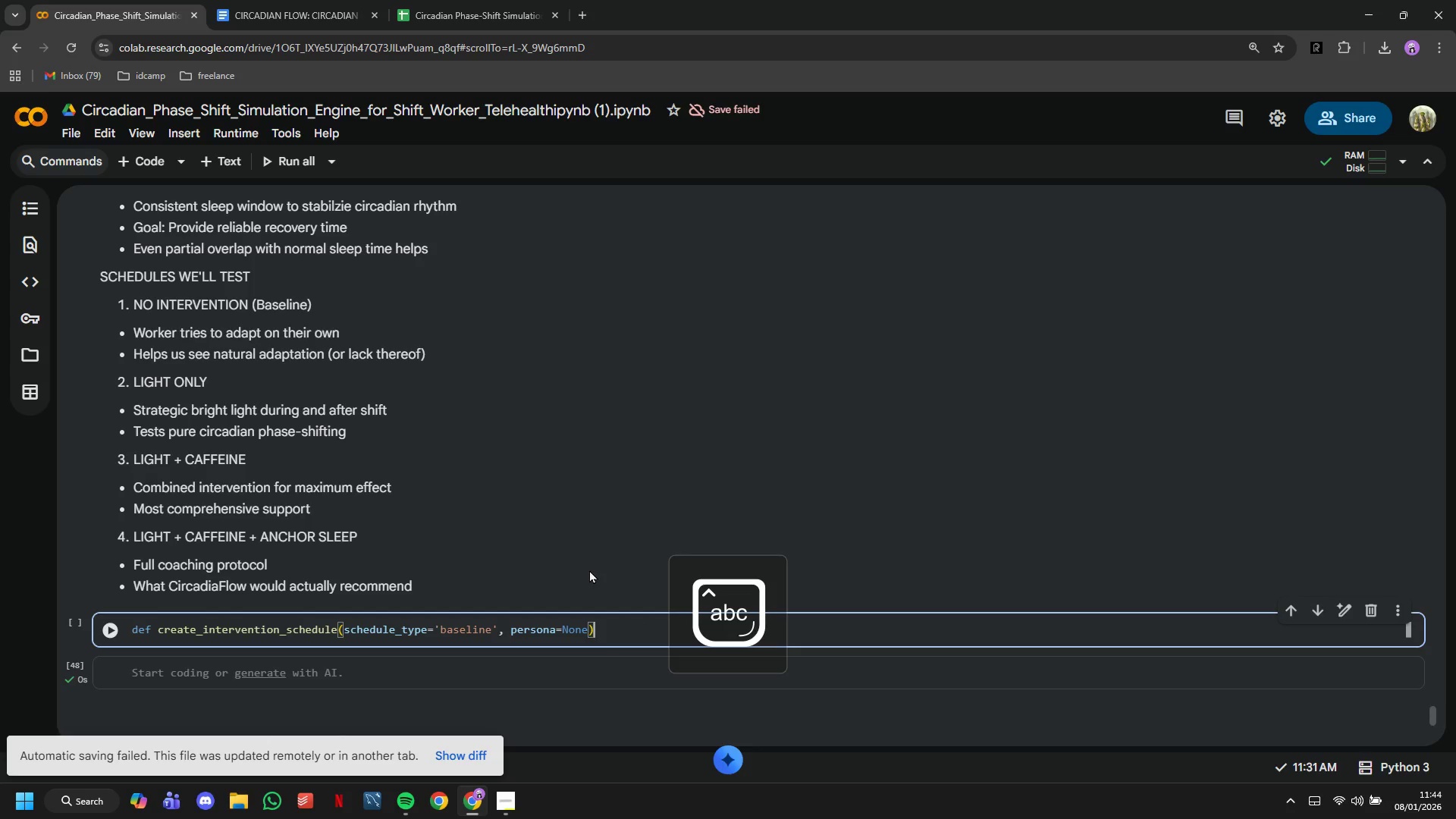 
key(Shift+ShiftLeft)
 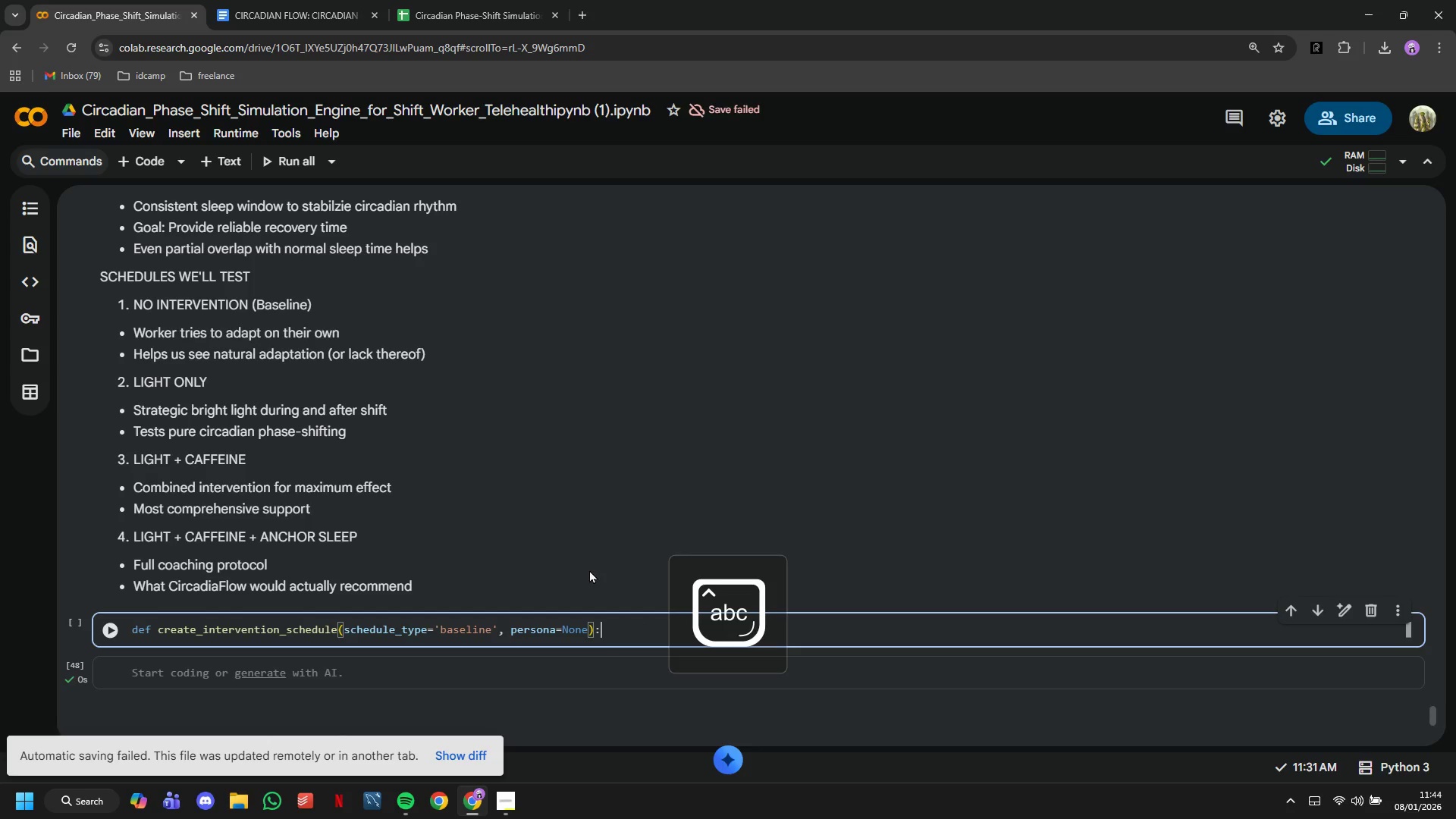 
key(Shift+Semicolon)
 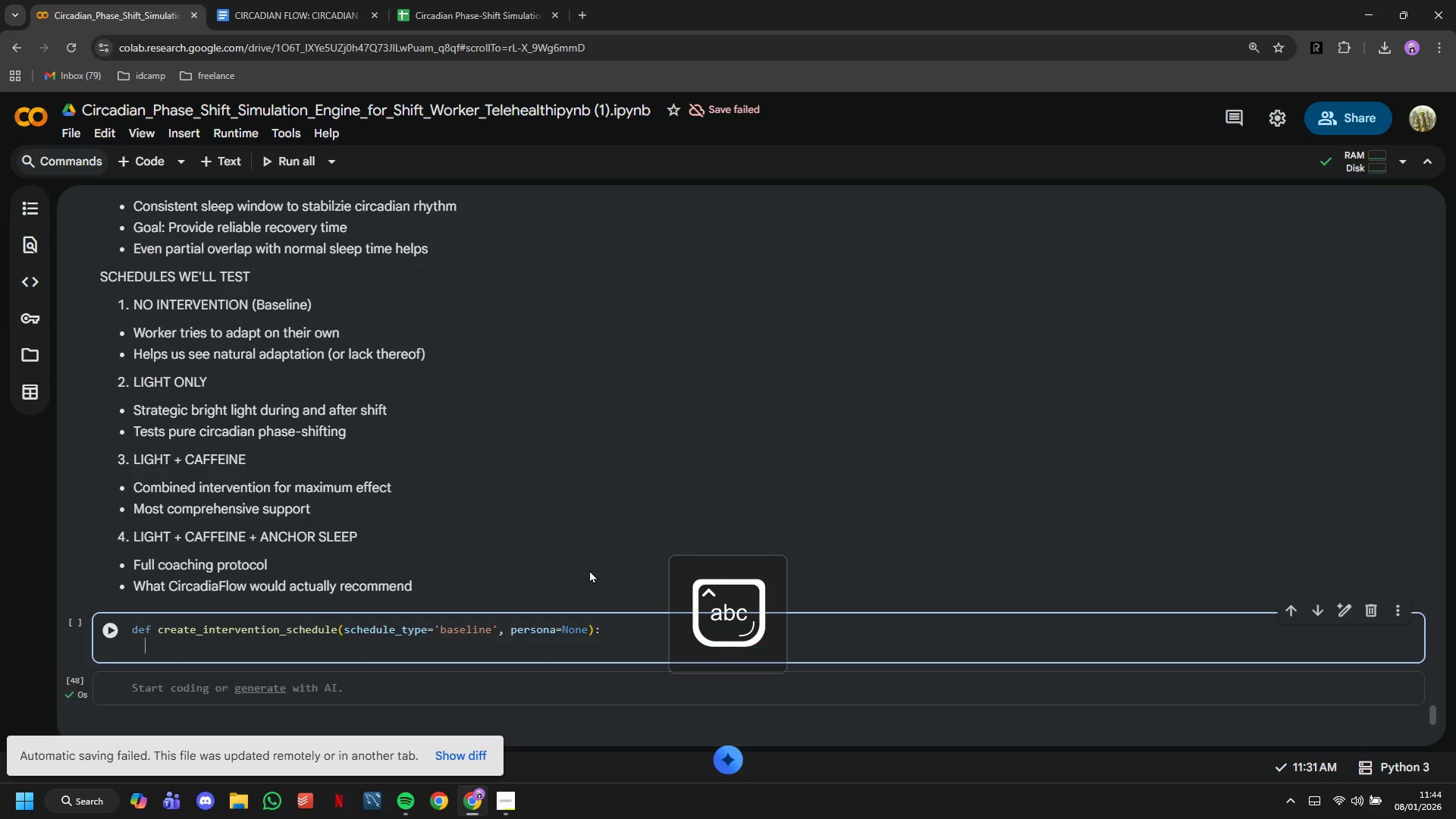 
key(Enter)
 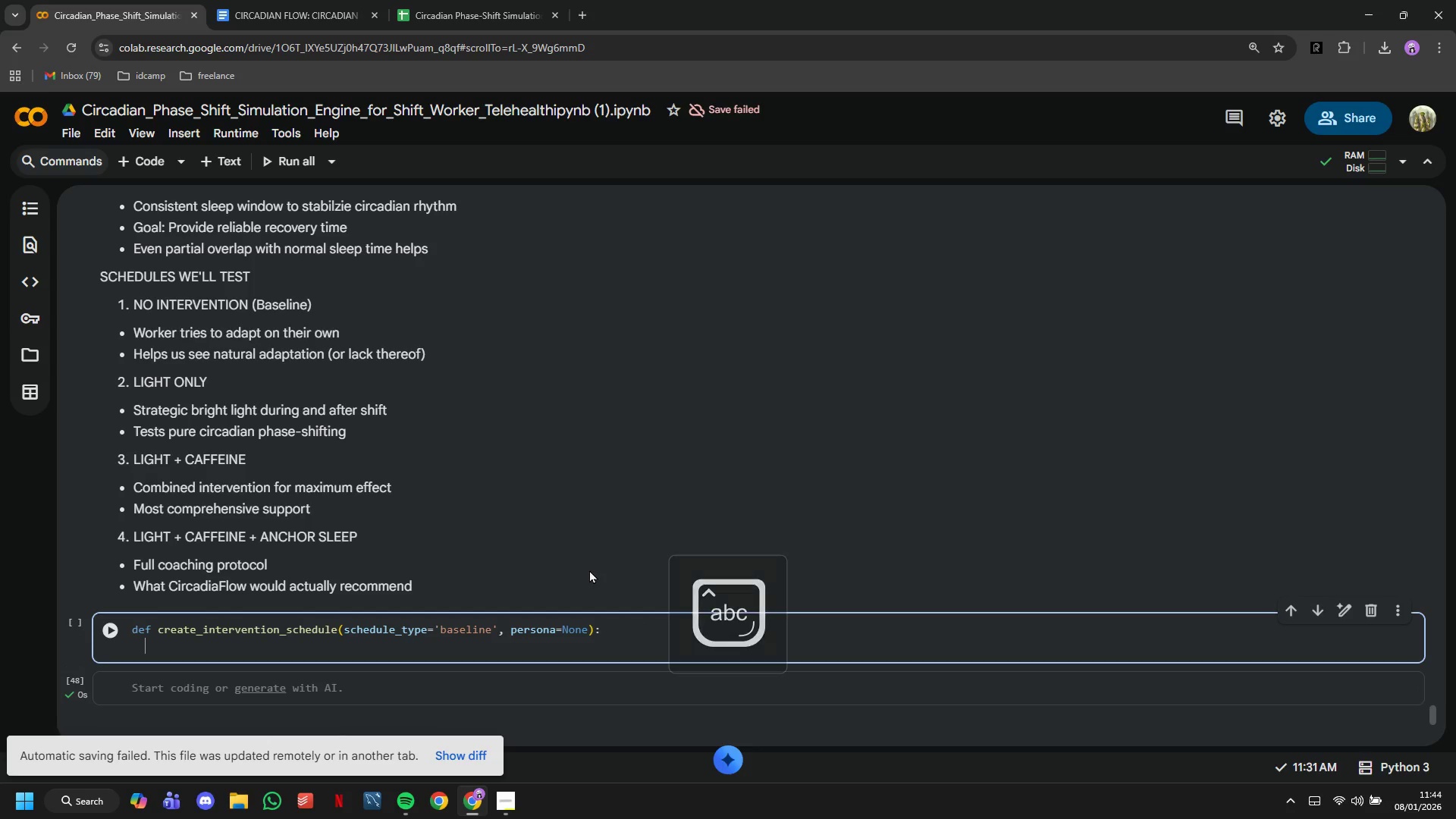 
type(Create a detailed intervention schedule for the 14- day)
 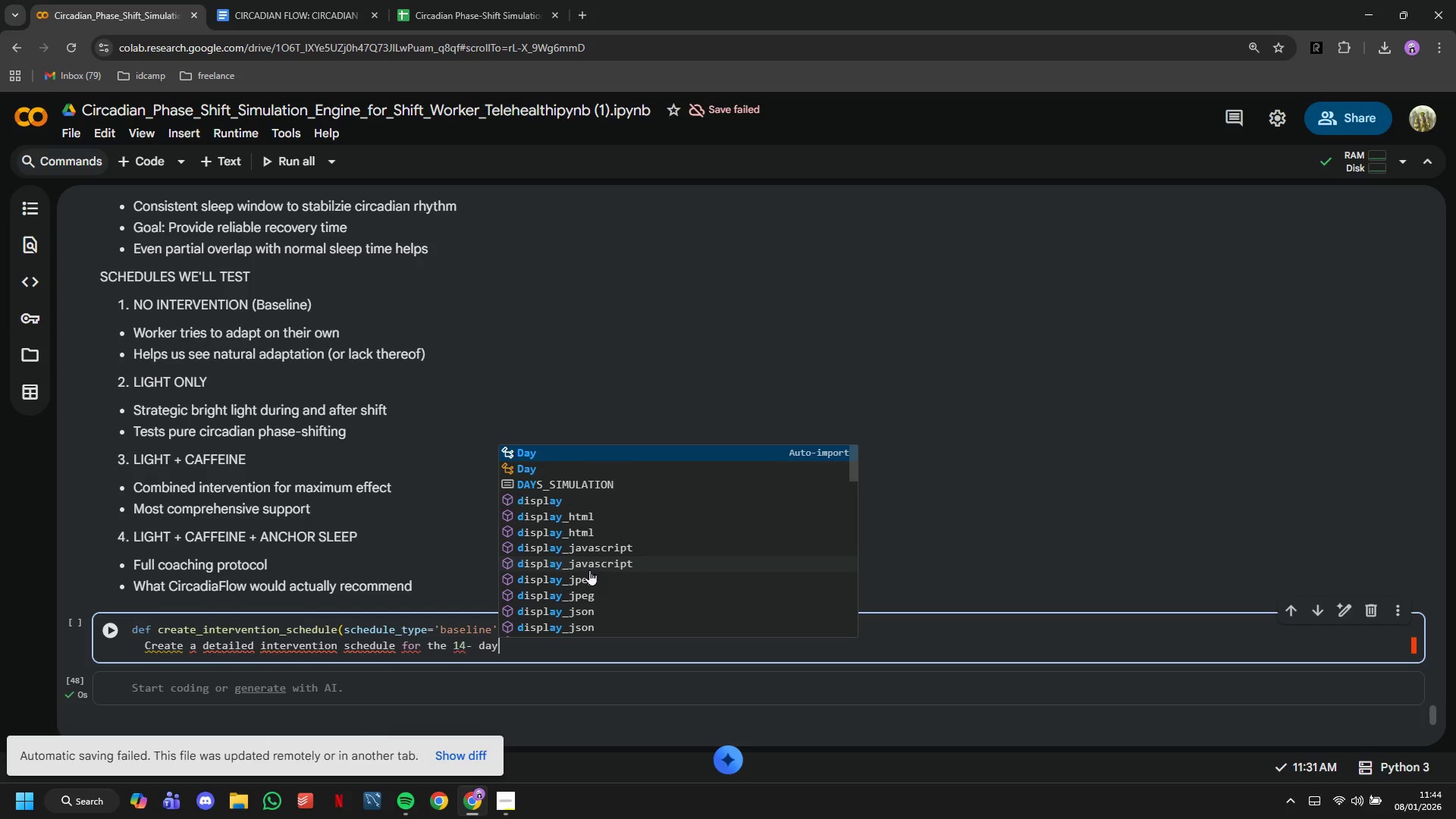 
key(ArrowLeft)
 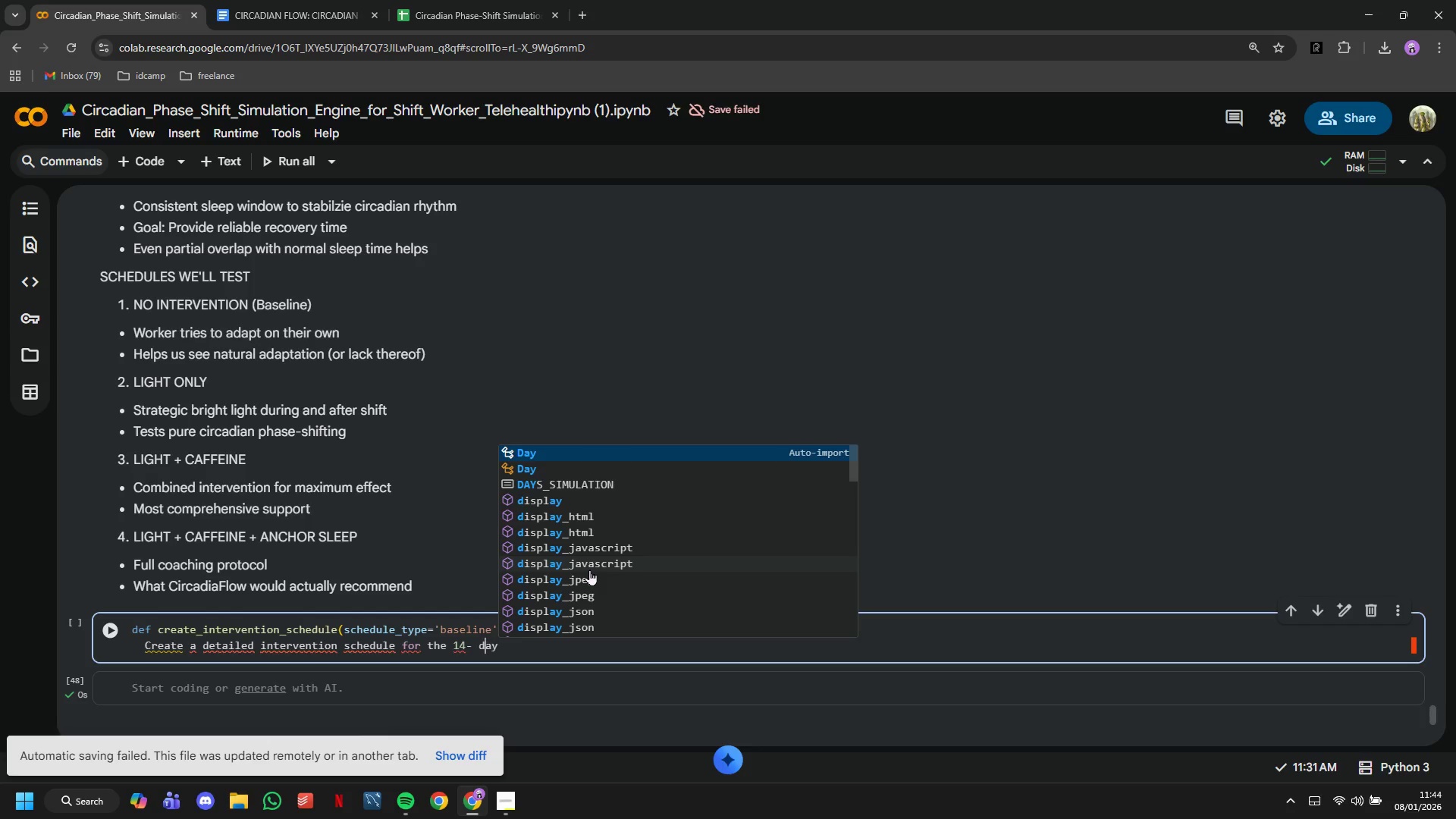 
key(ArrowLeft)
 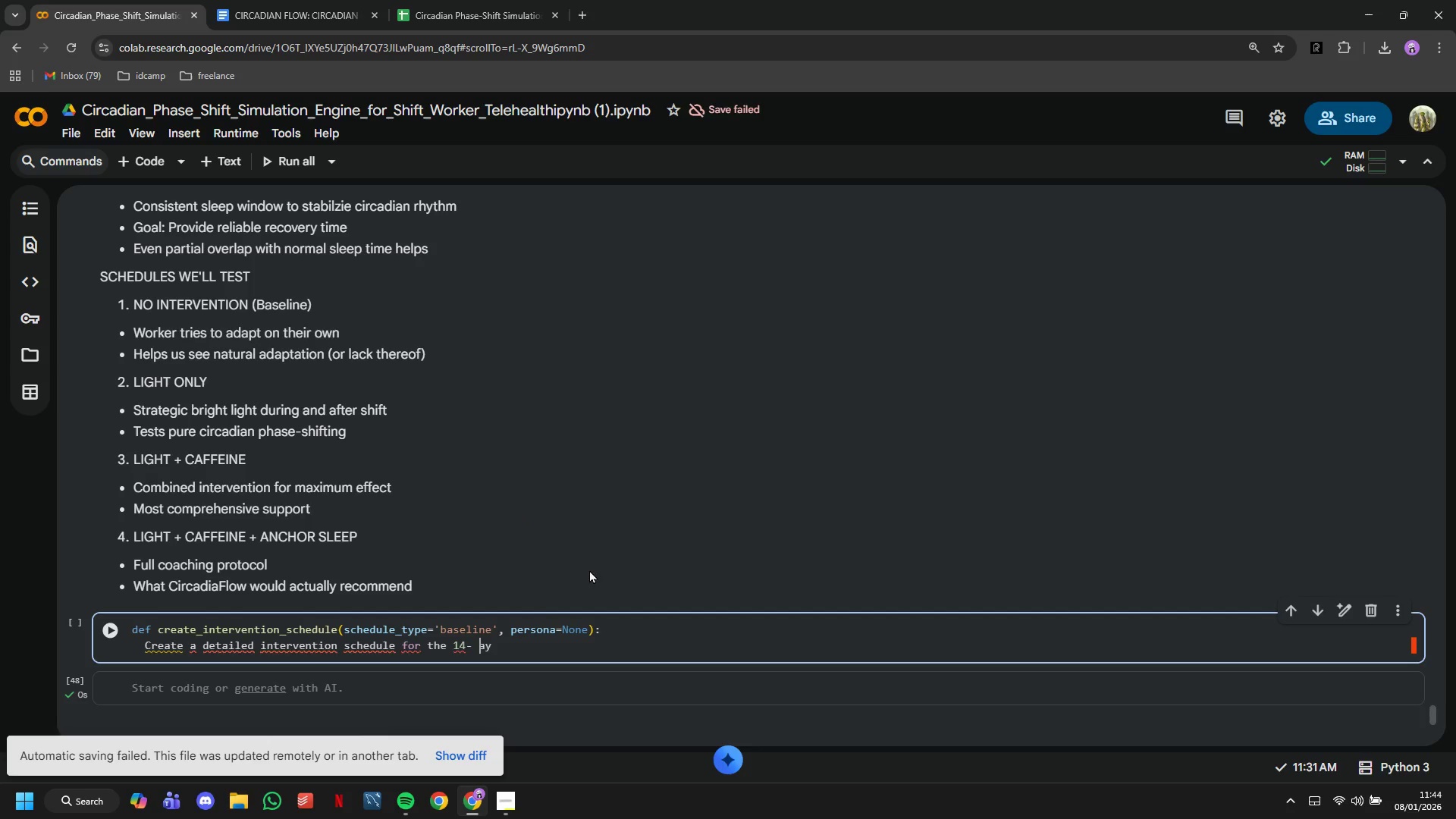 
key(Backspace)
 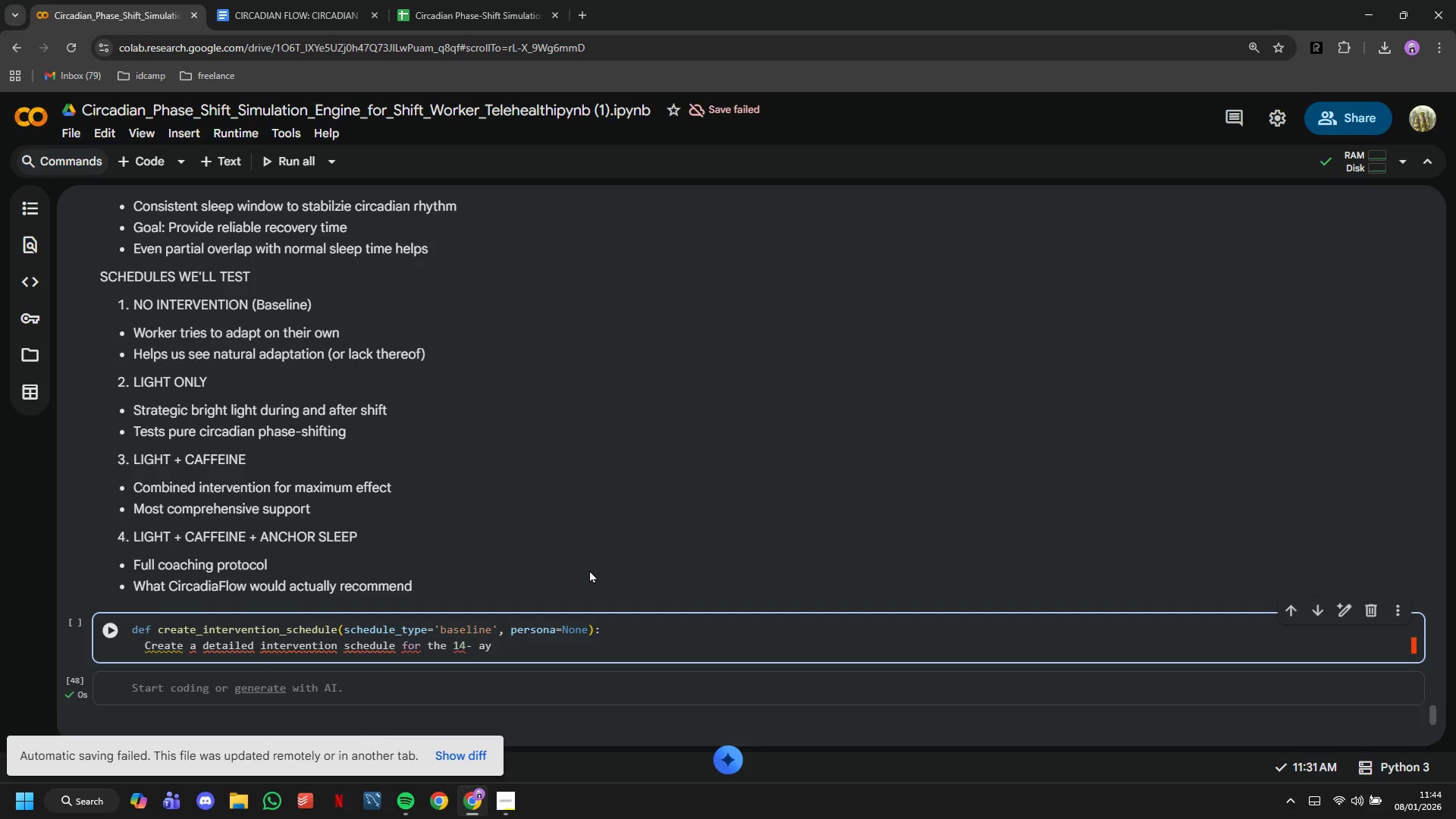 
key(Backspace)
 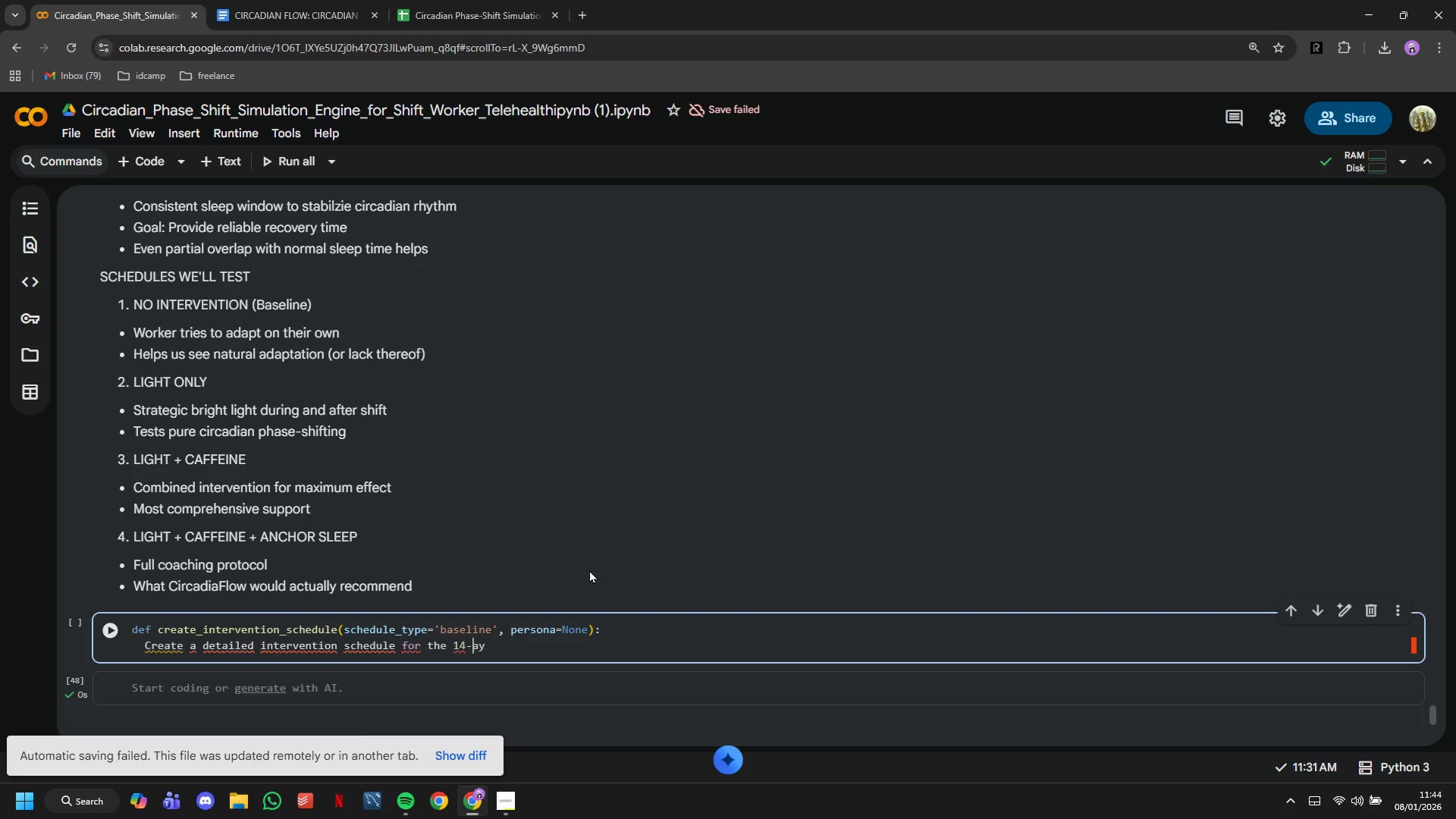 
key(D)
 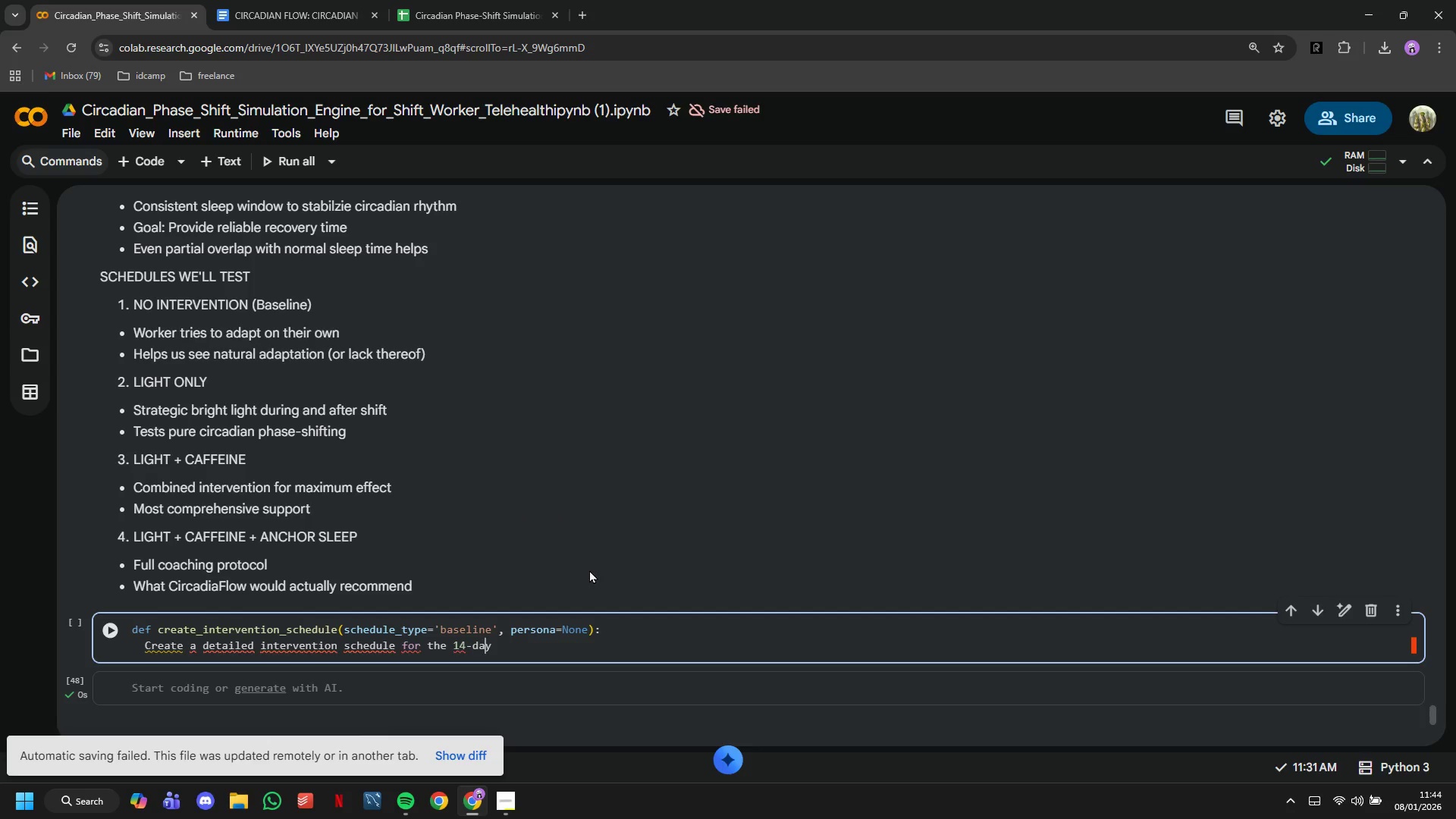 
key(ArrowRight)
 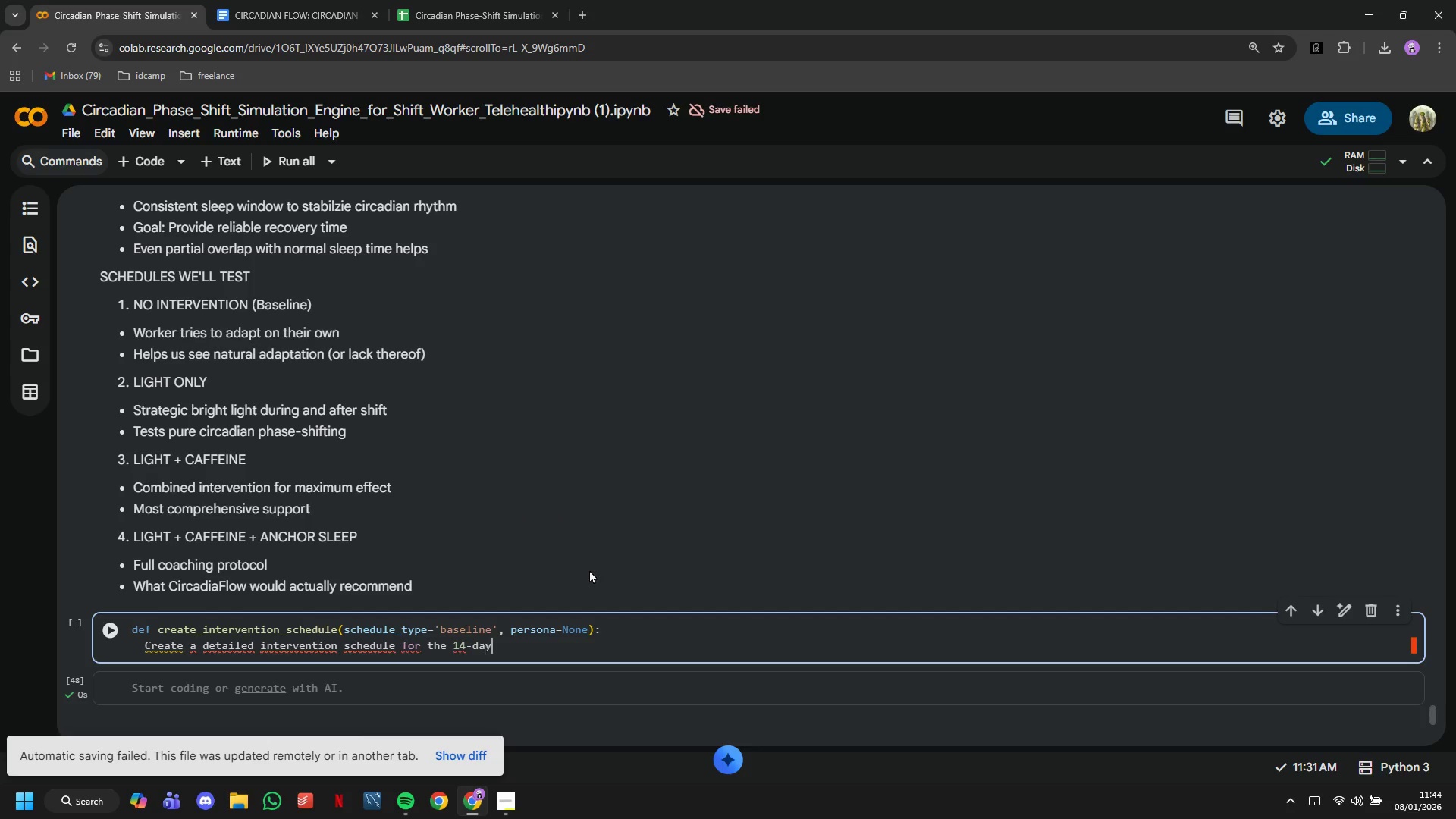 
key(ArrowRight)
 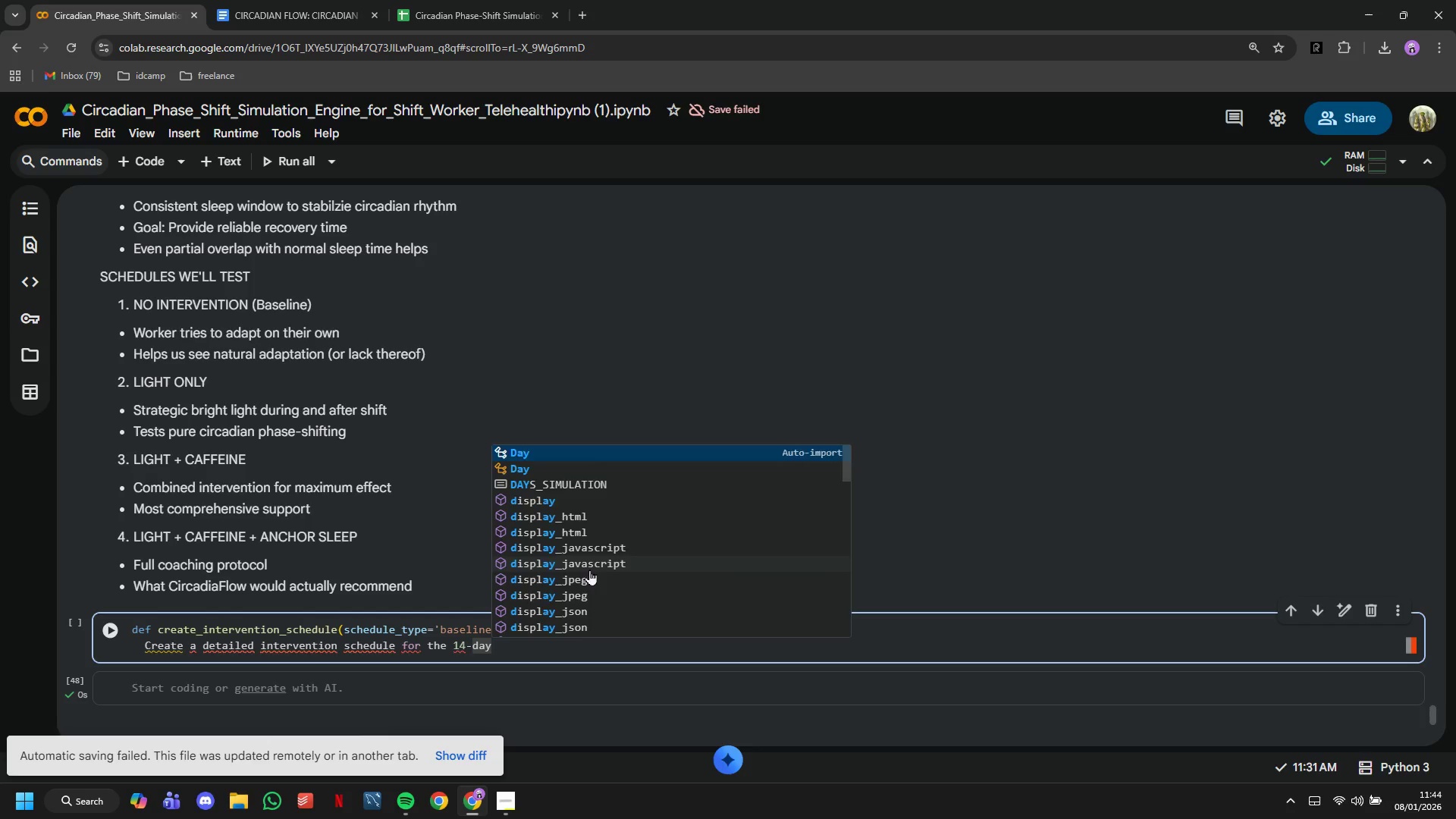 
type( simulation)
 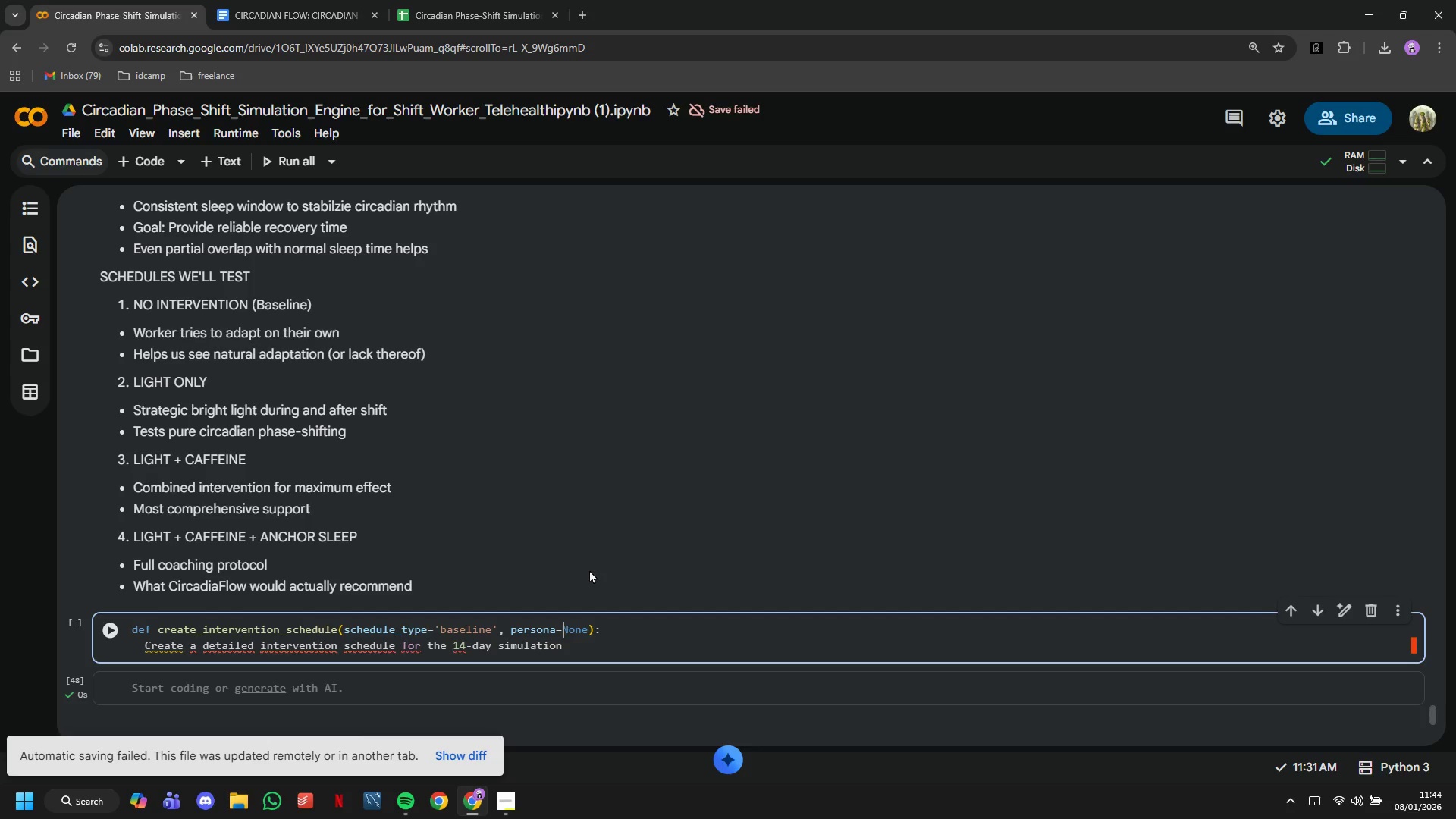 
key(ArrowUp)
 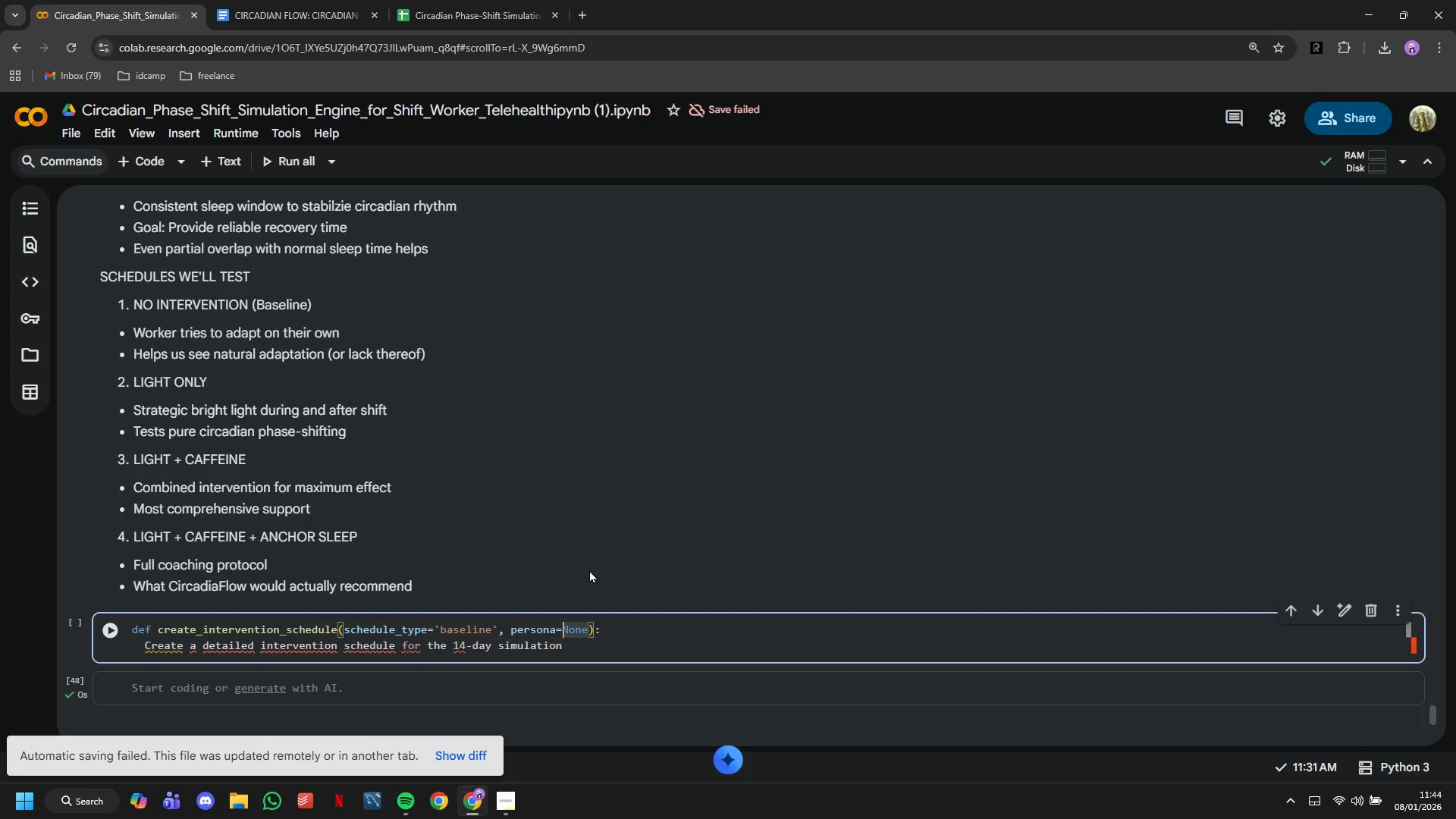 
key(ArrowRight)
 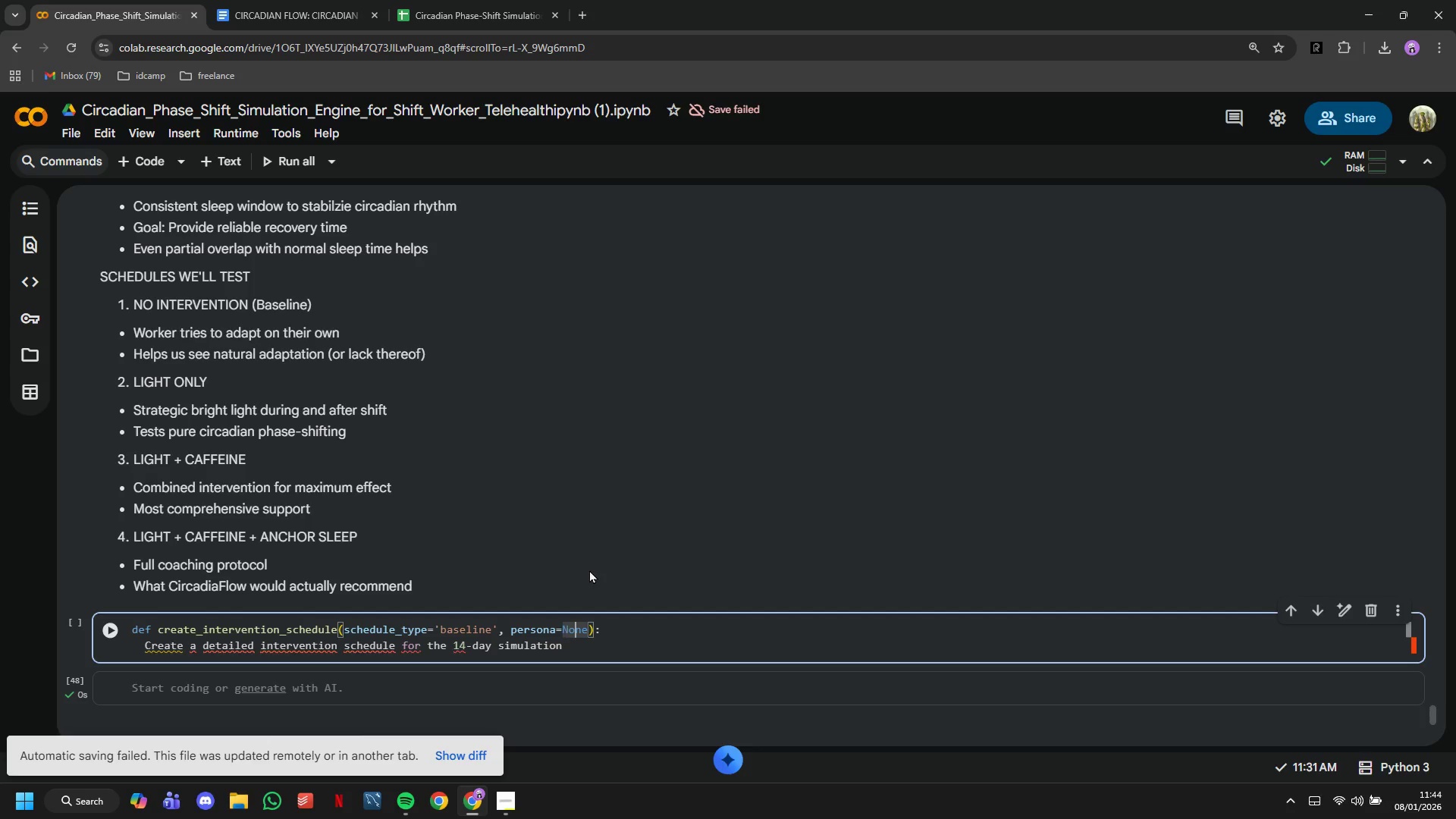 
key(ArrowRight)
 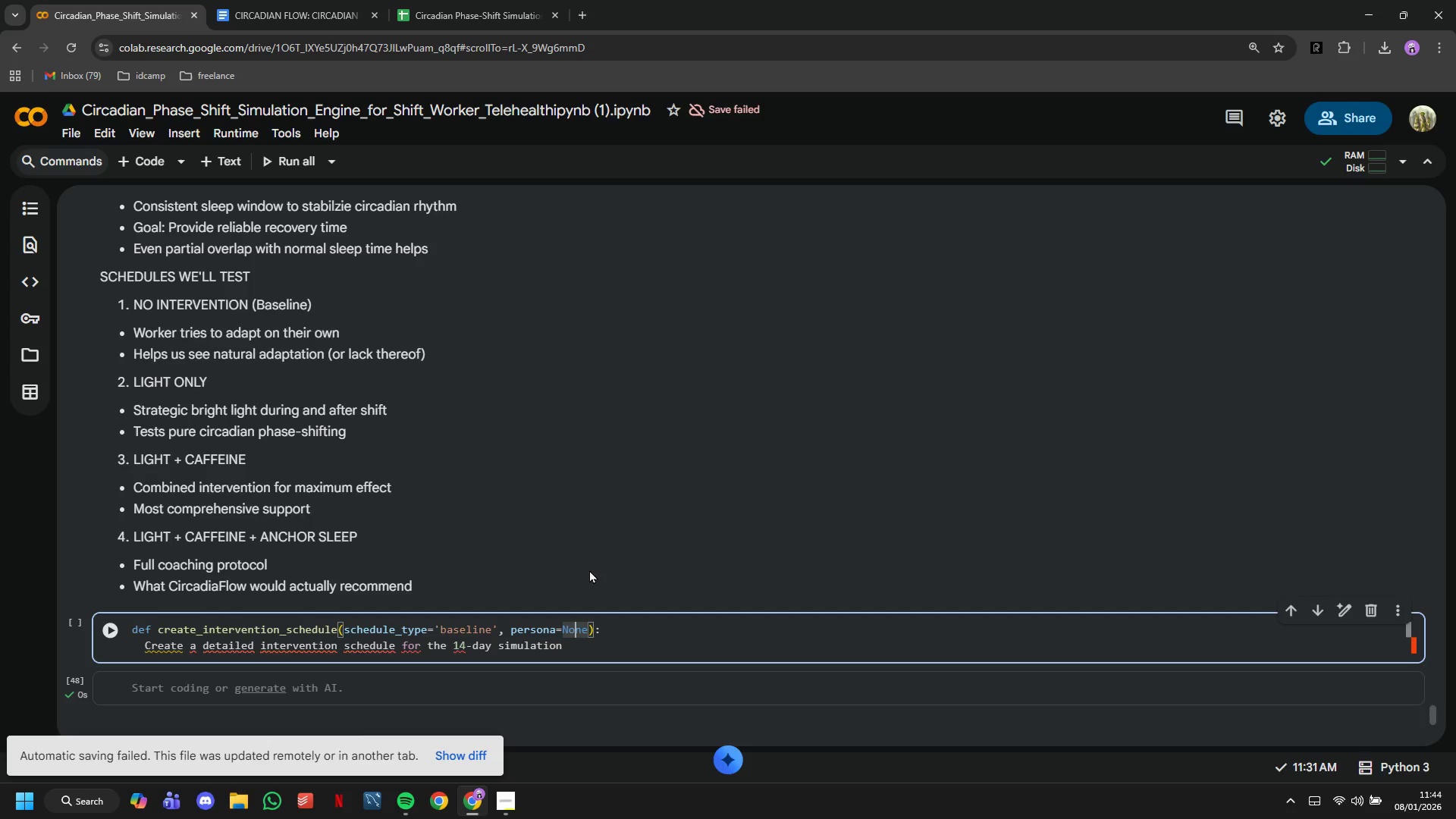 
key(ArrowRight)
 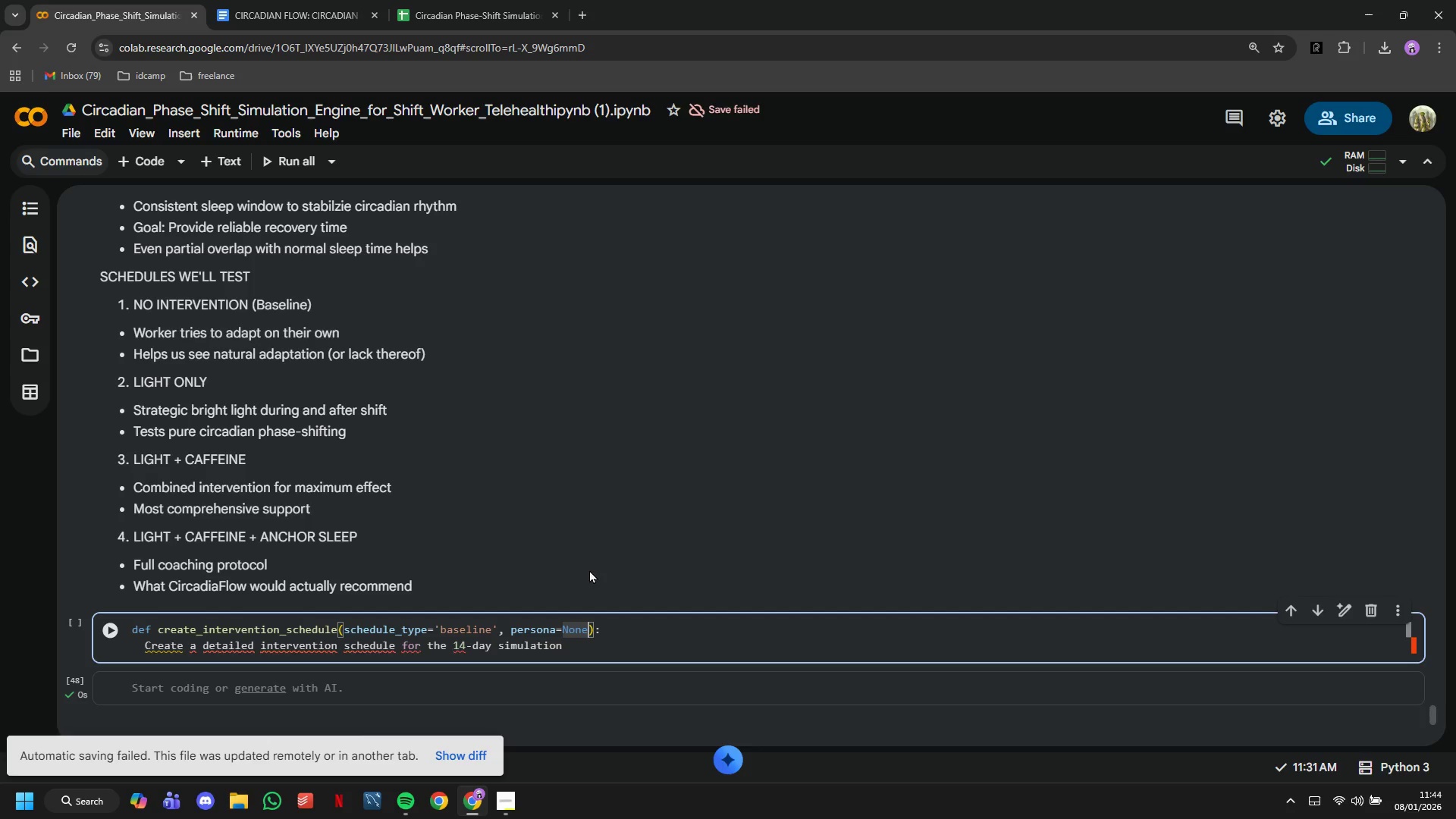 
key(ArrowRight)
 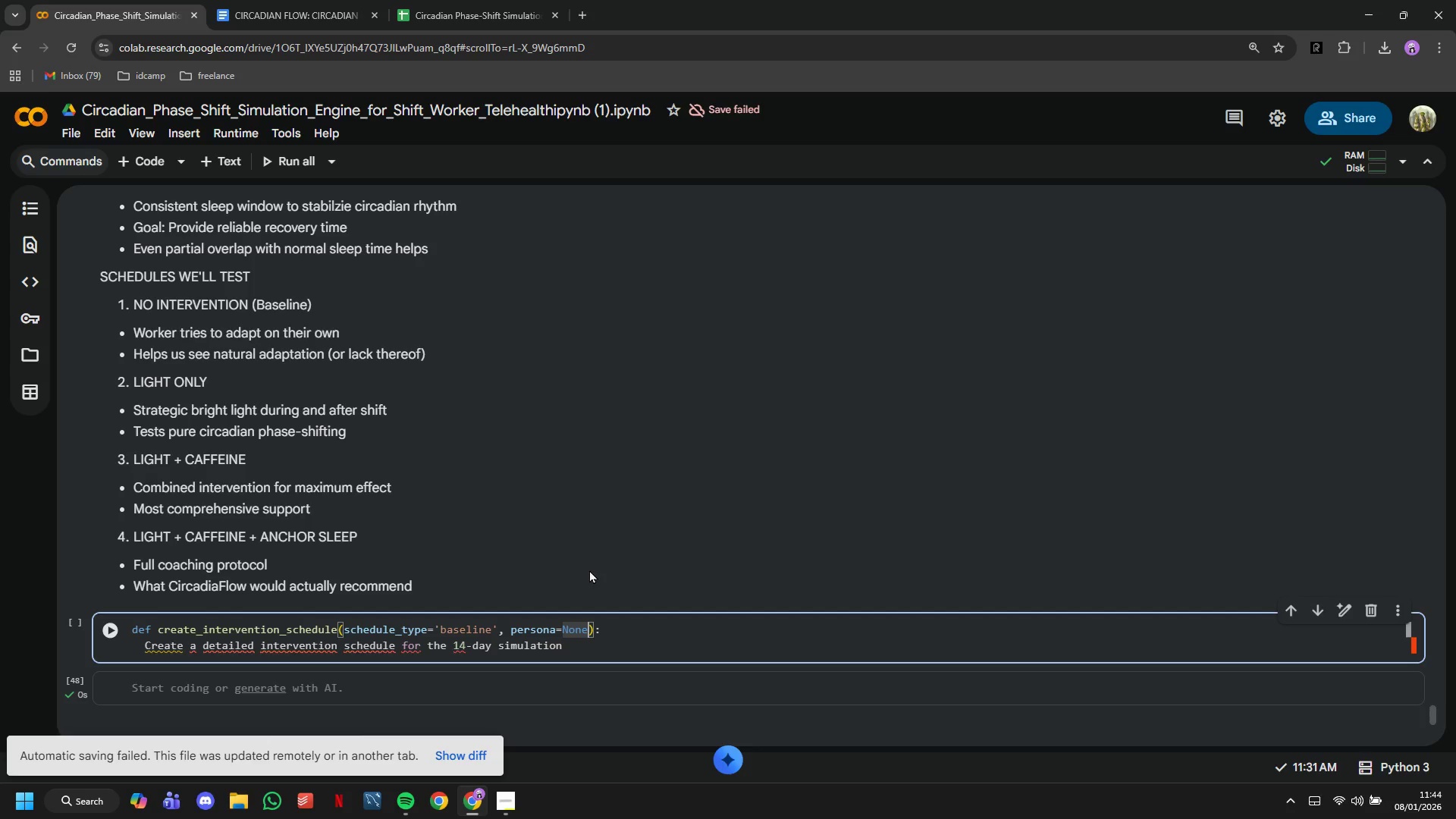 
key(ArrowRight)
 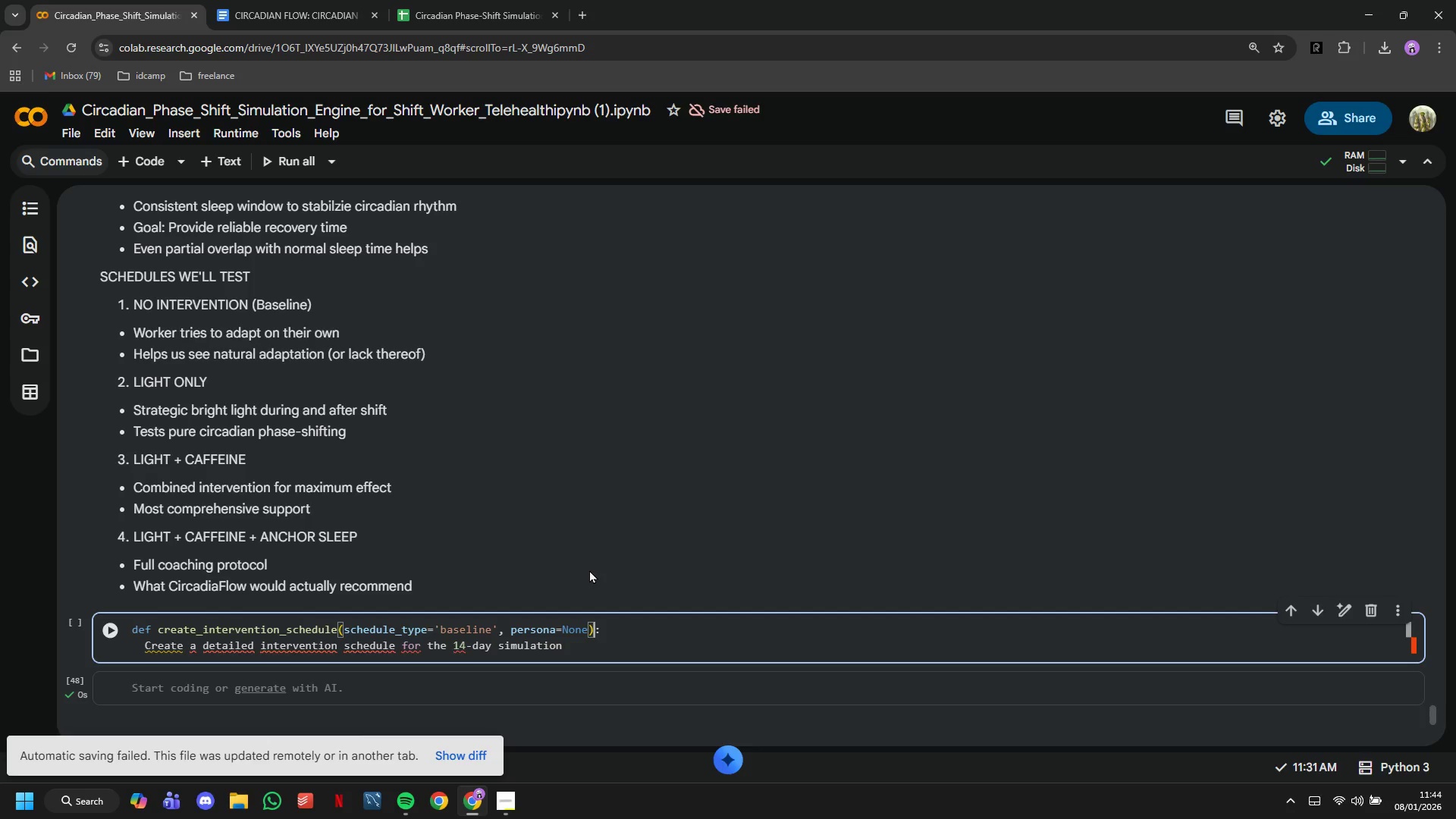 
key(ArrowRight)
 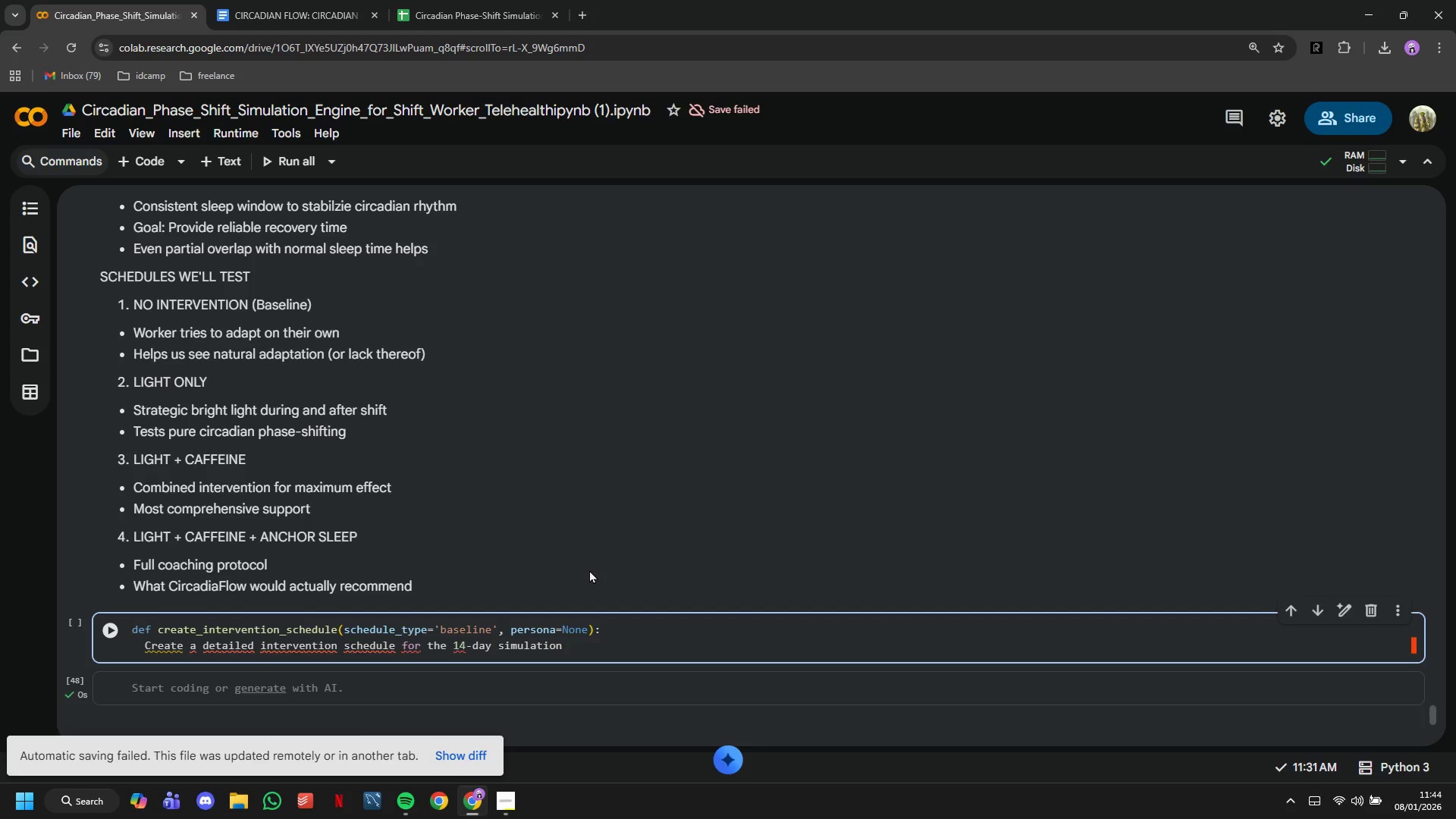 
key(Backslash)
 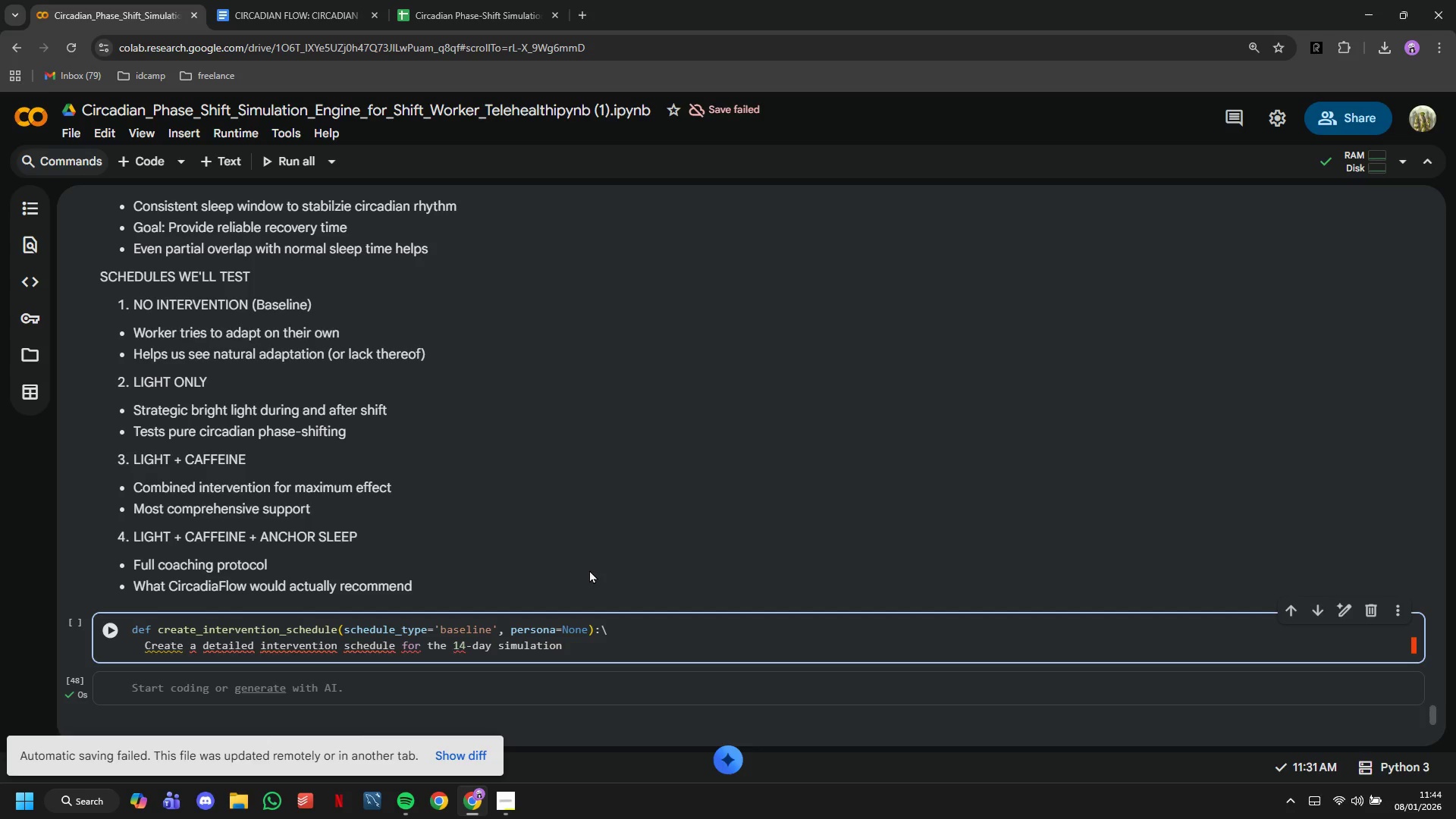 
key(Backspace)
 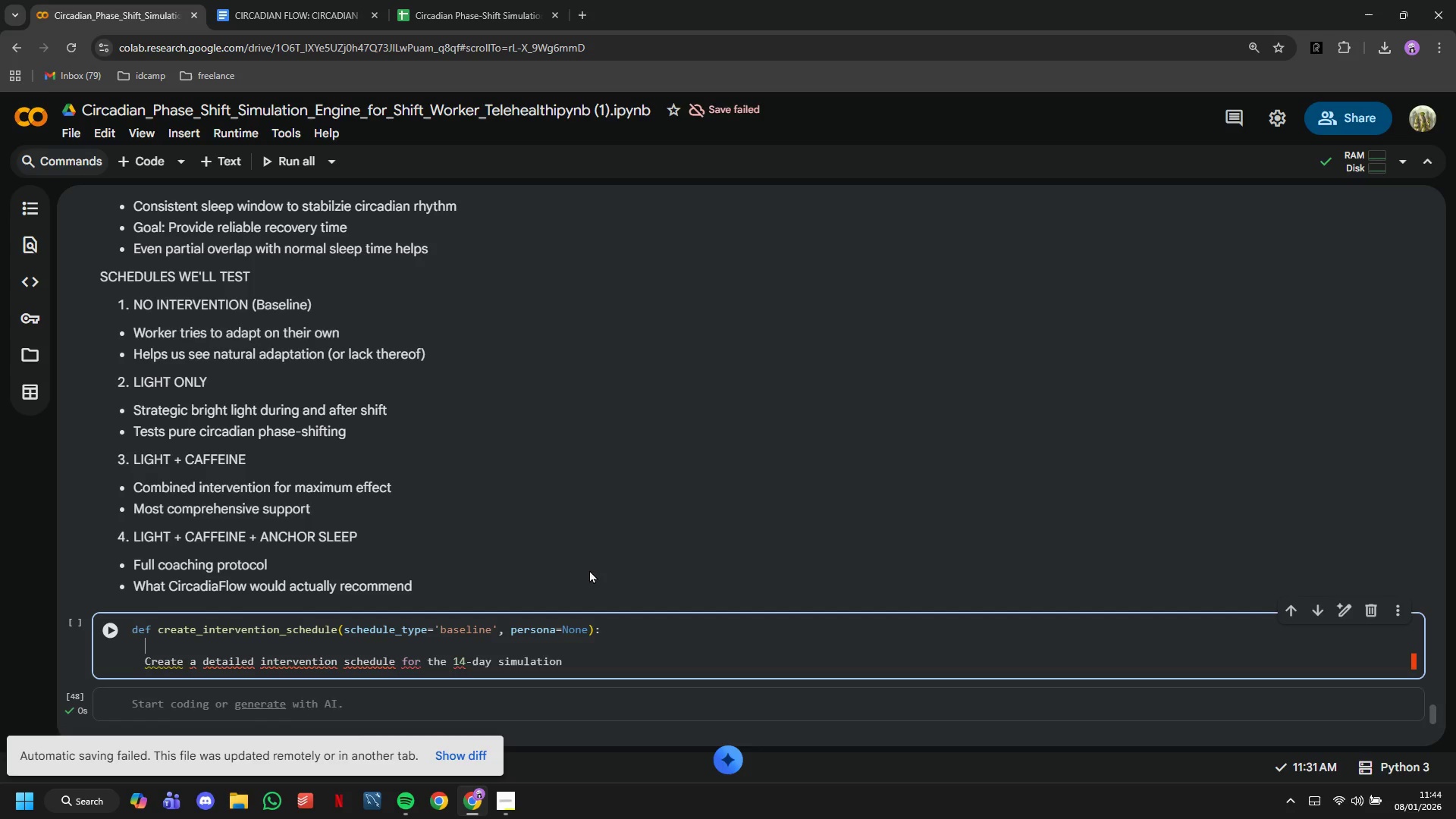 
key(Enter)
 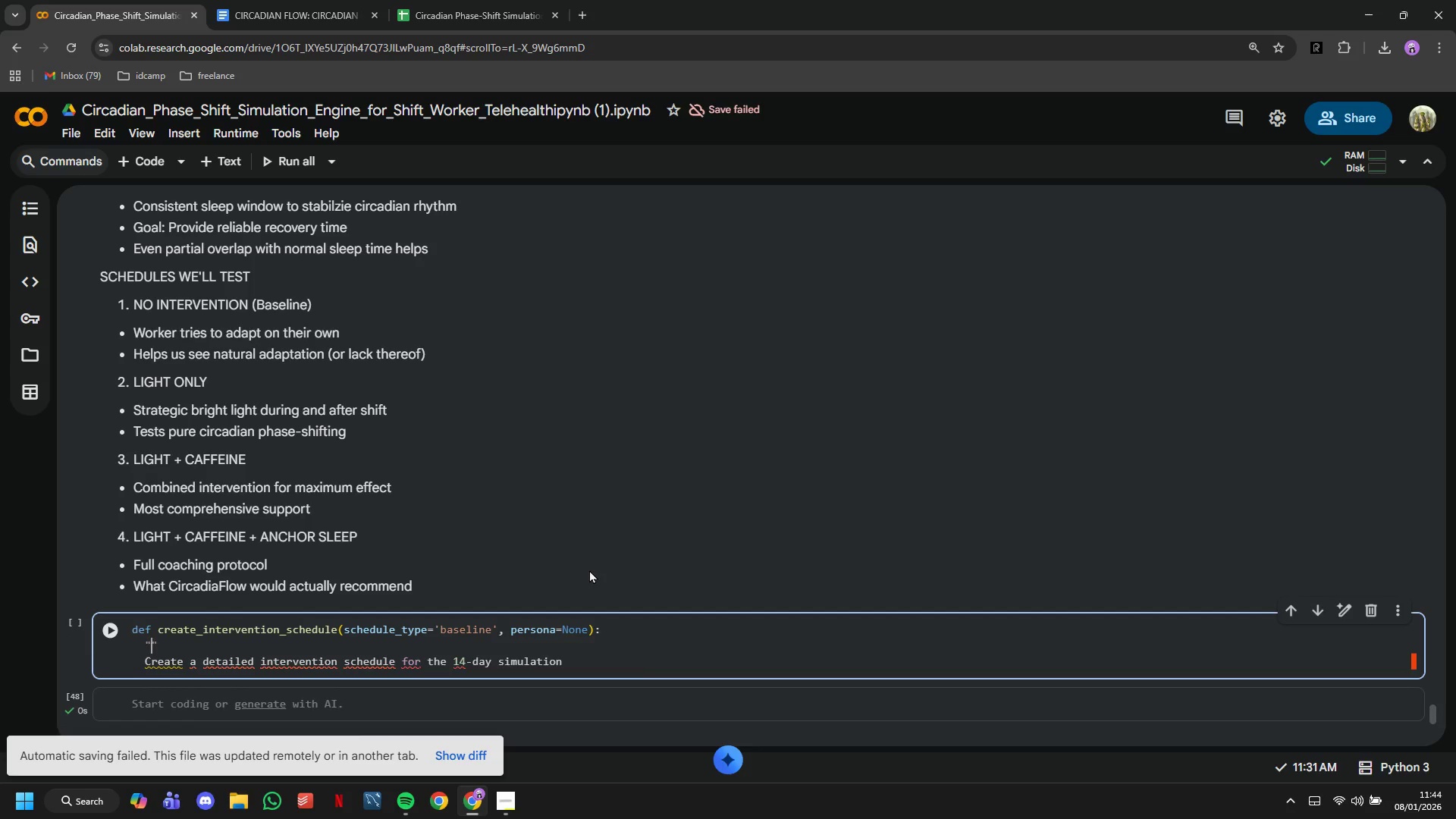 
key(Shift+Quote)
 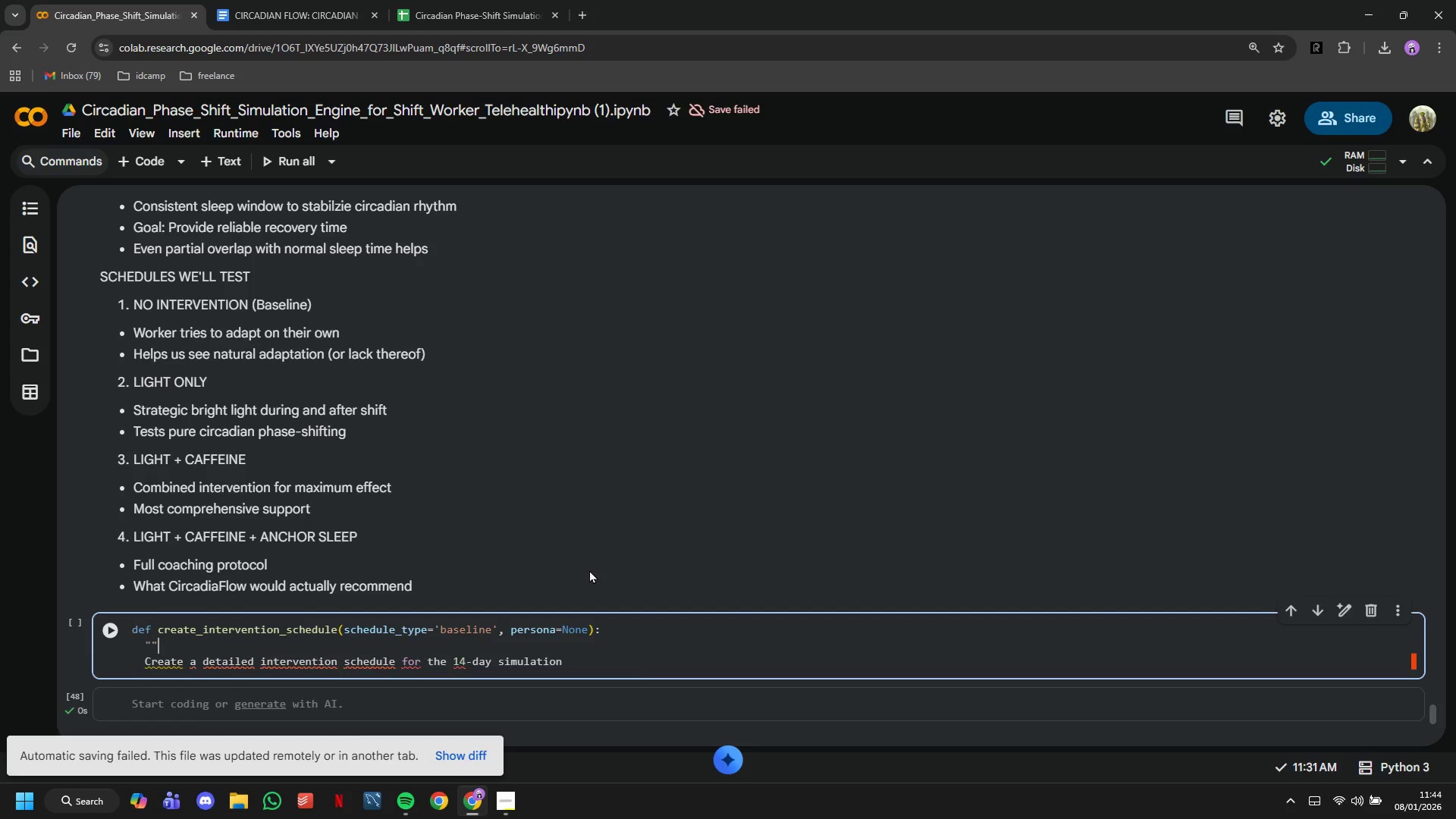 
key(Shift+Quote)
 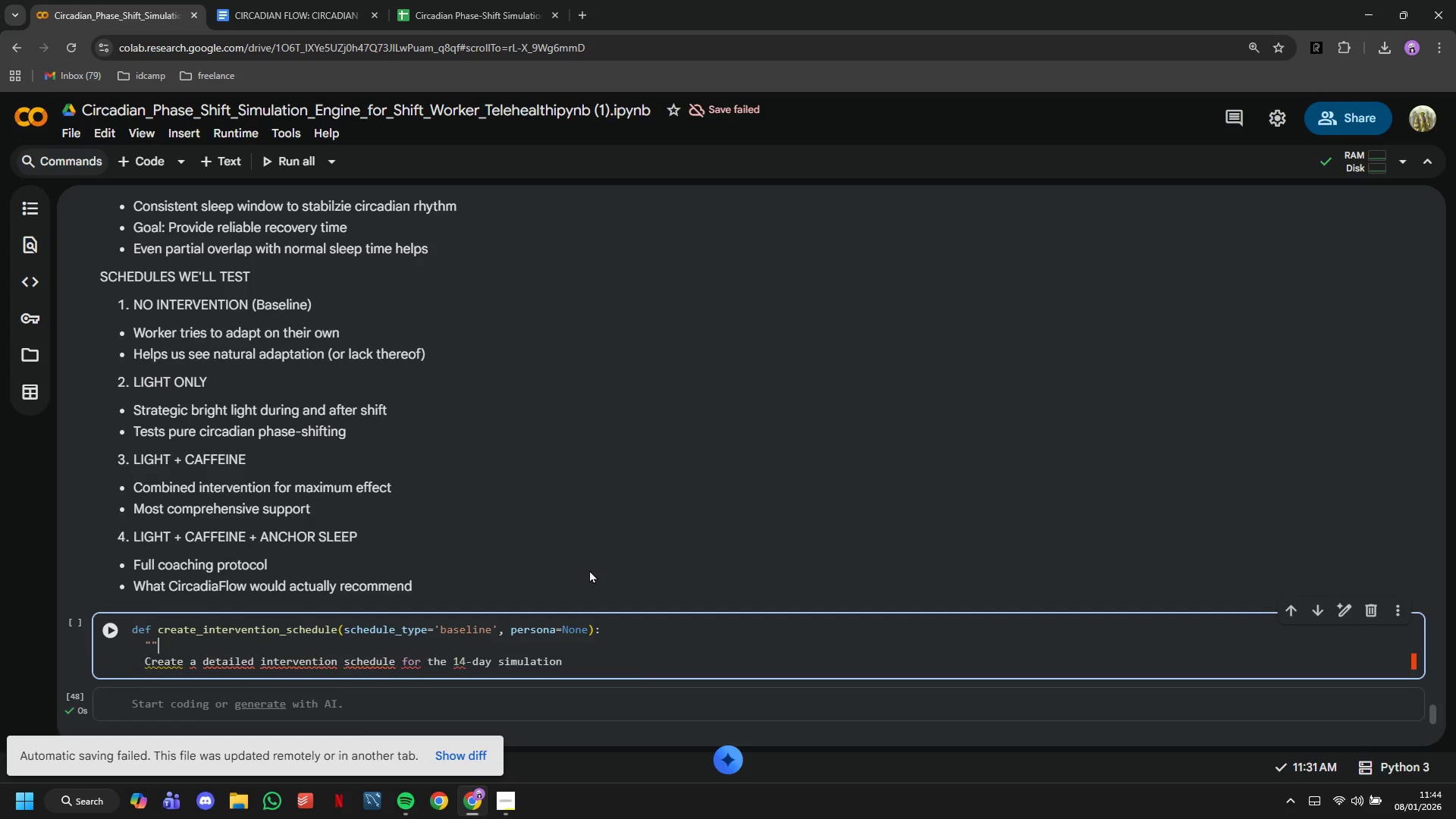 
key(Shift+Quote)
 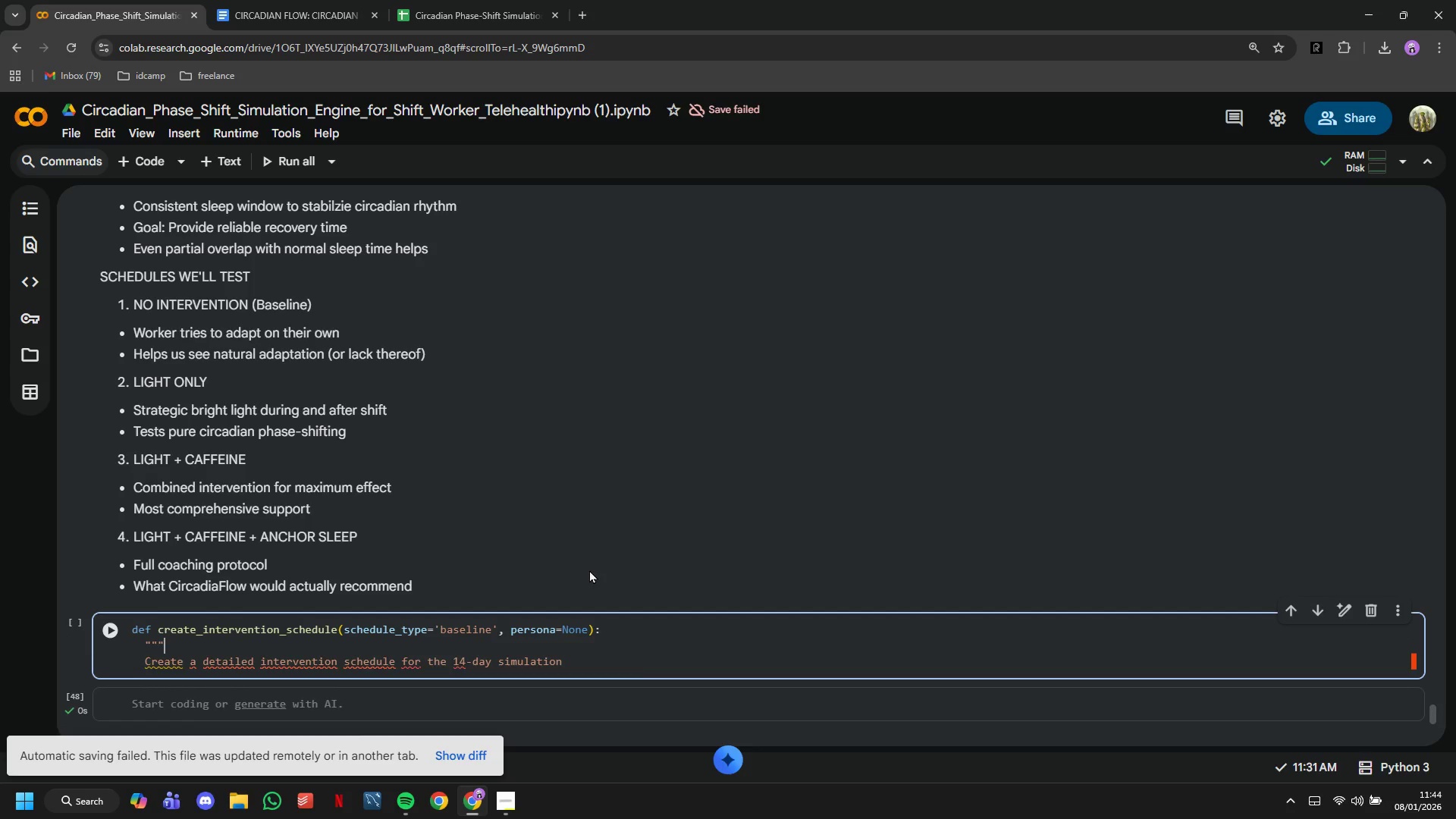 
key(ArrowDown)
 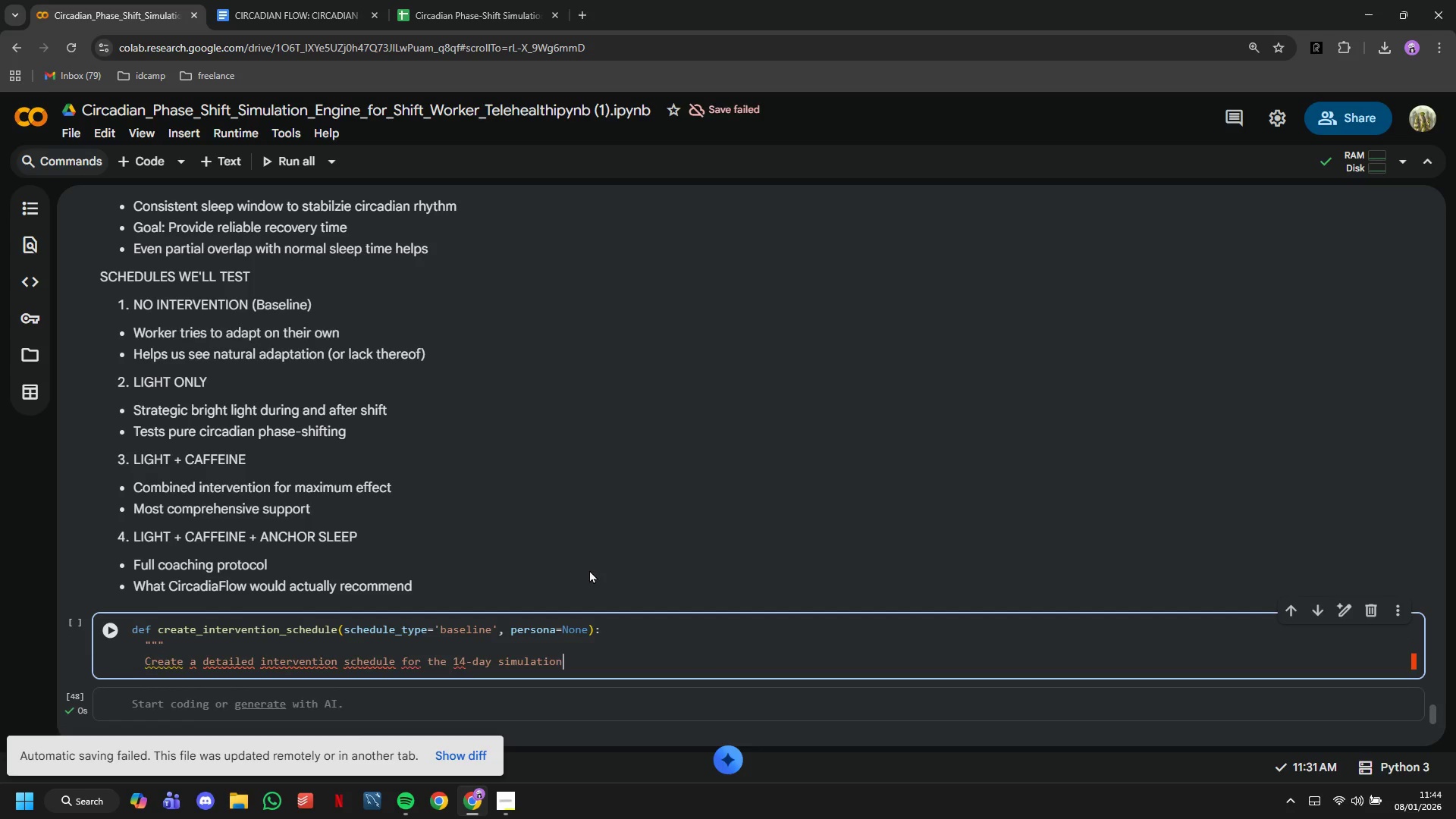 
key(ArrowDown)
 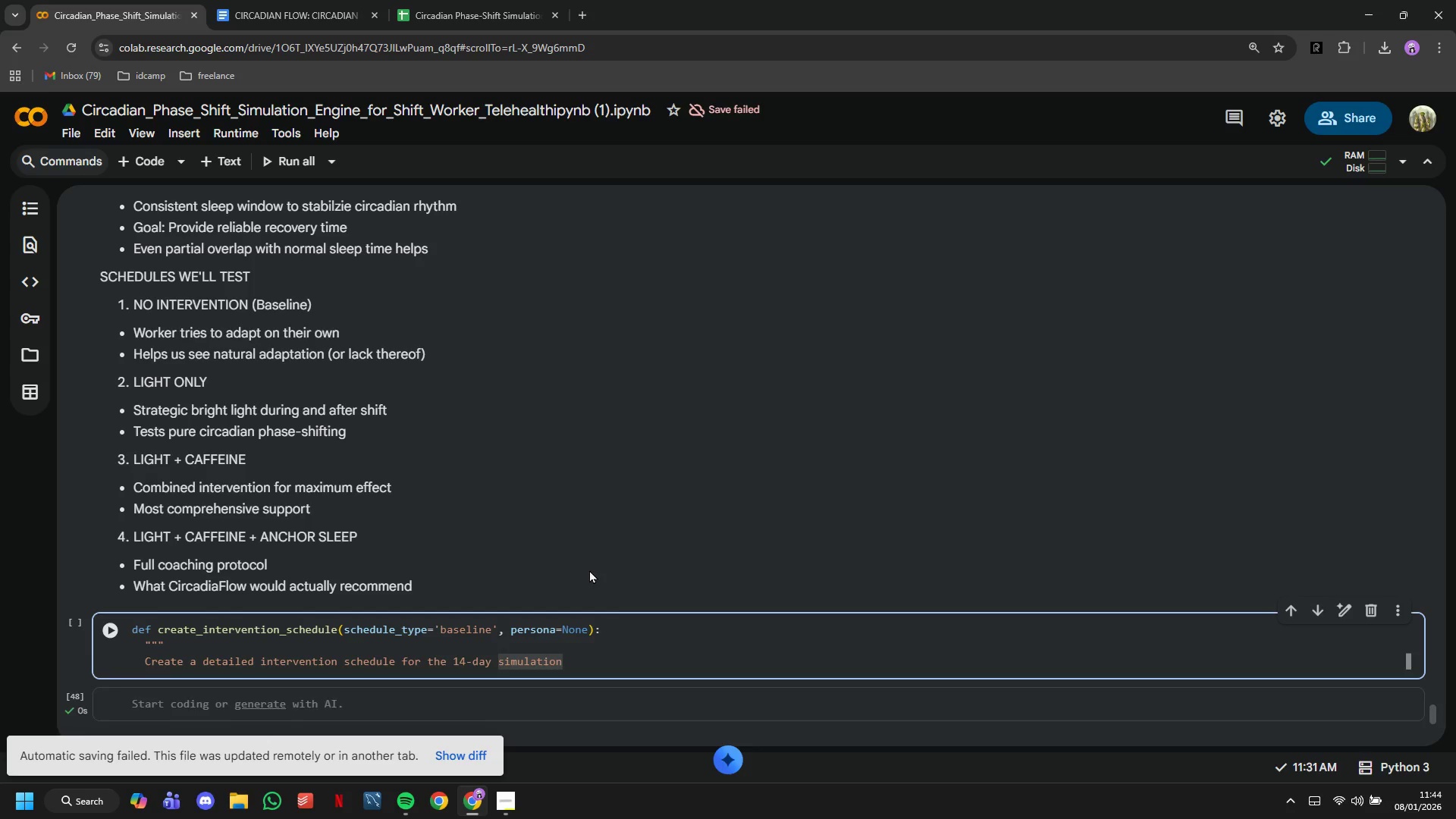 
key(Enter)
 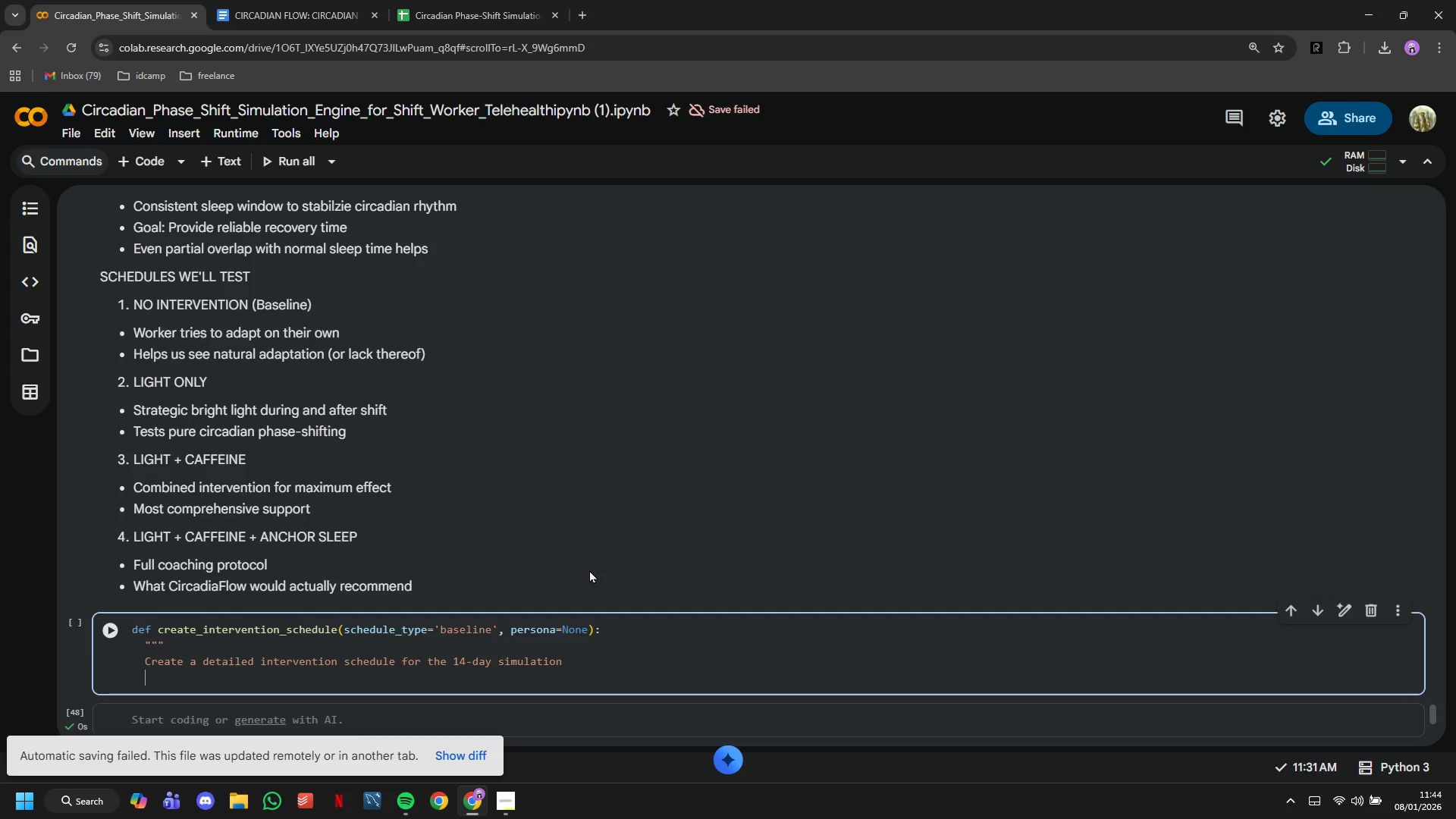 
key(Shift+Quote)
 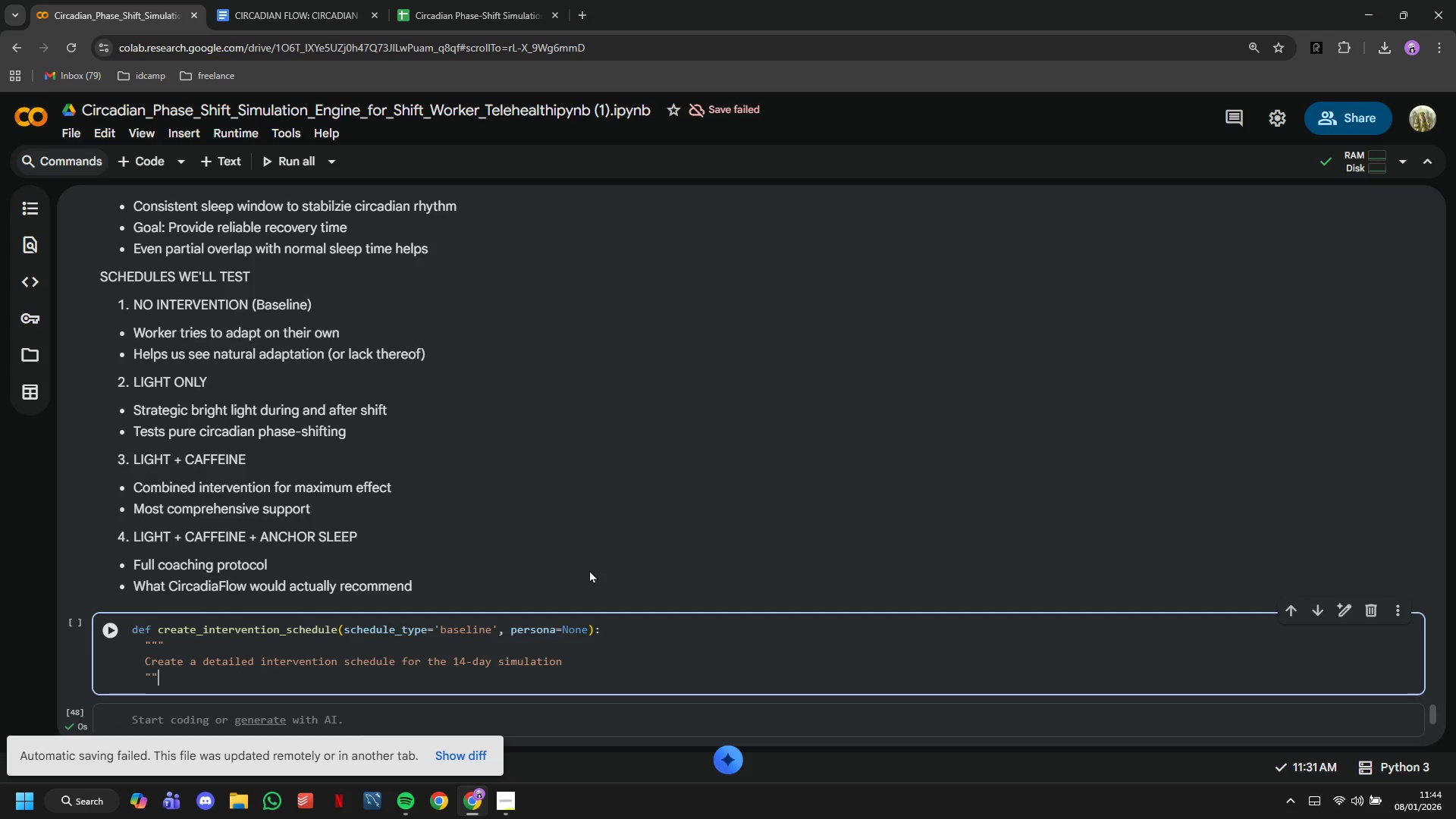 
key(Shift+Quote)
 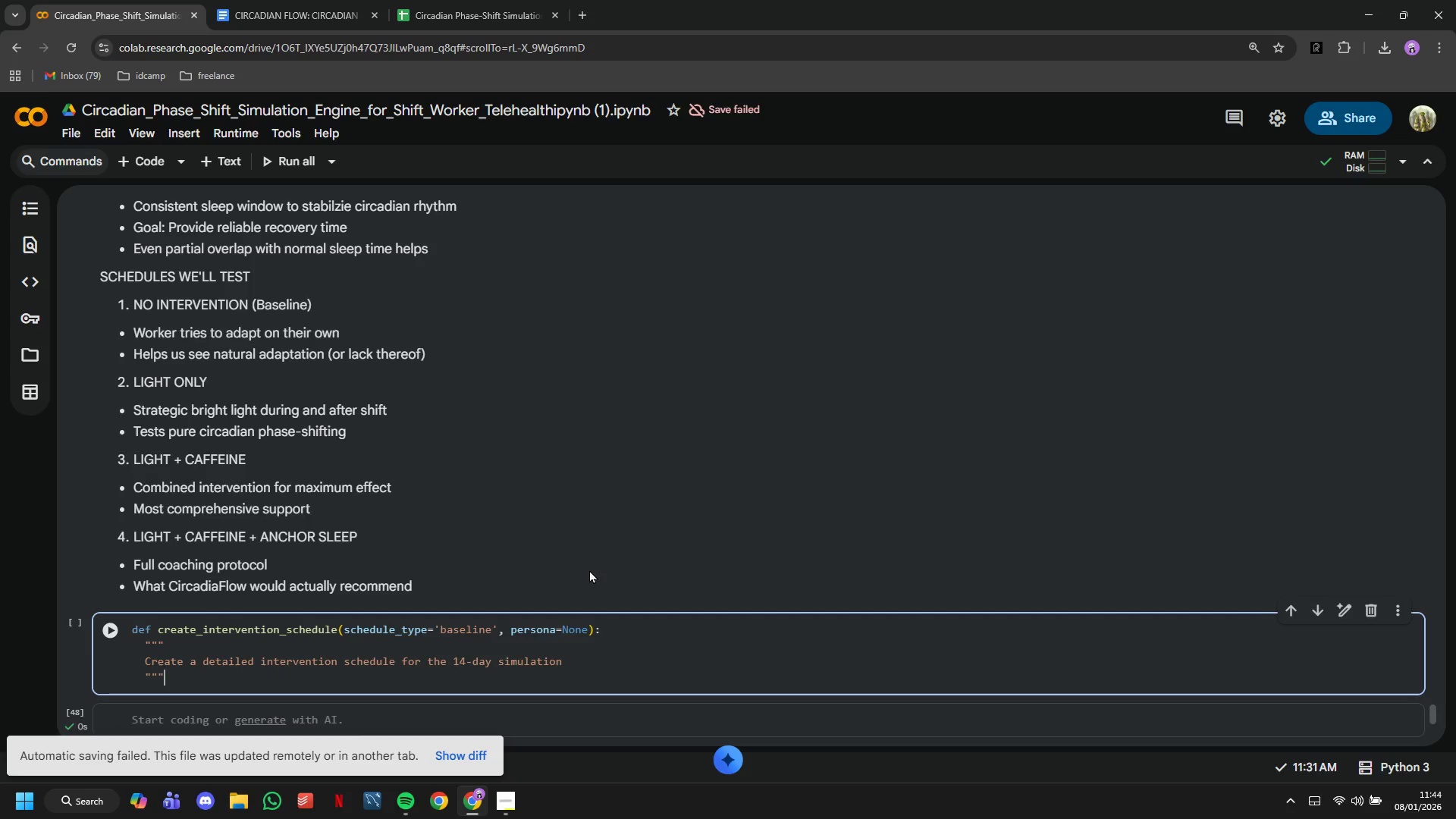 
key(Shift+Quote)
 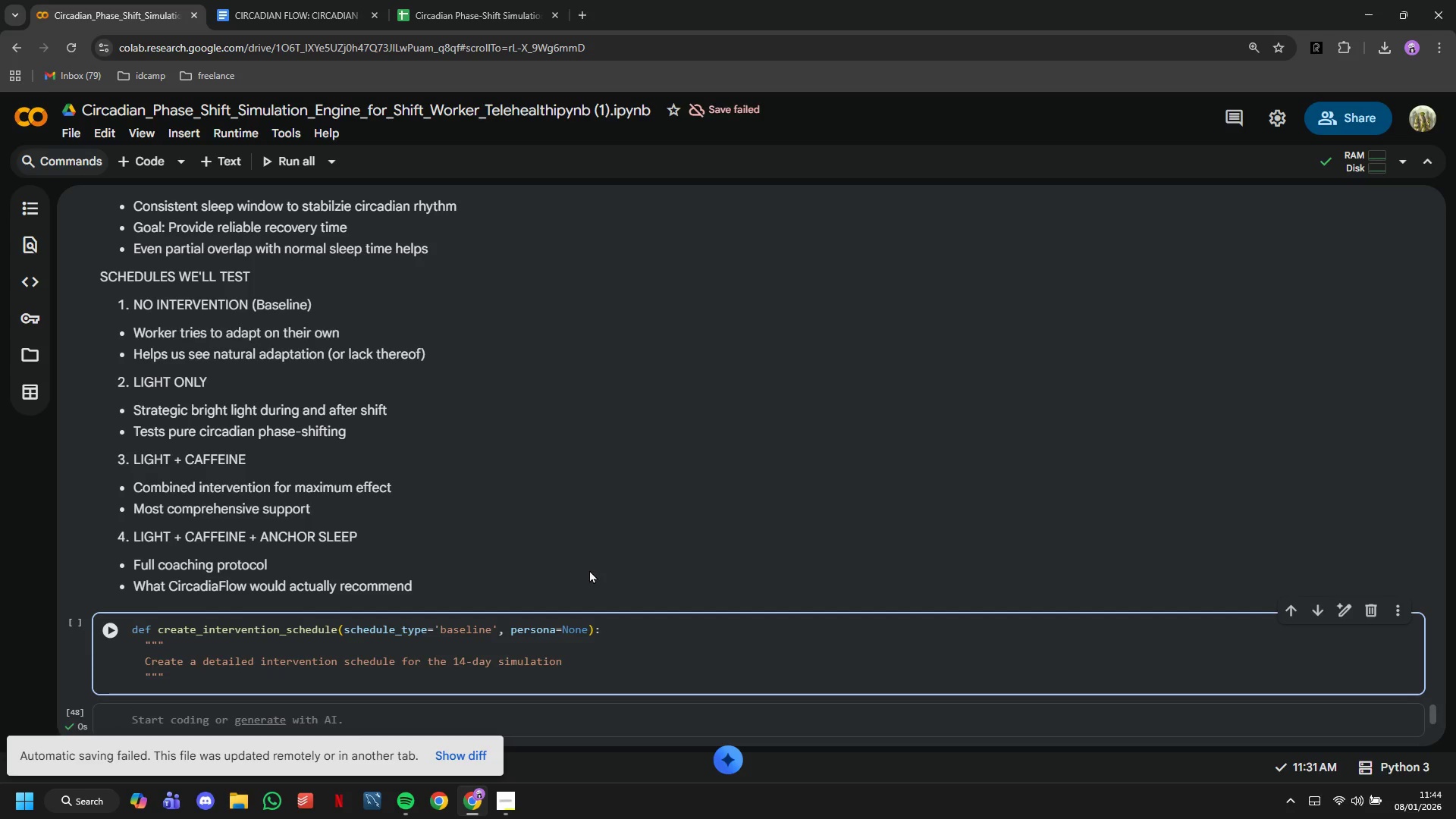 
key(ArrowLeft)
 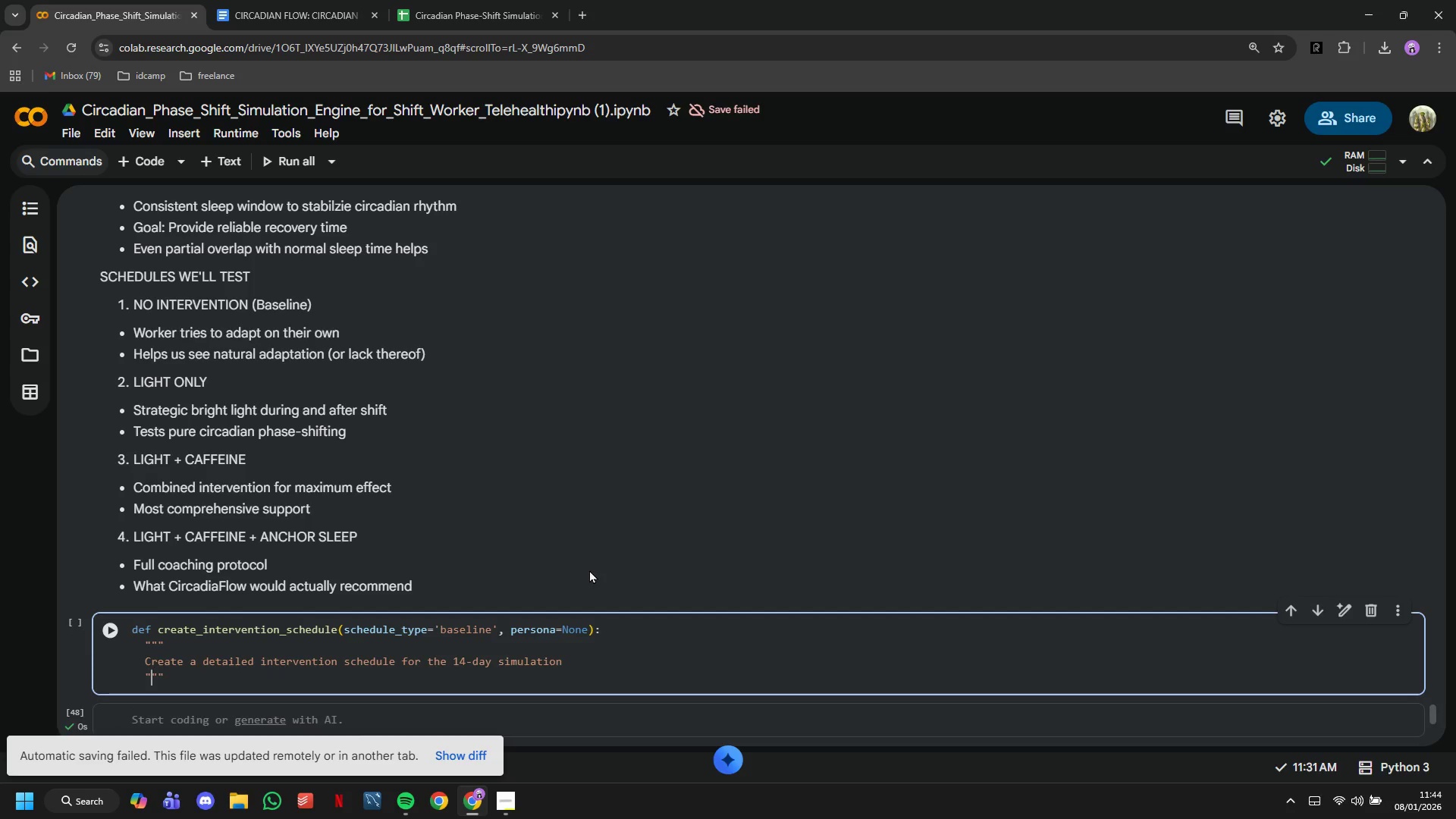 
key(ArrowLeft)
 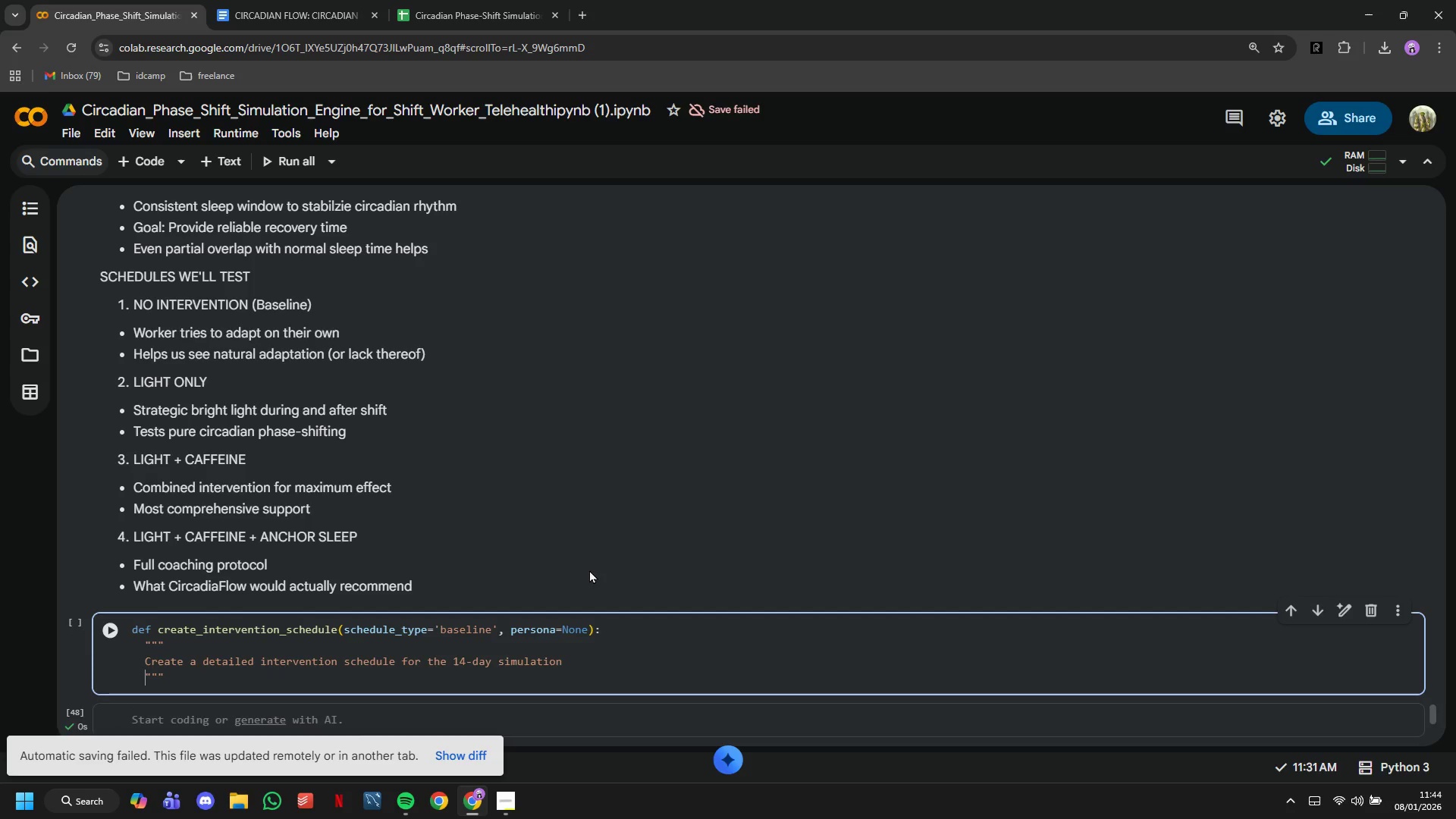 
key(ArrowLeft)
 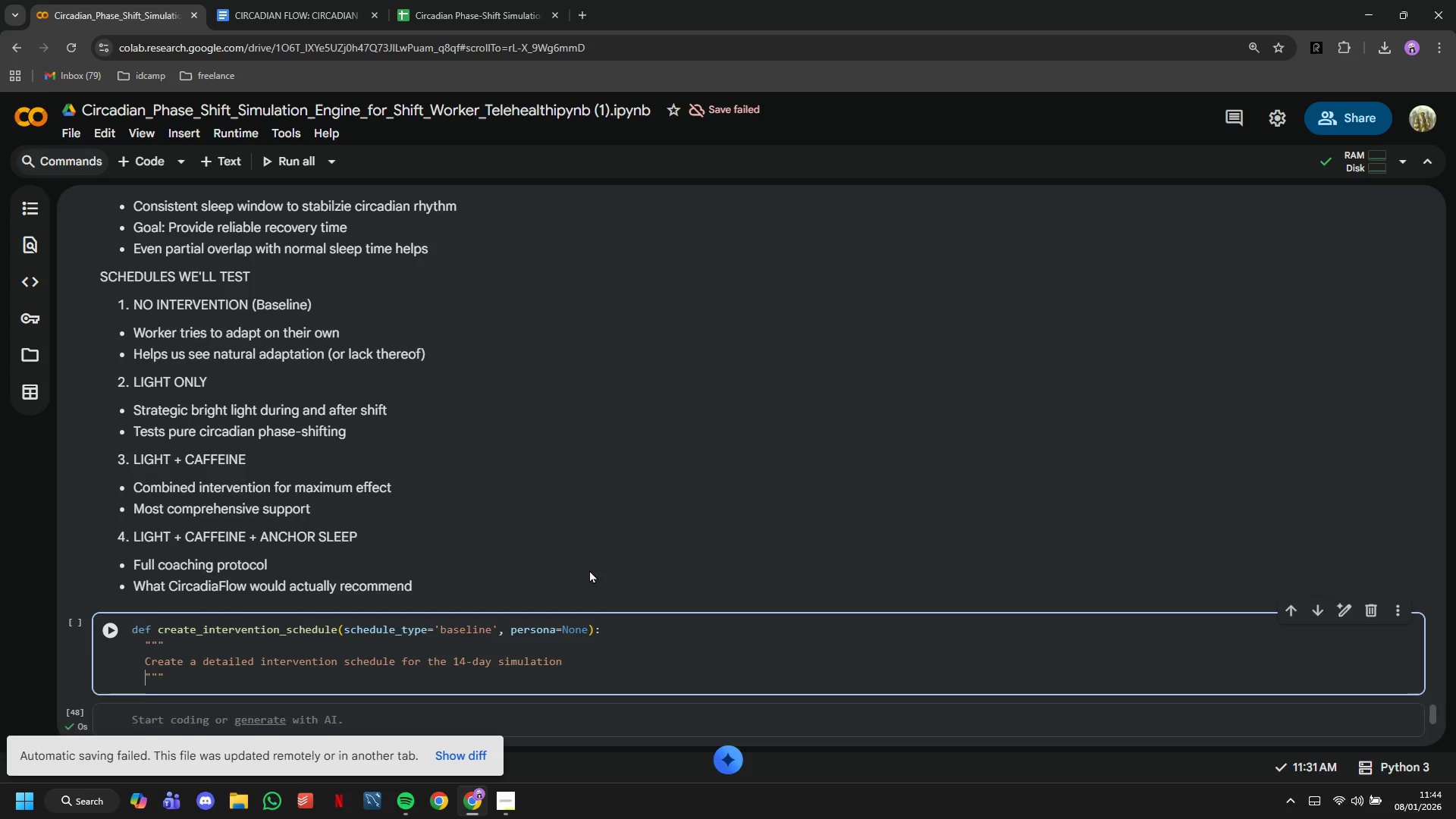 
key(Enter)
 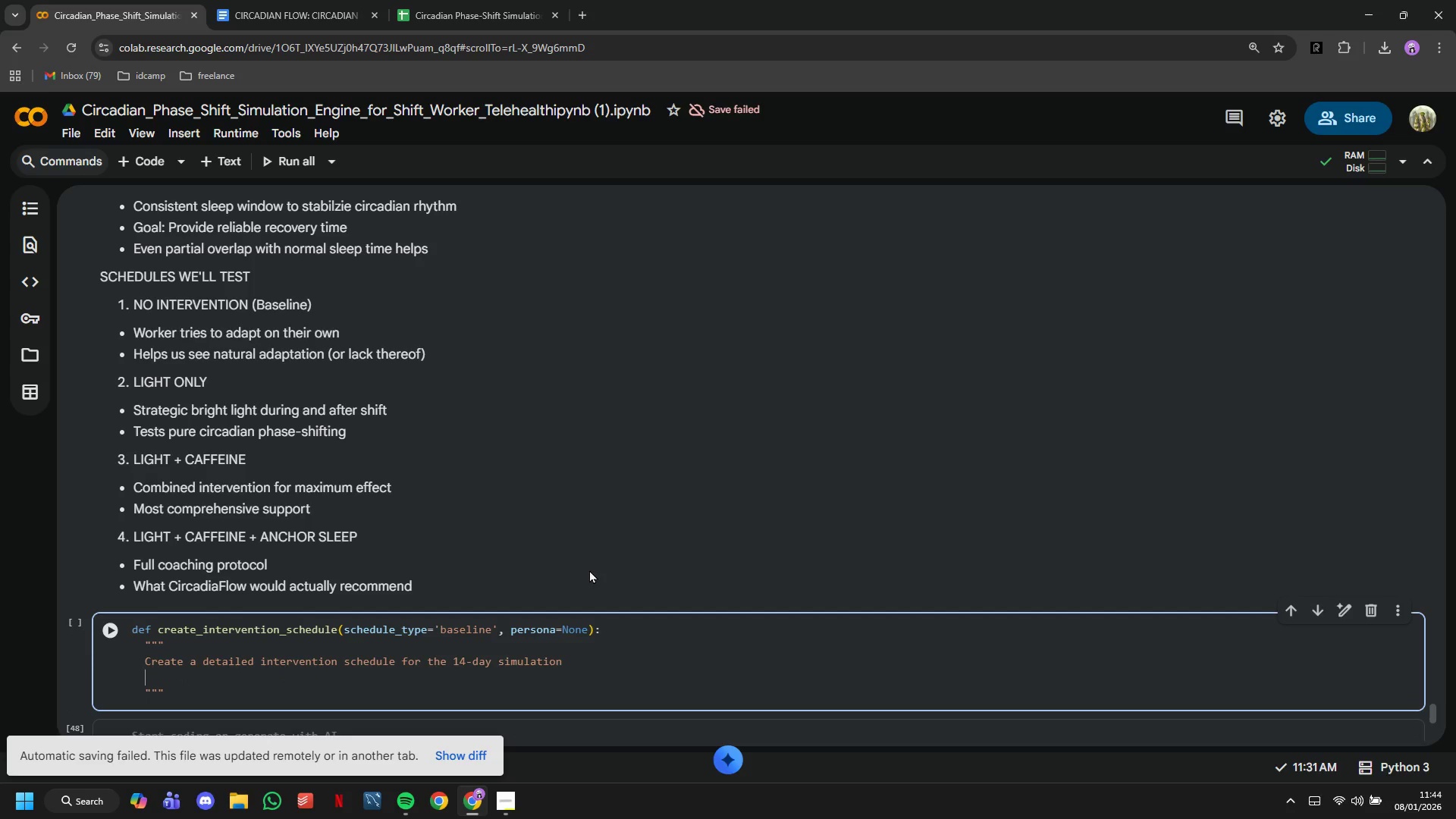 
key(ArrowUp)
 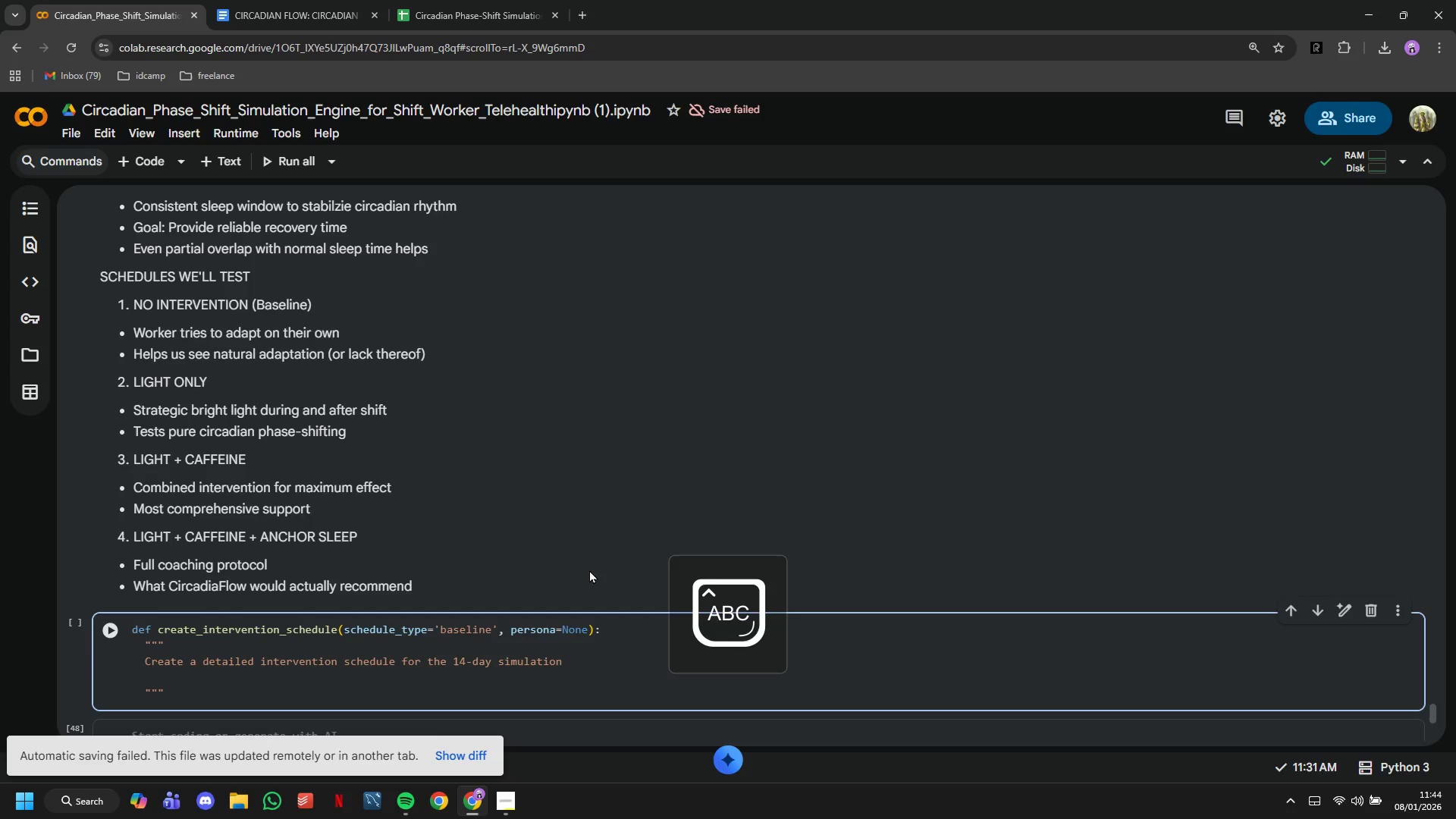 
key(CapsLock)
 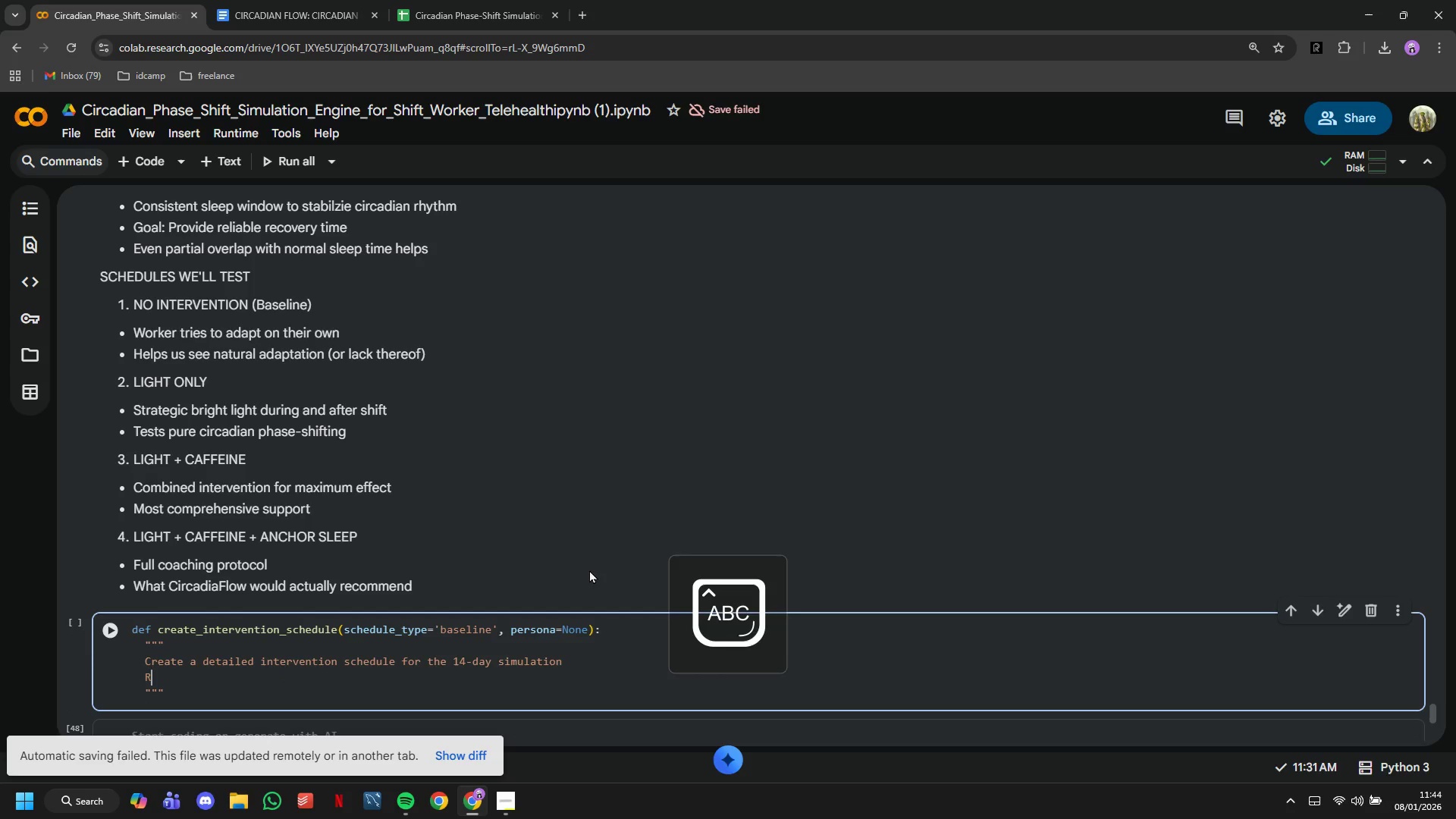 
key(R)
 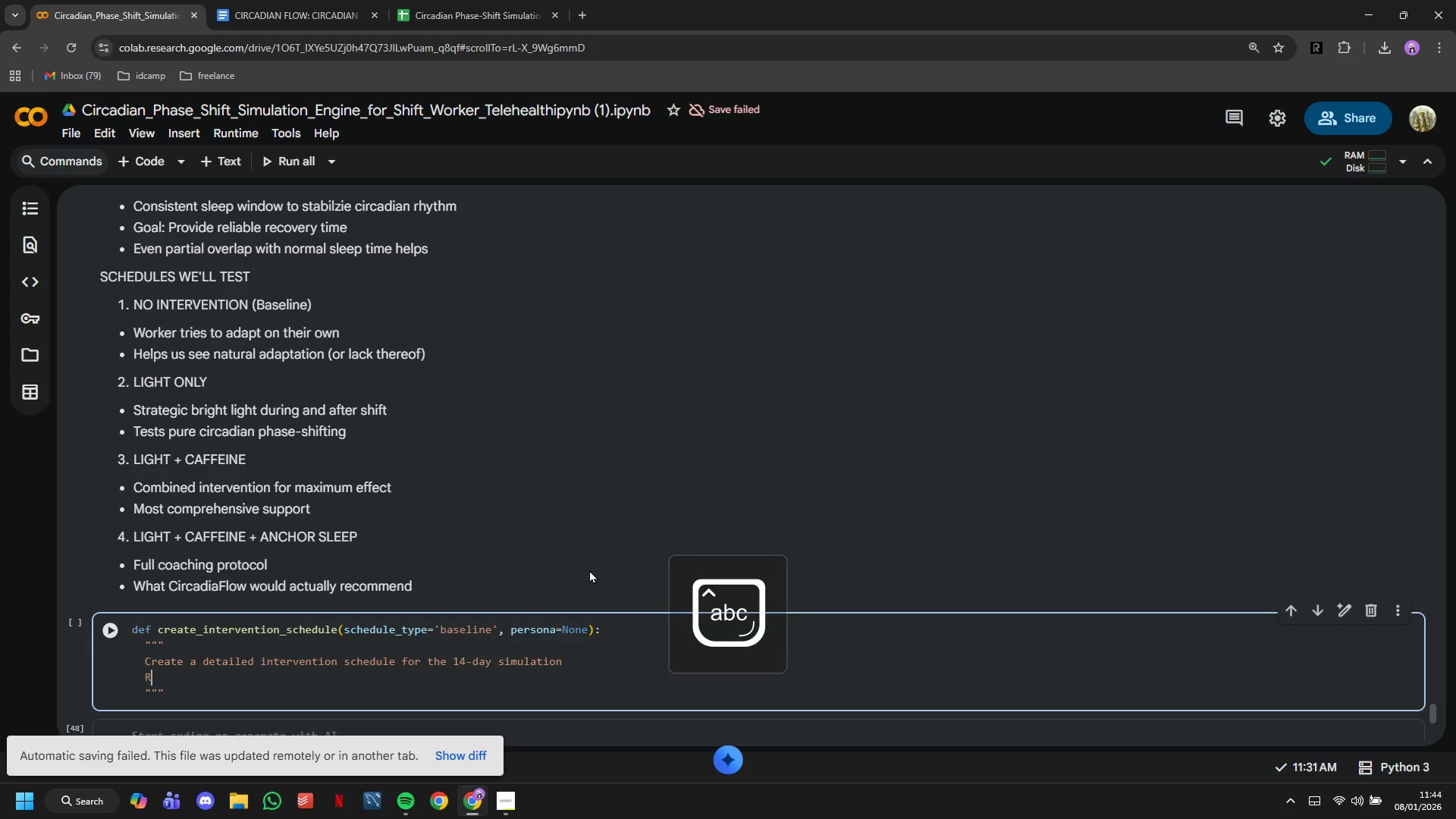 
key(CapsLock)
 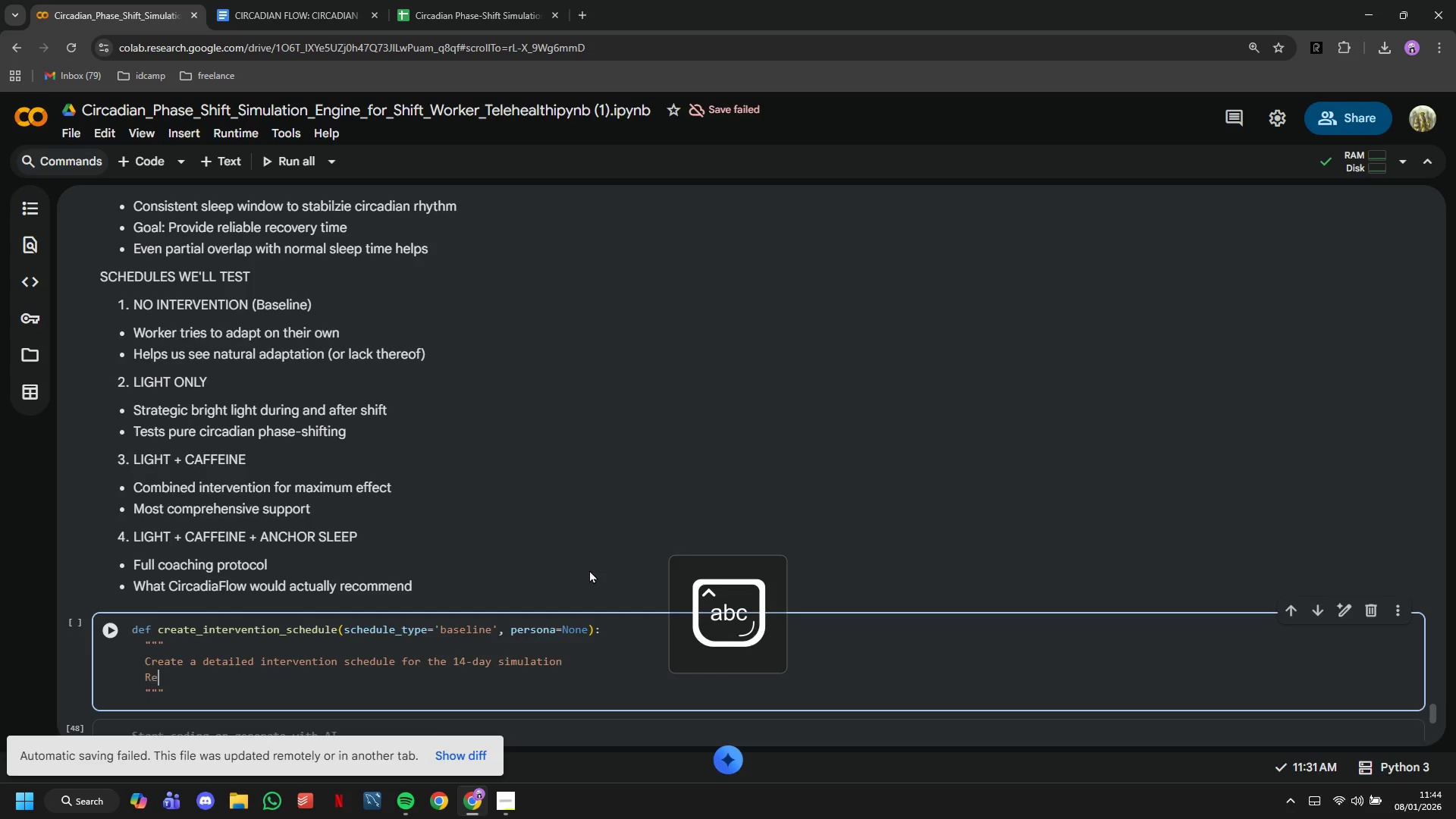 
key(E)
 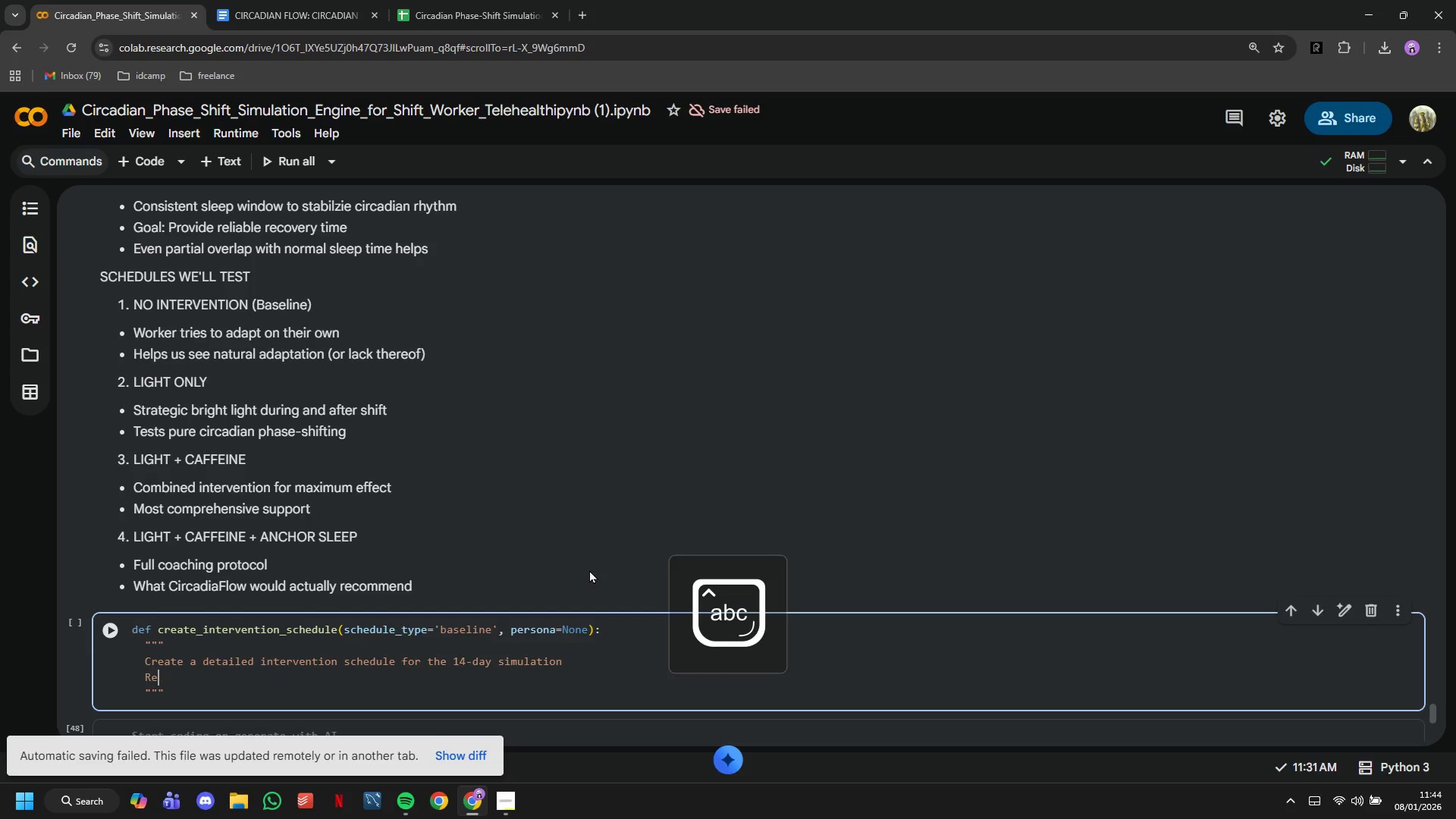 
key(Backspace)
 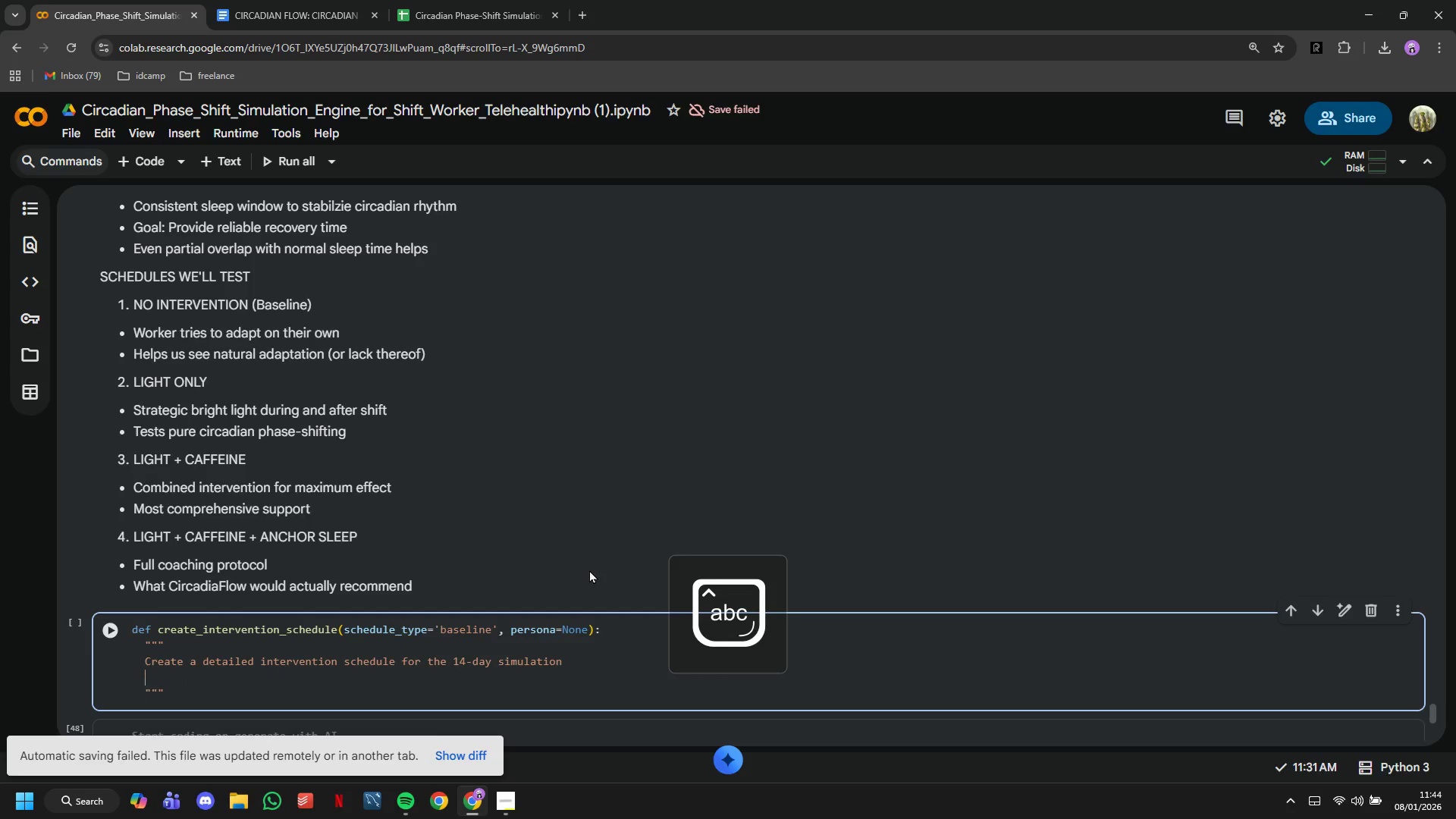 
key(Backspace)
 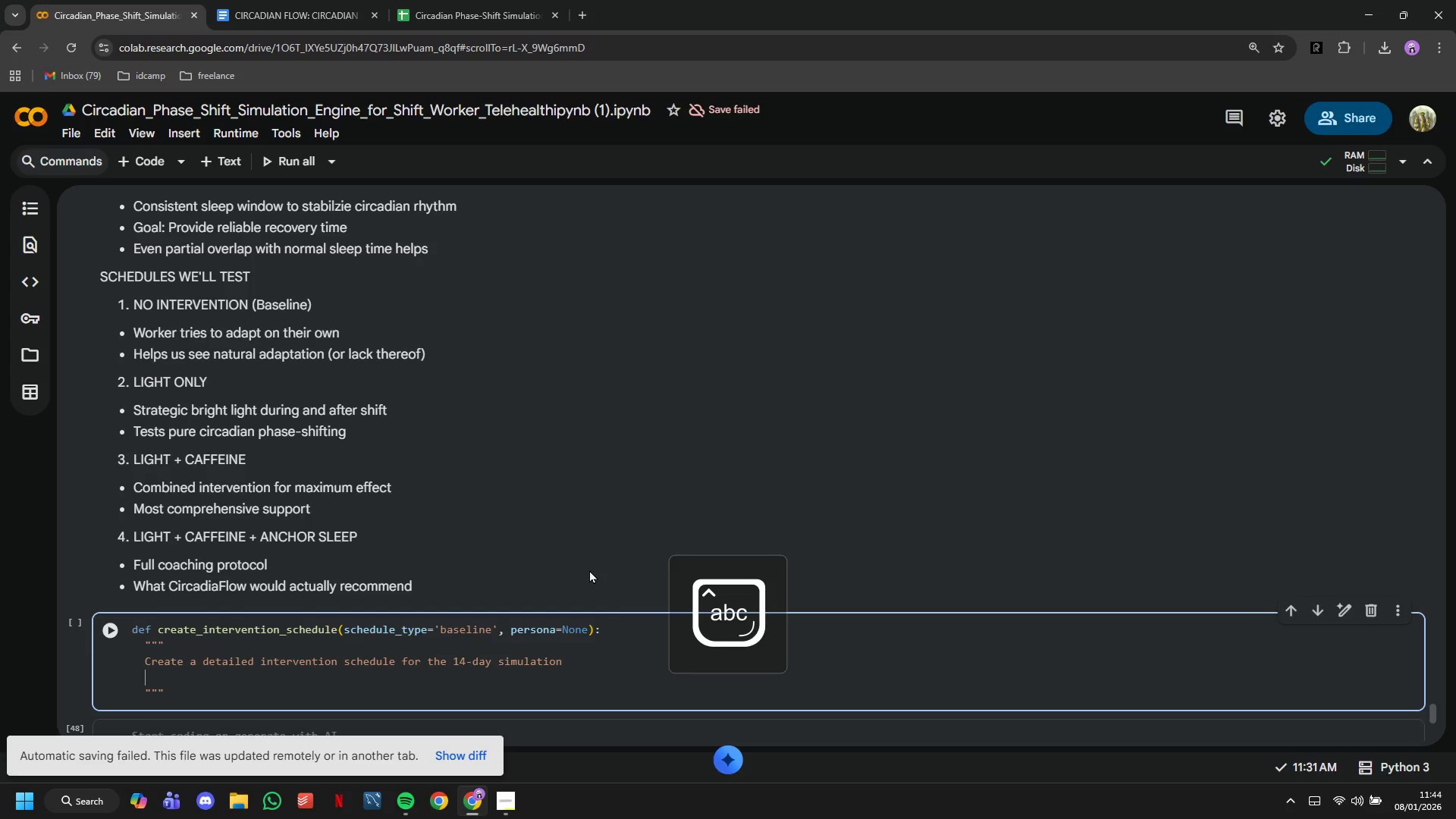 
key(Enter)
 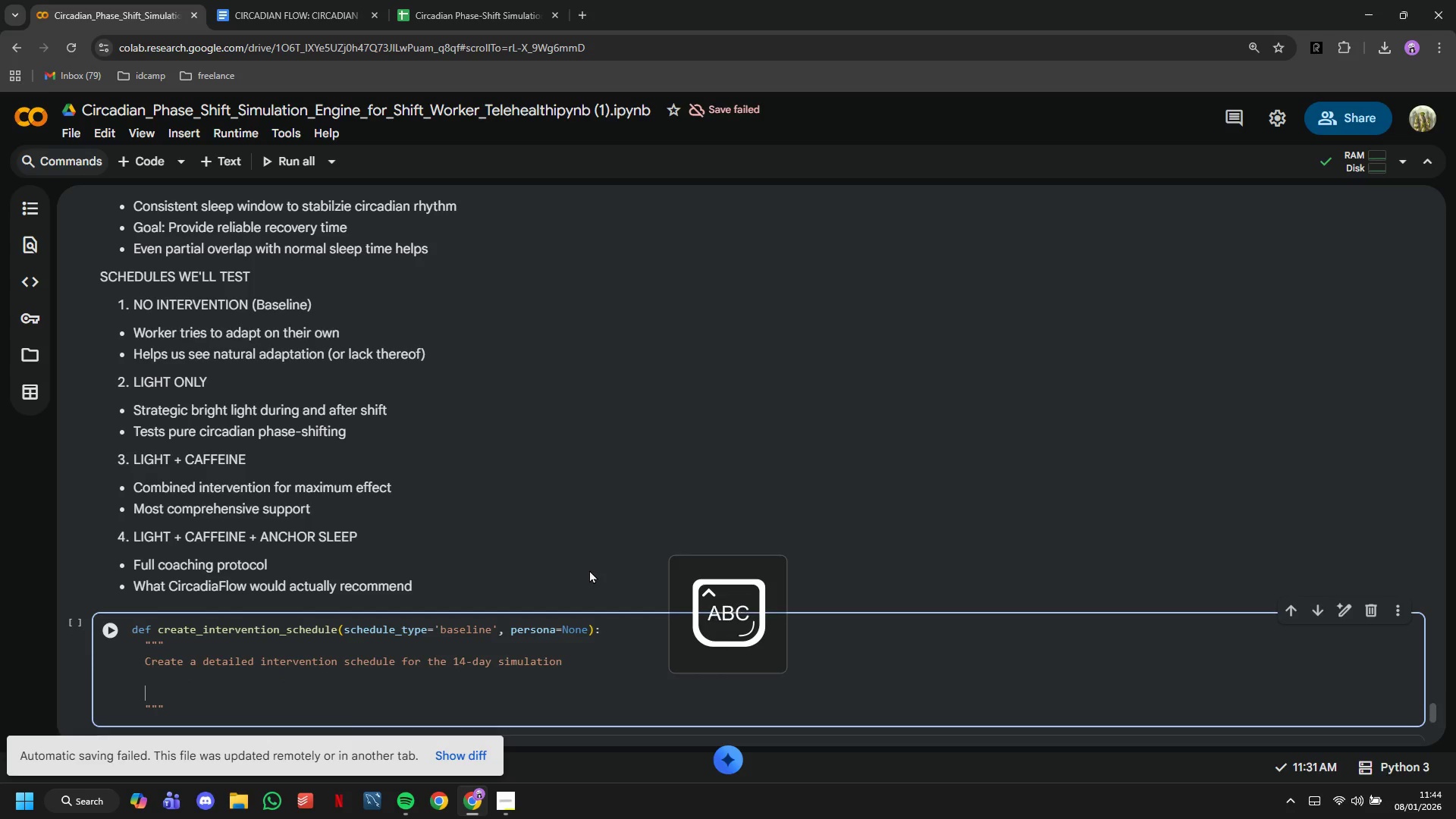 
type(Returns a function that, given a time point, returns what interventions should be applied (if any))
 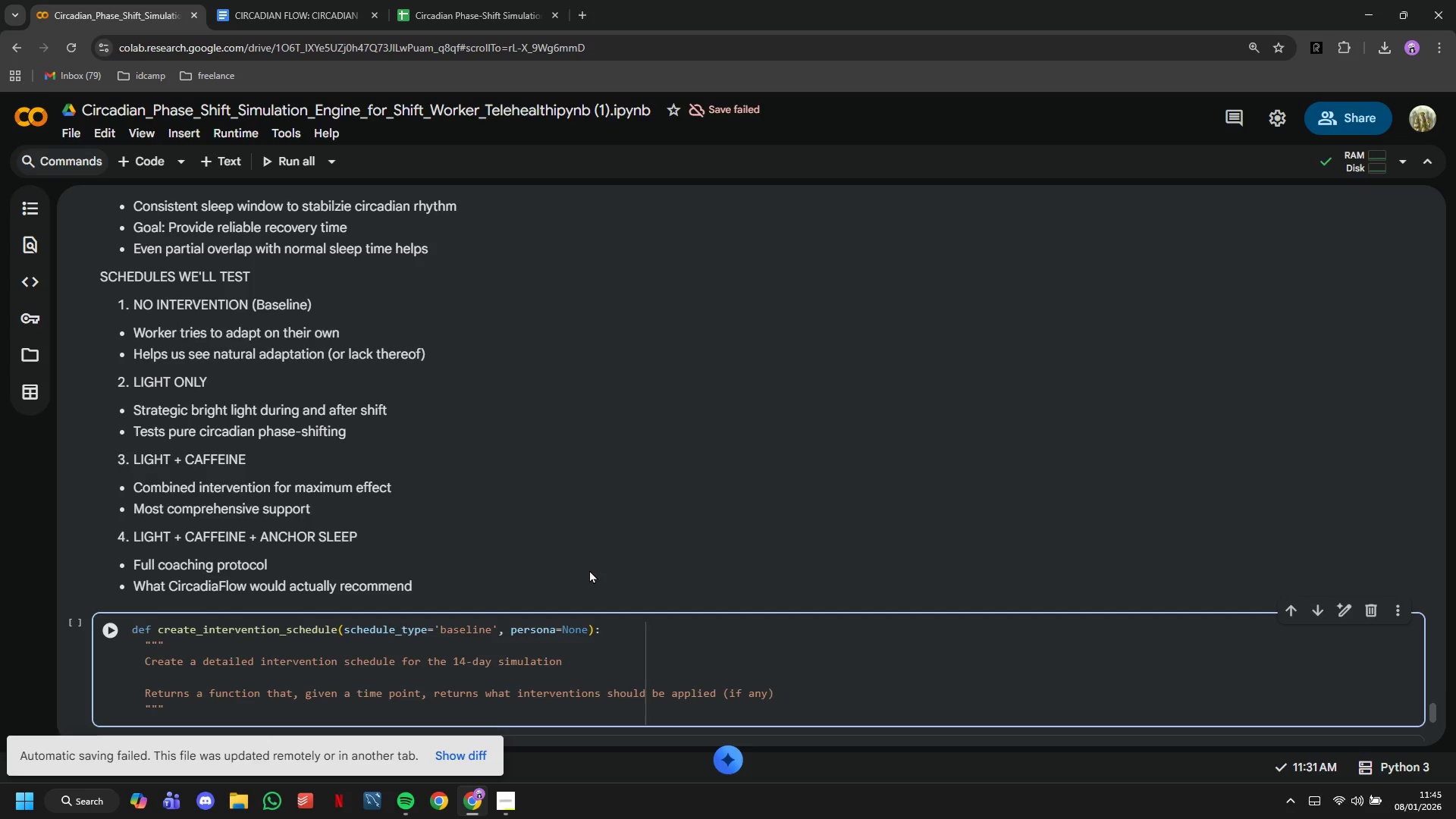 
wait(8.69)
 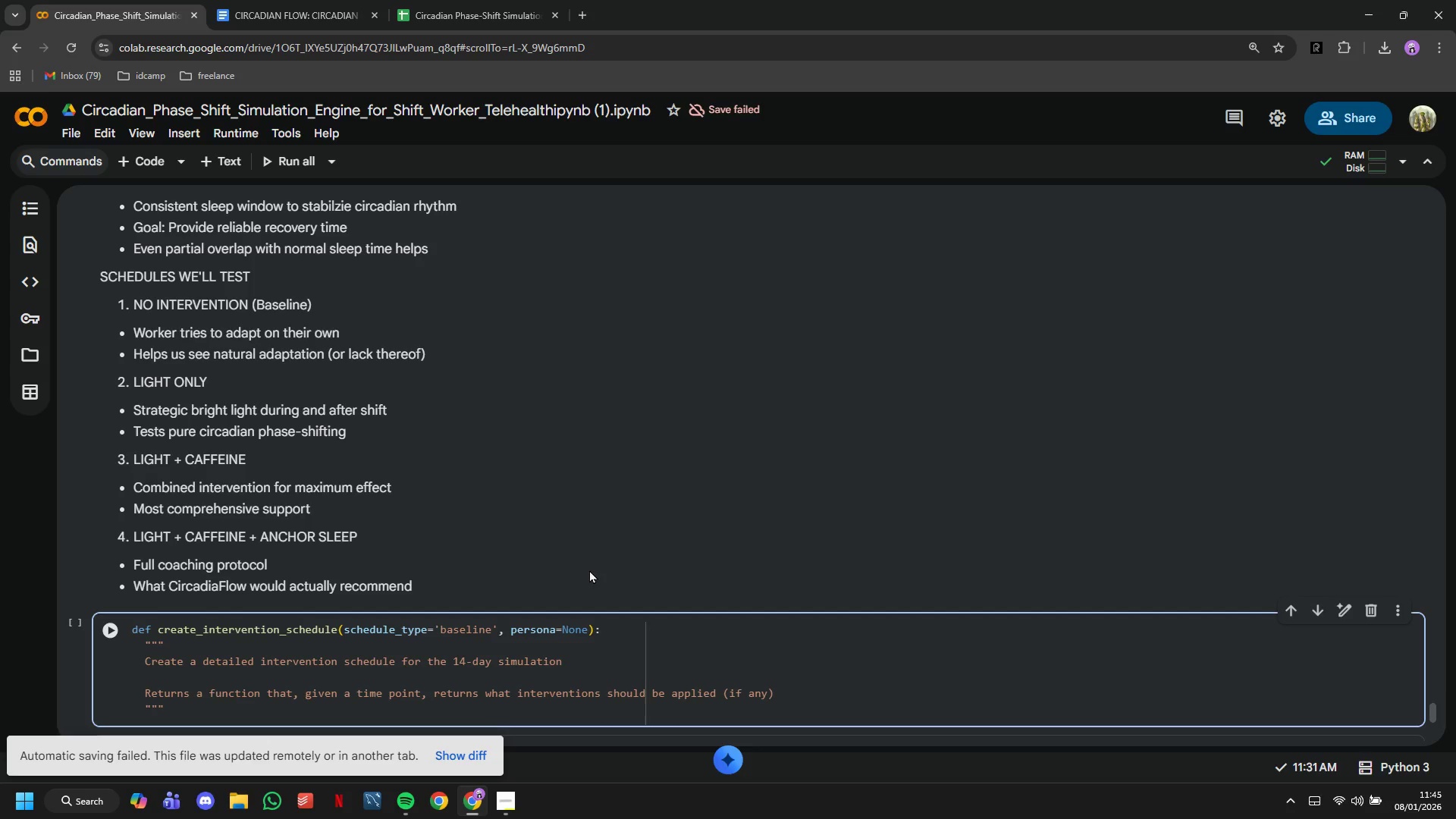 
key(ArrowRight)
 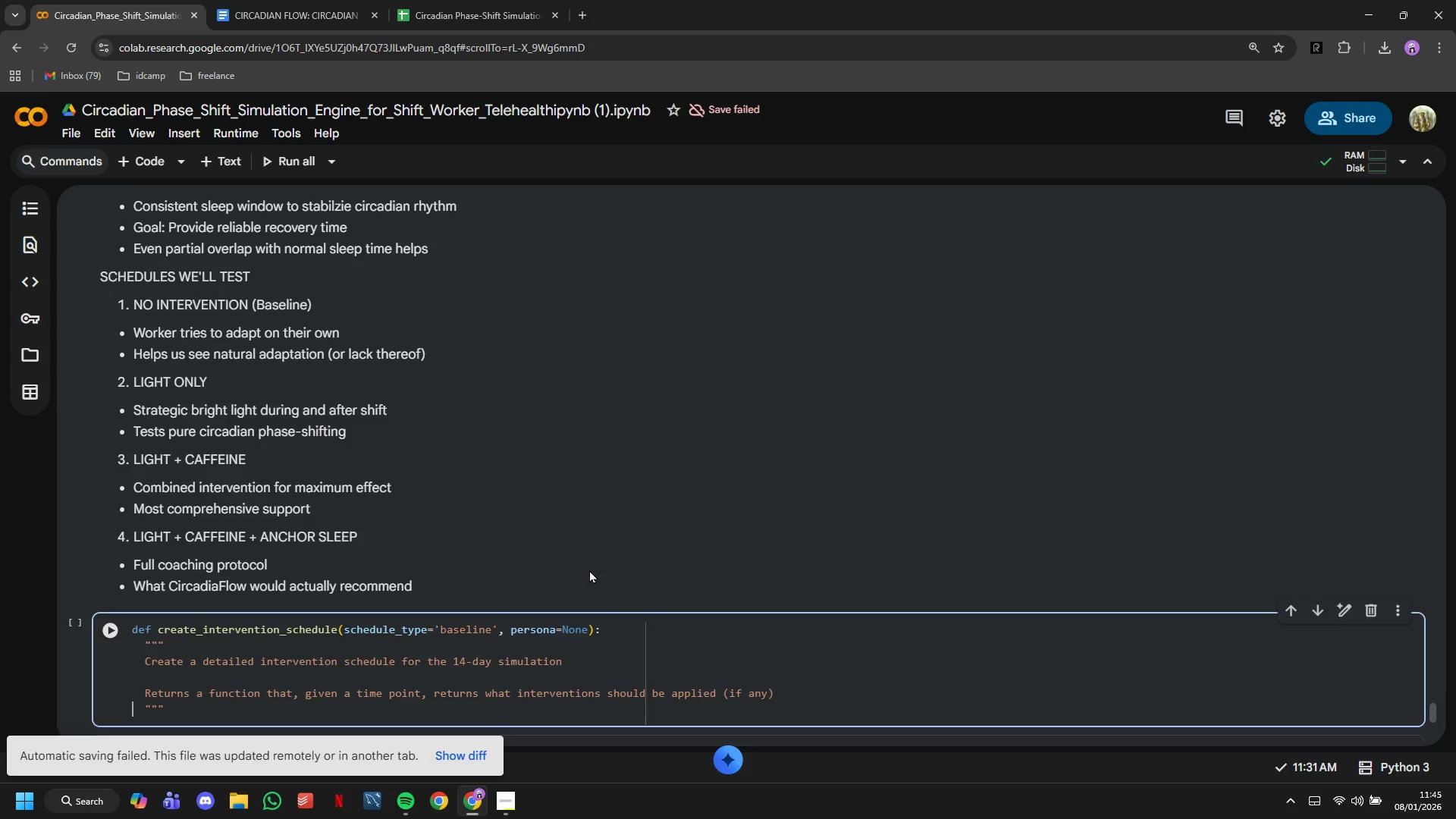 
key(Enter)
 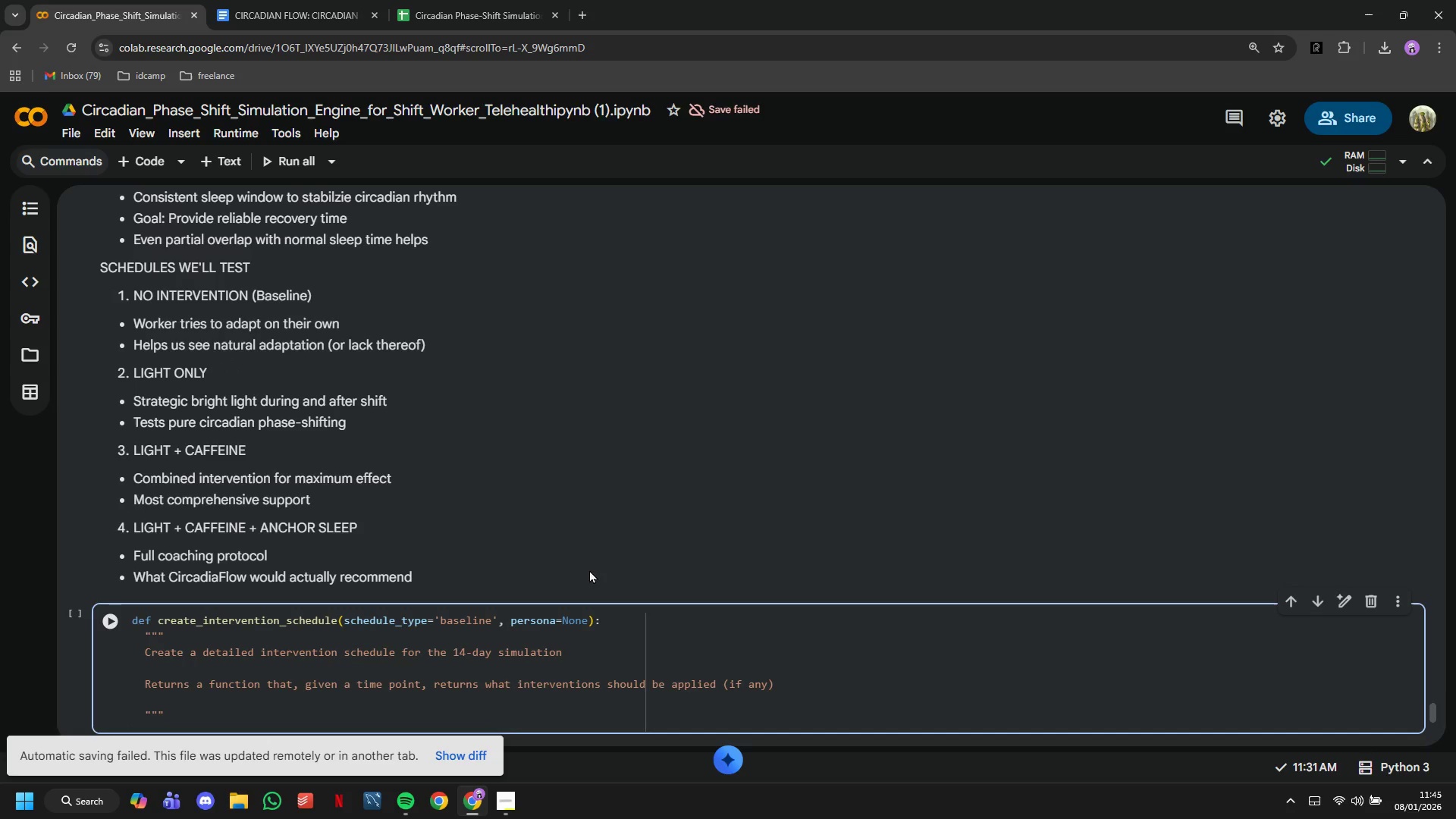 
key(ArrowLeft)
 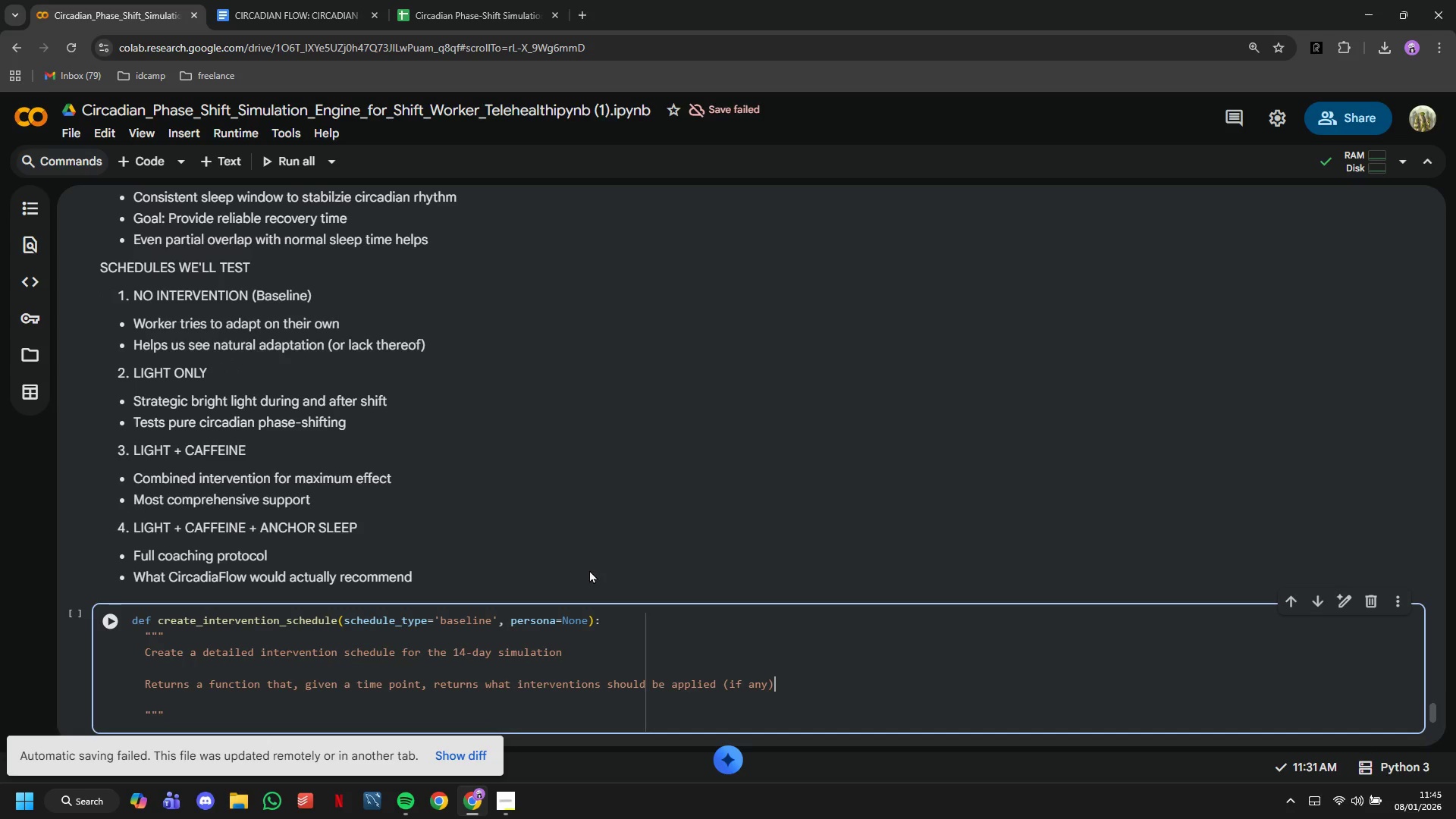 
key(ArrowLeft)
 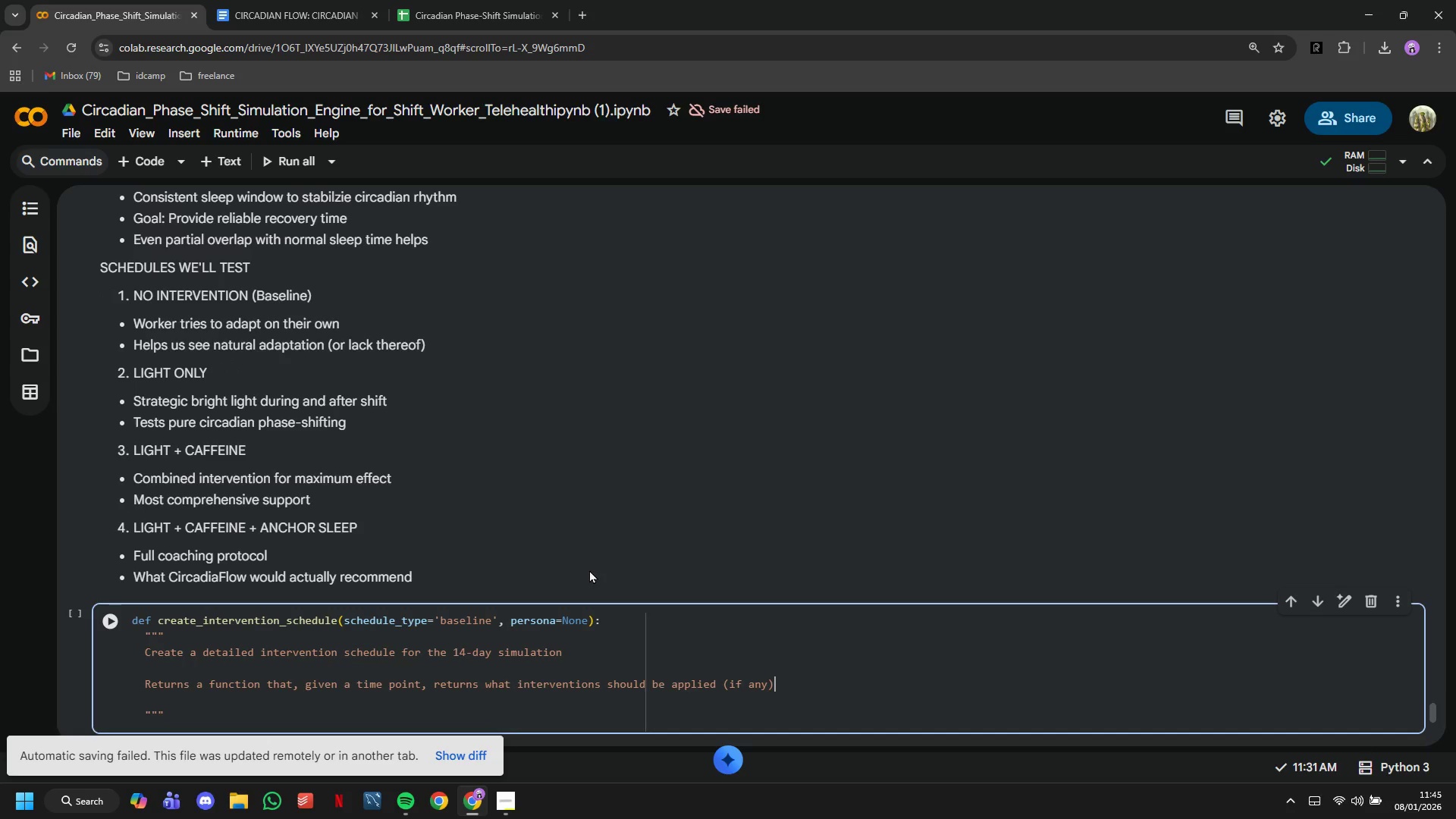 
key(Enter)
 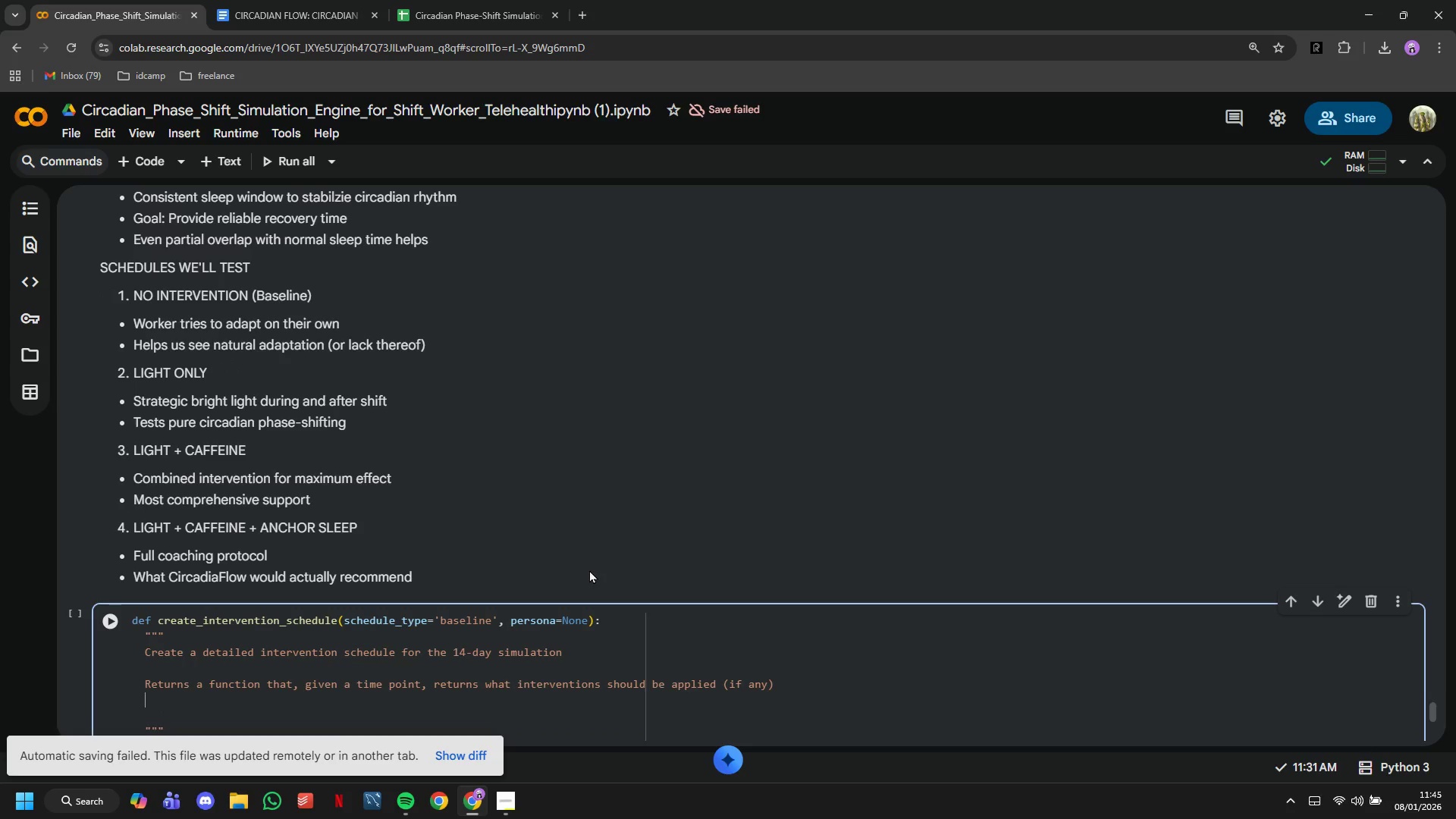 
key(Enter)
 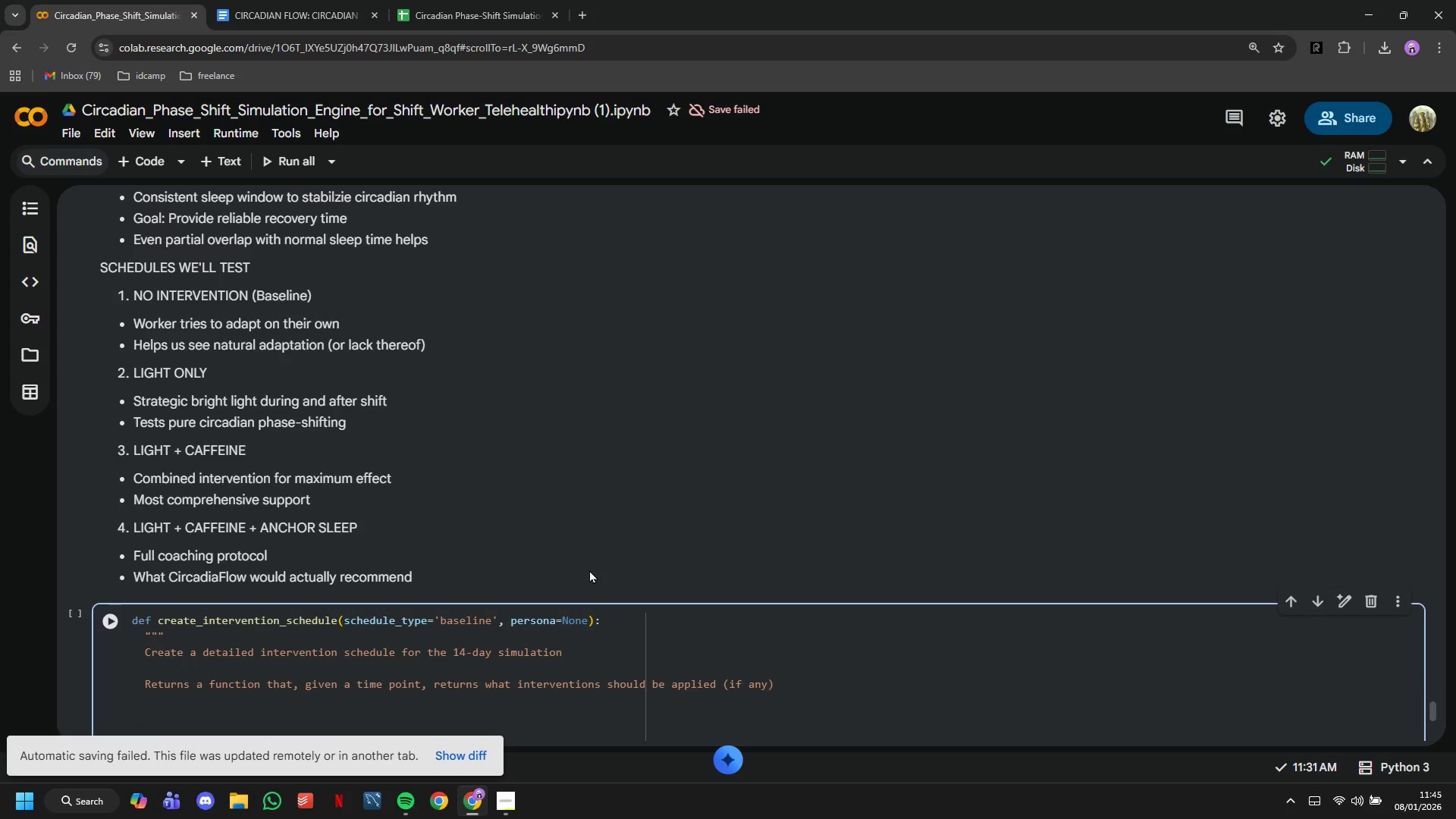 
type(Parameters:)
 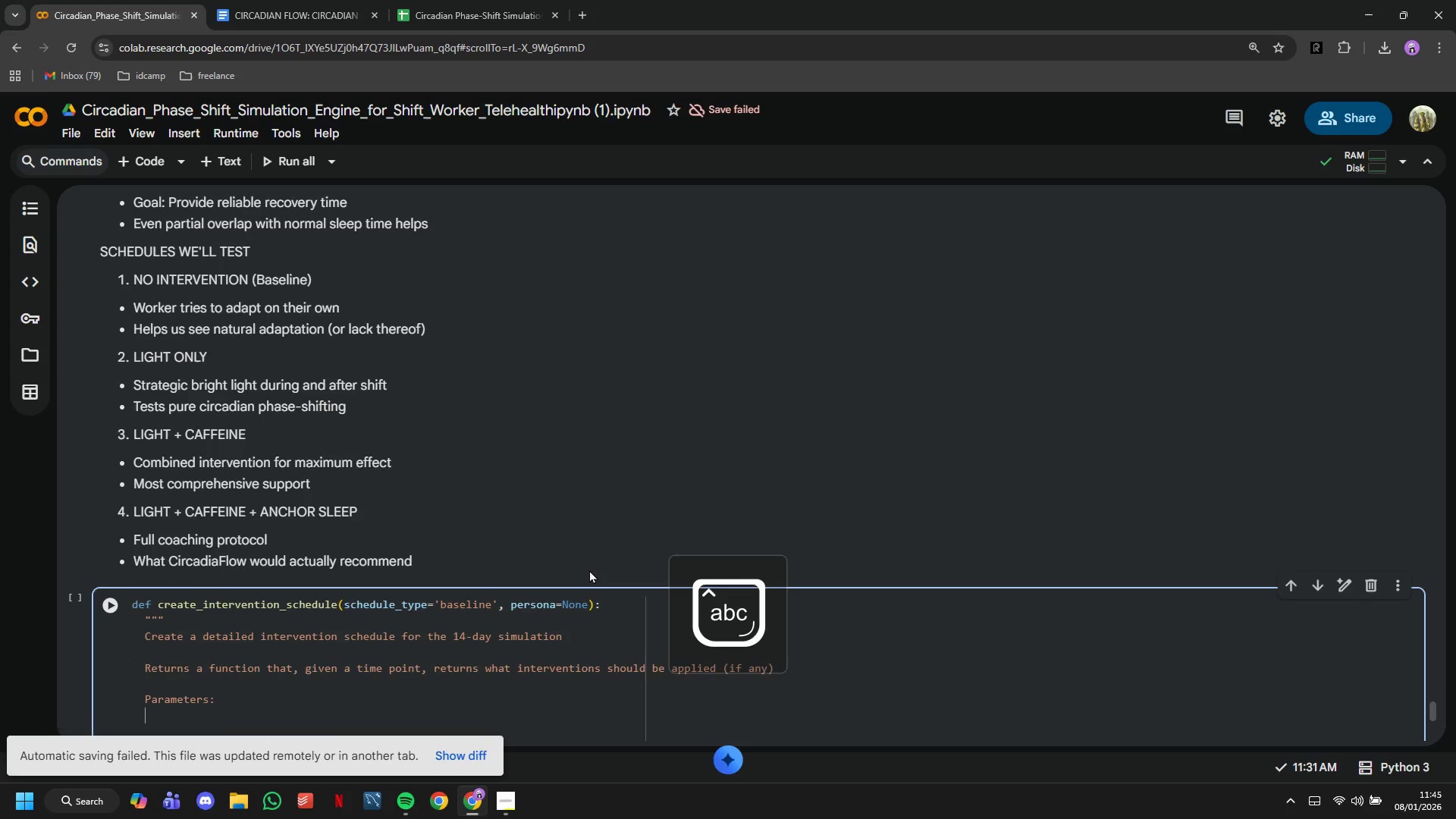 
 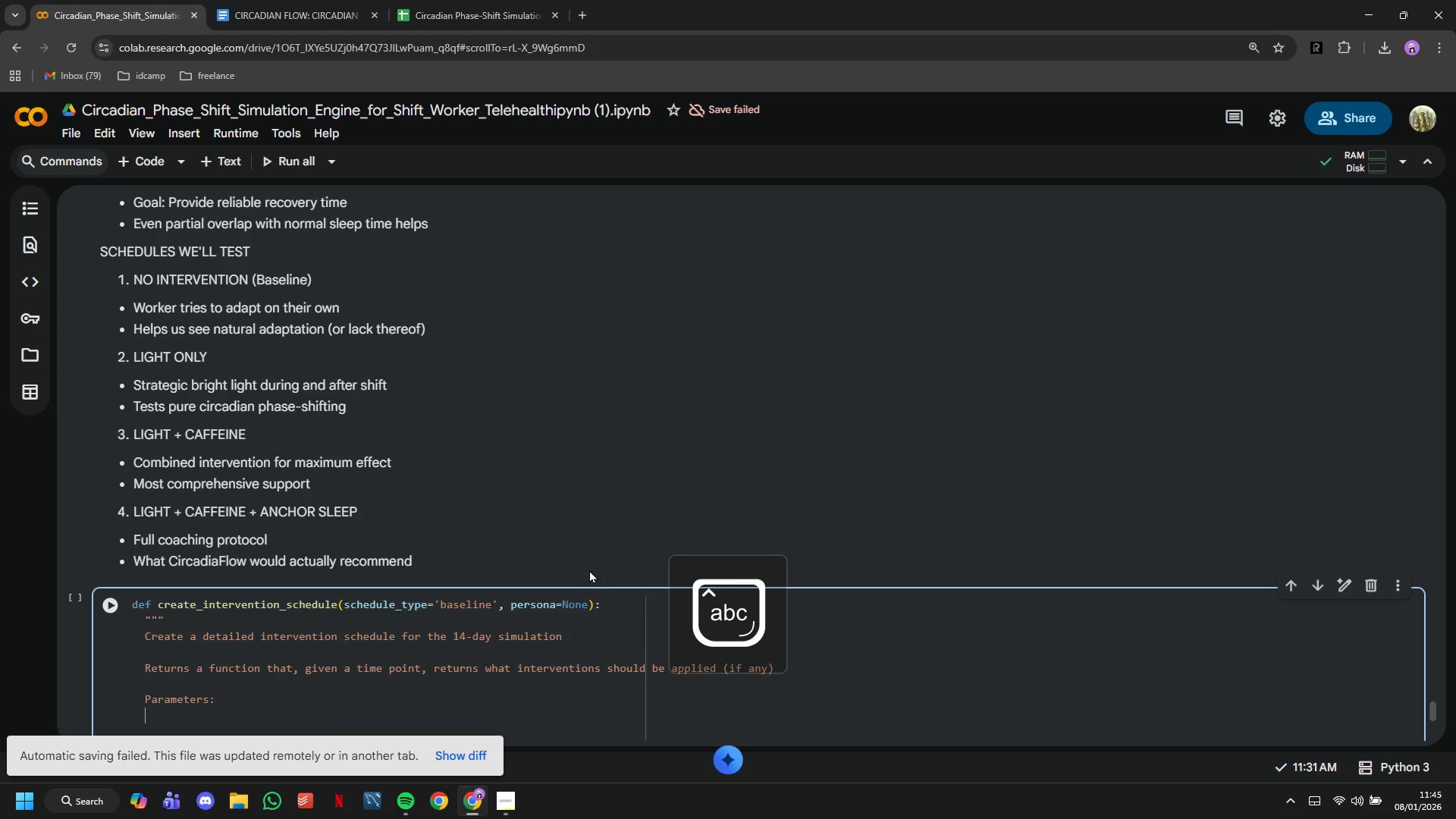 
key(Enter)
 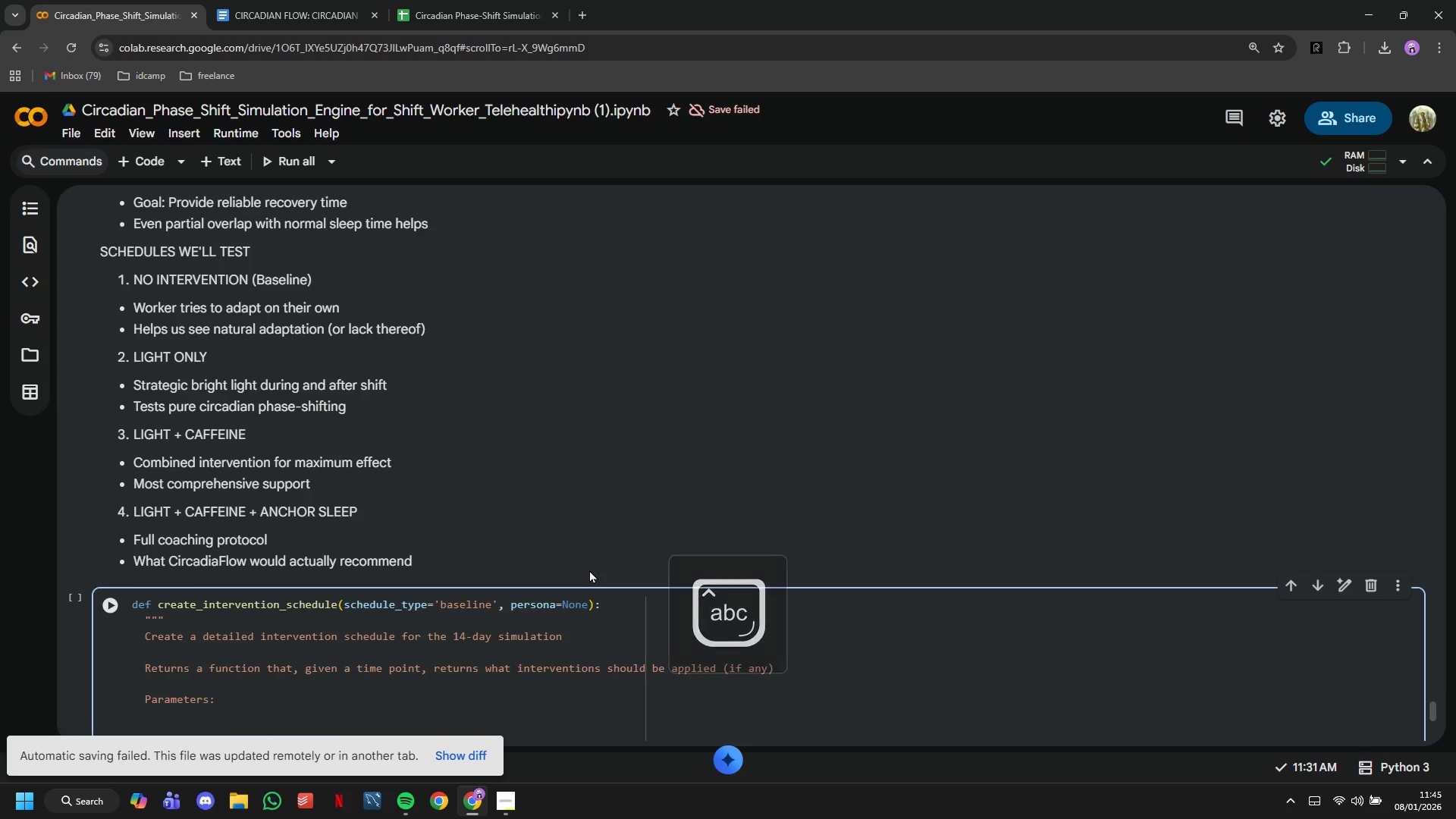 
hold_key(key=Minus, duration=0.86)
 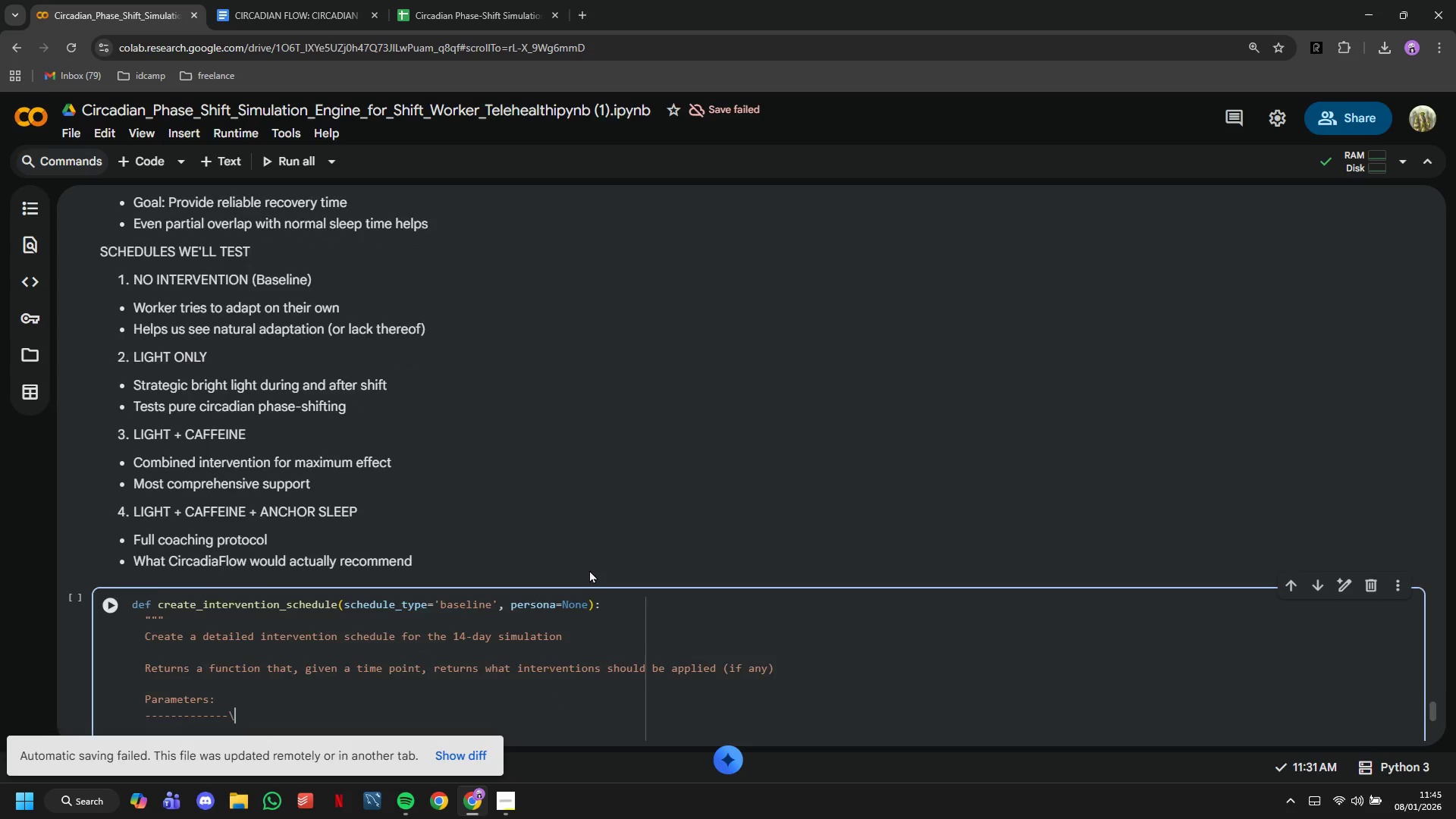 
key(Backslash)
 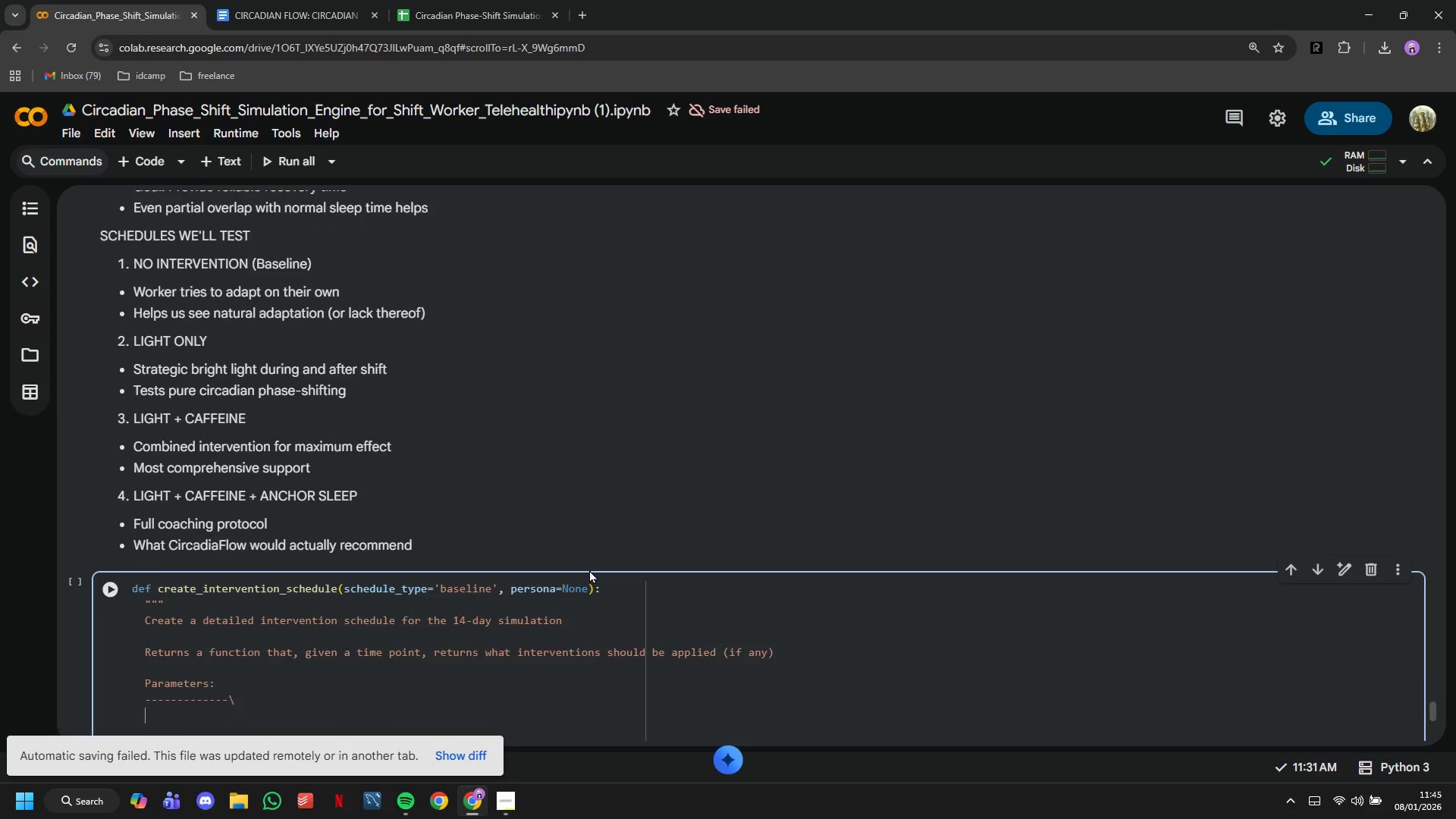 
key(Enter)
 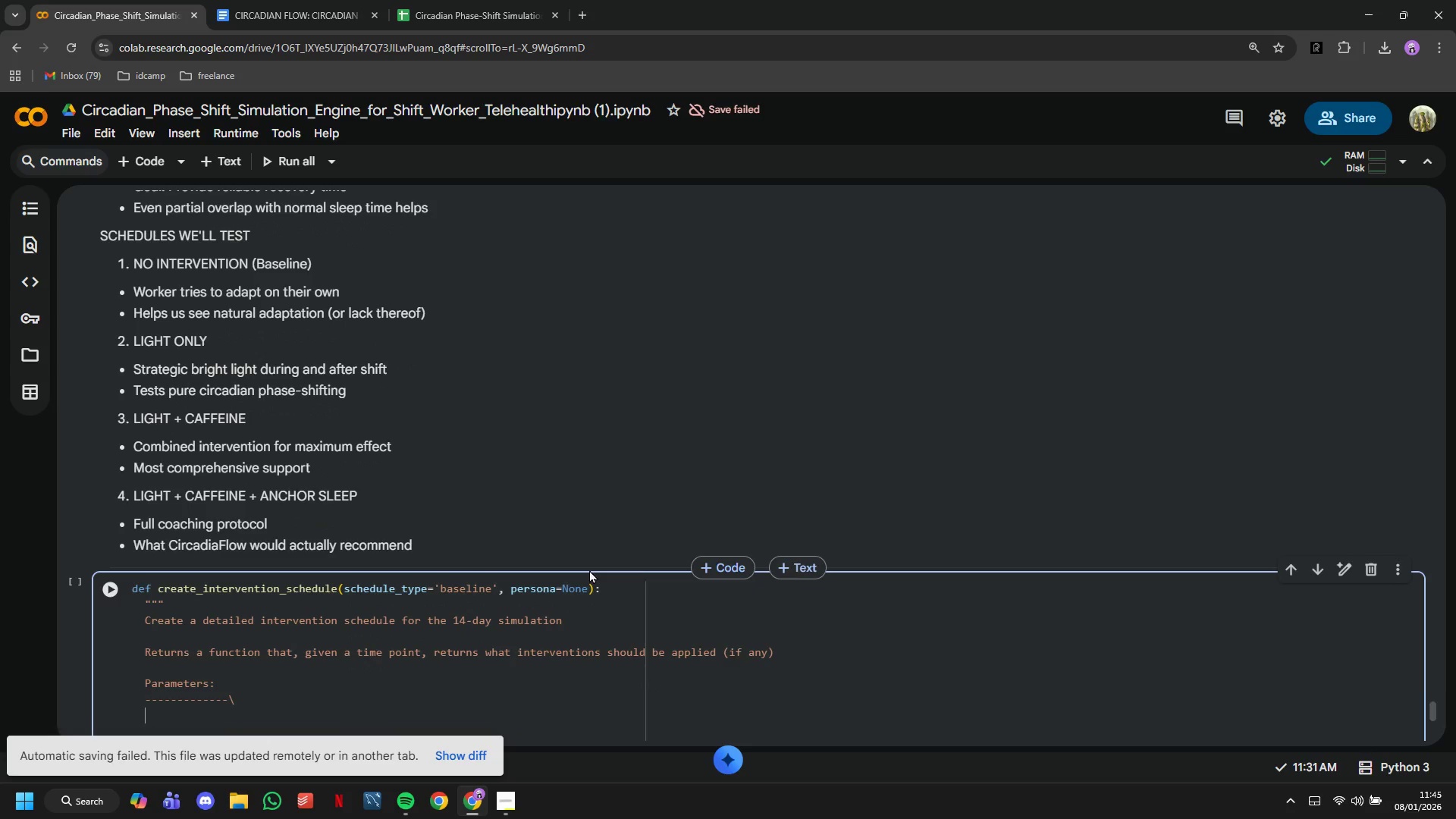 
key(Backspace)
 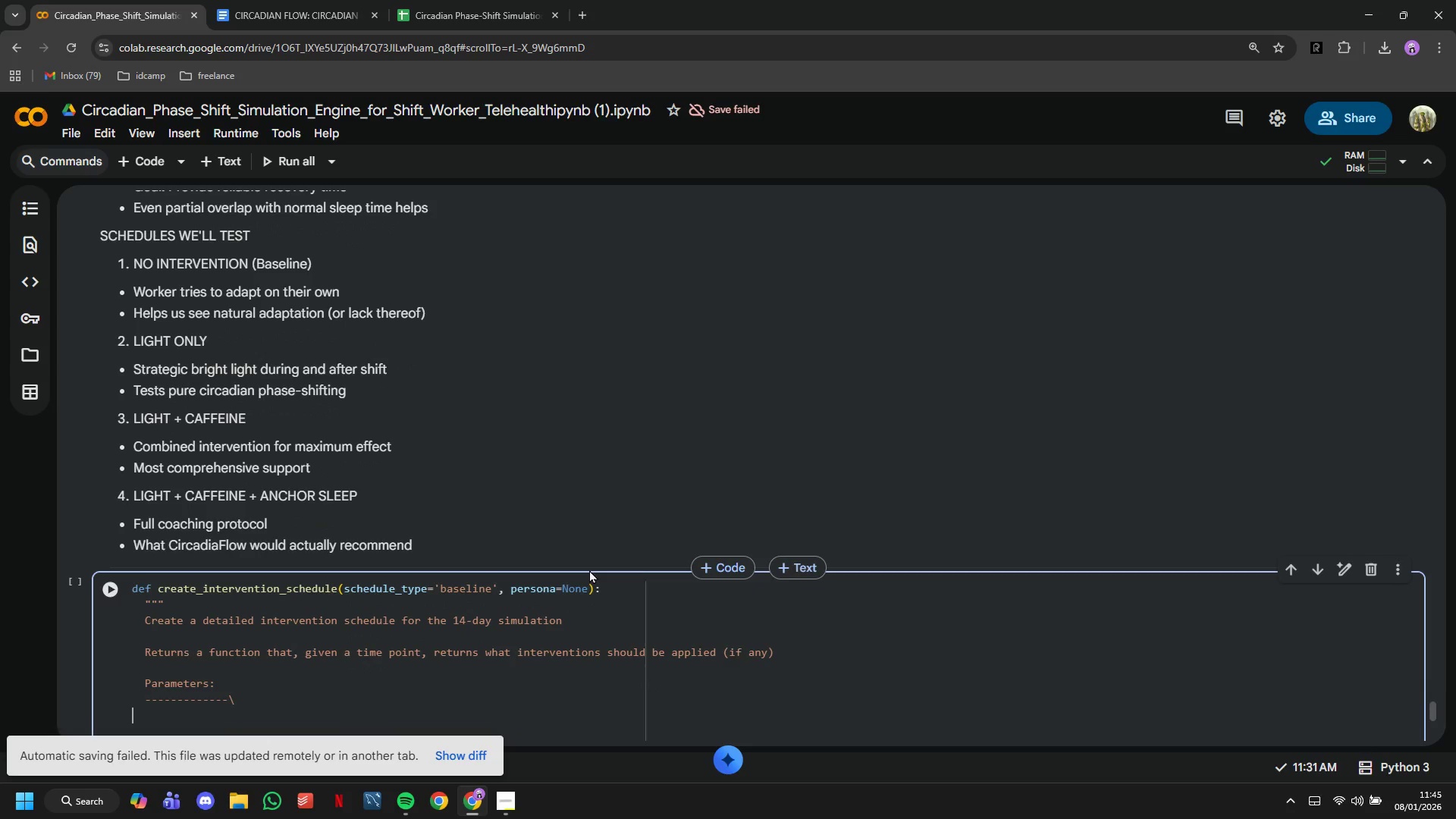 
key(Backspace)
 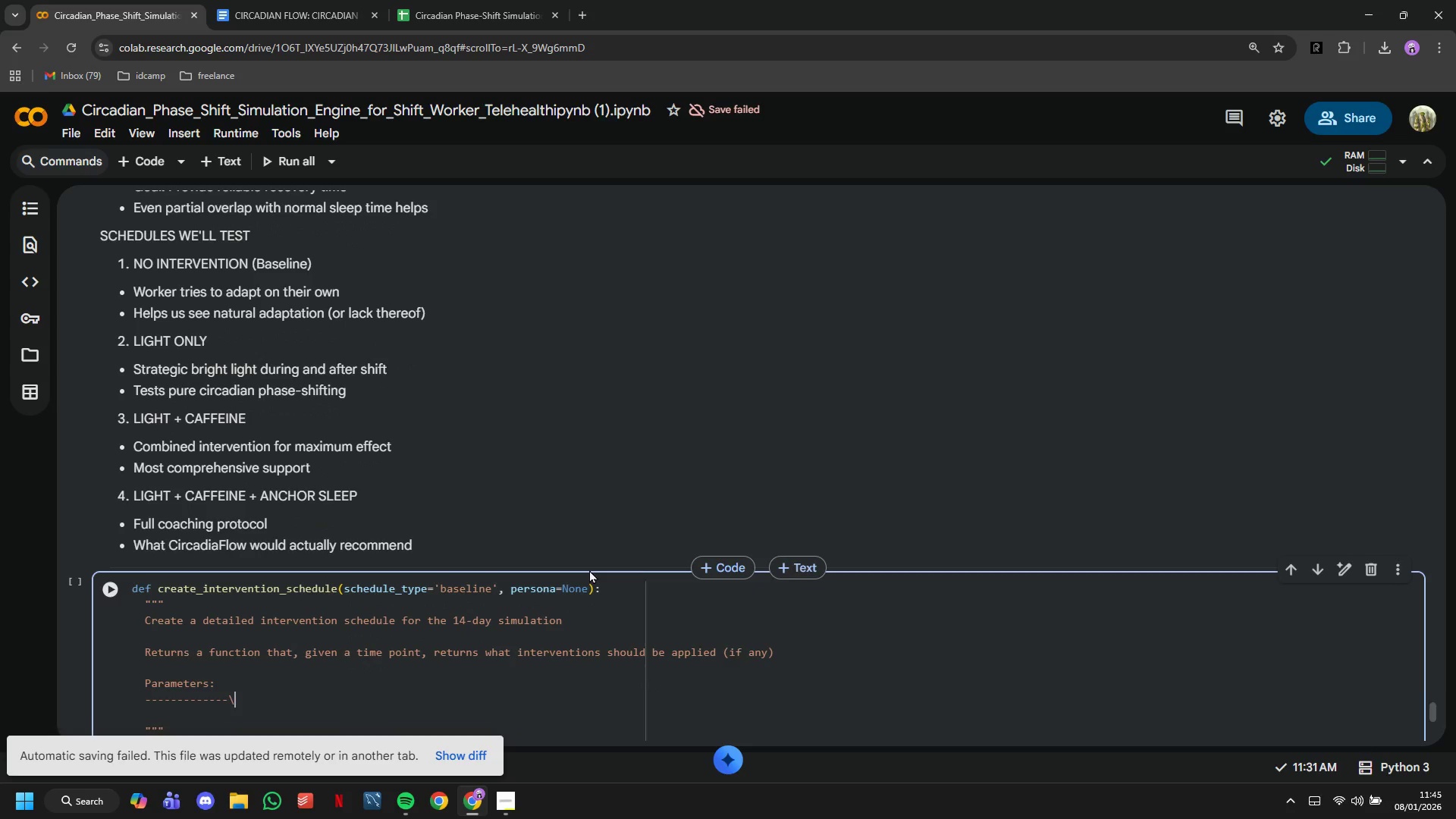 
key(Backspace)
 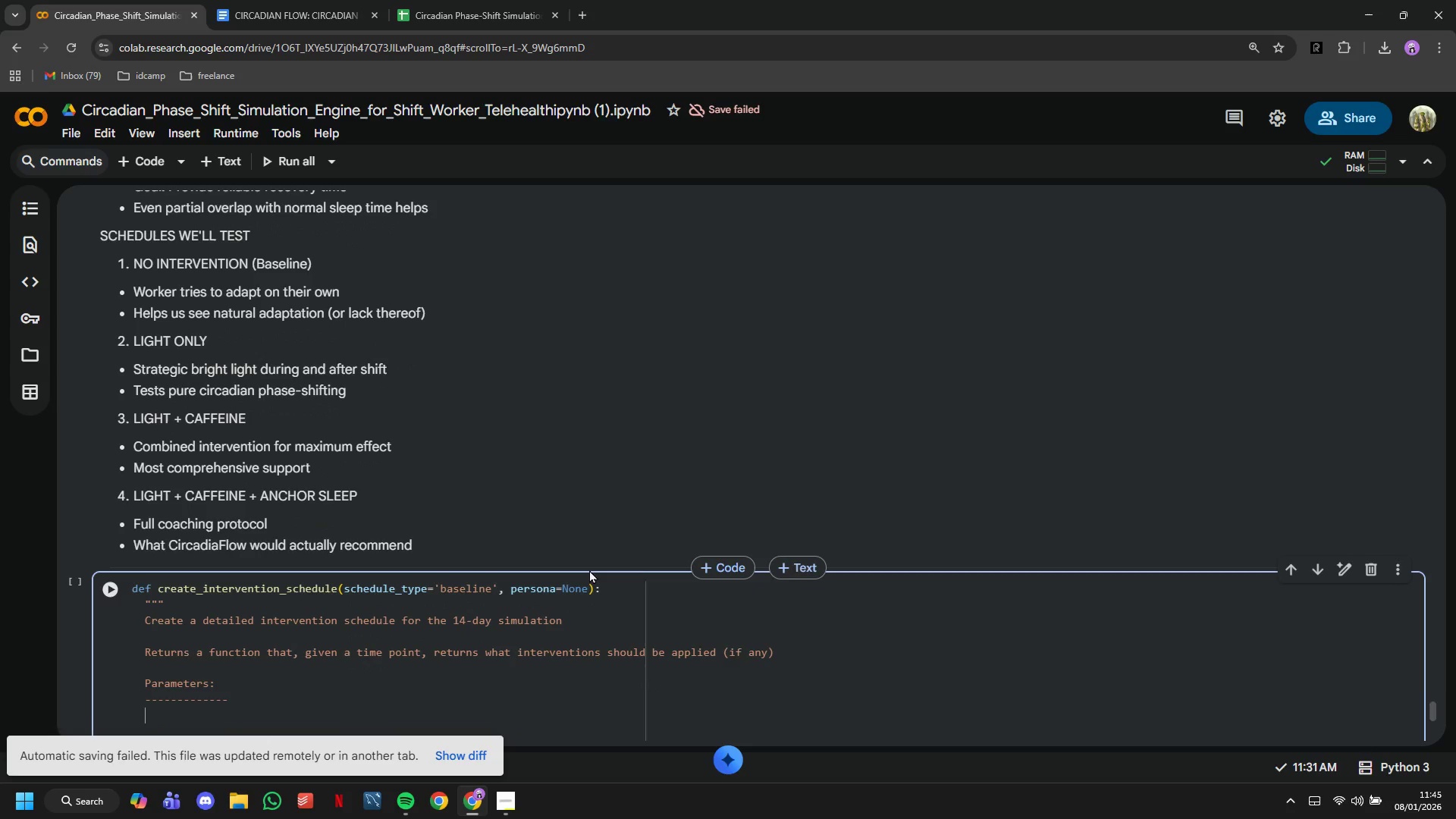 
key(Enter)
 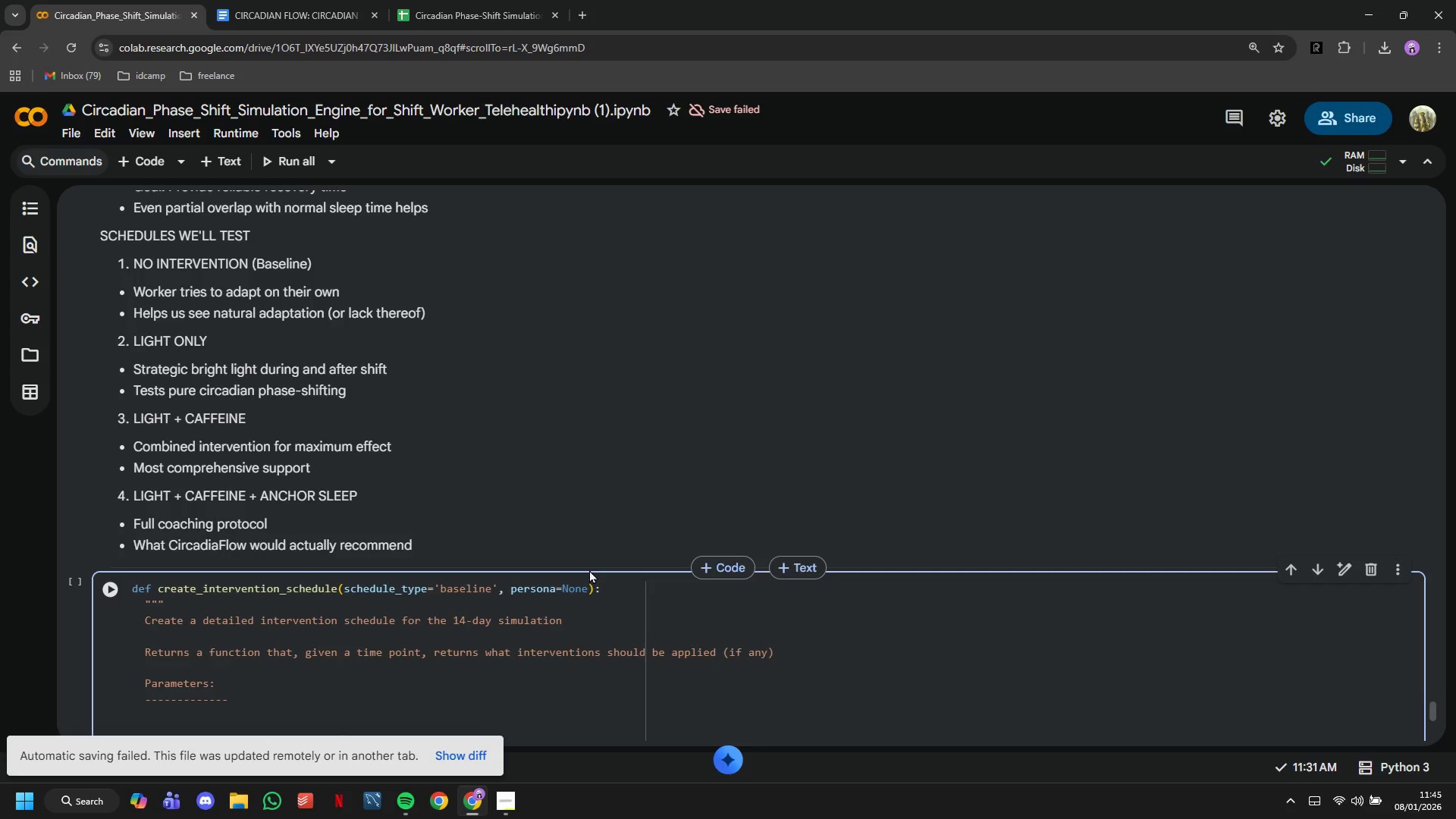 
type(schedule_type : str)
 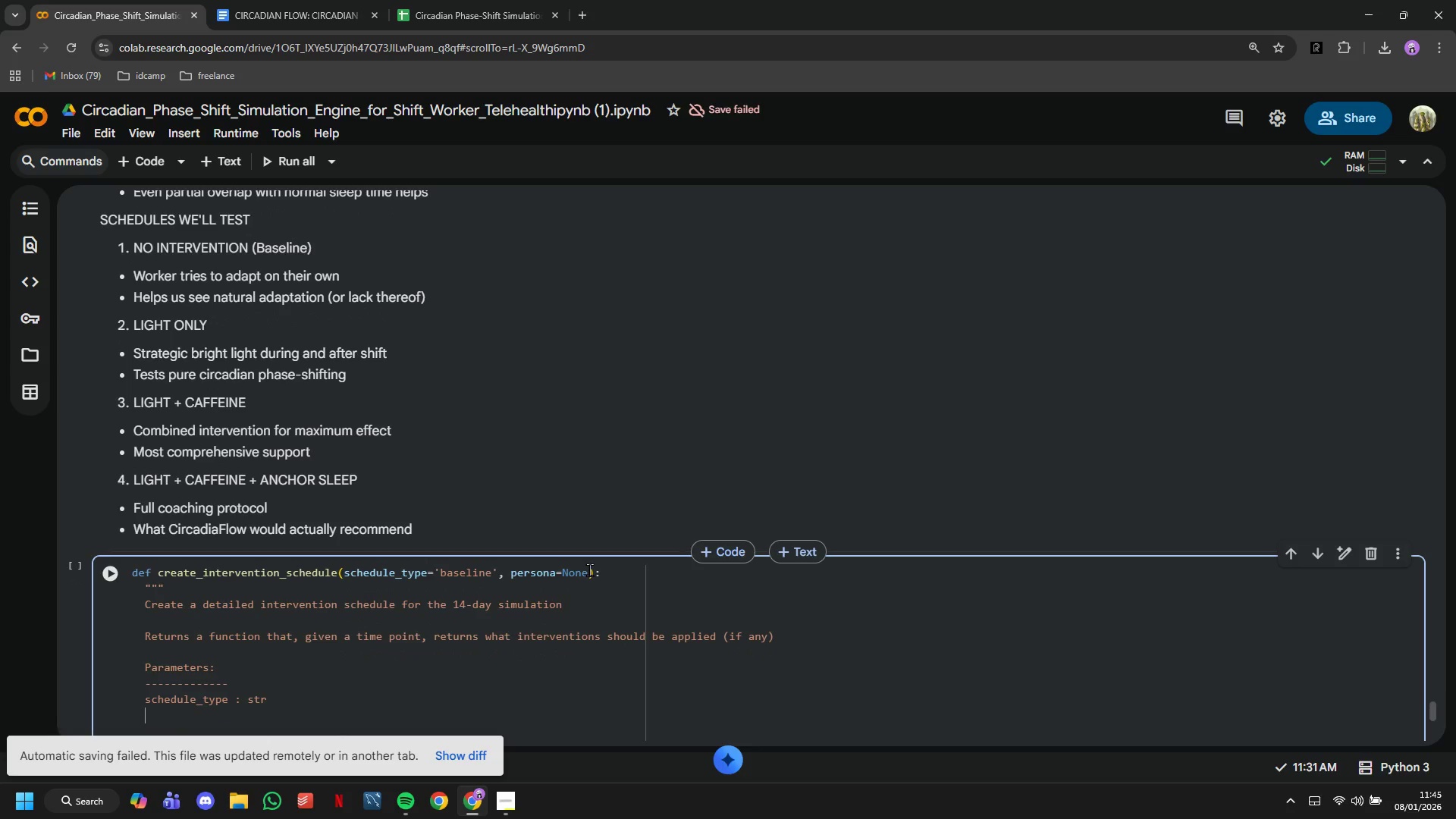 
 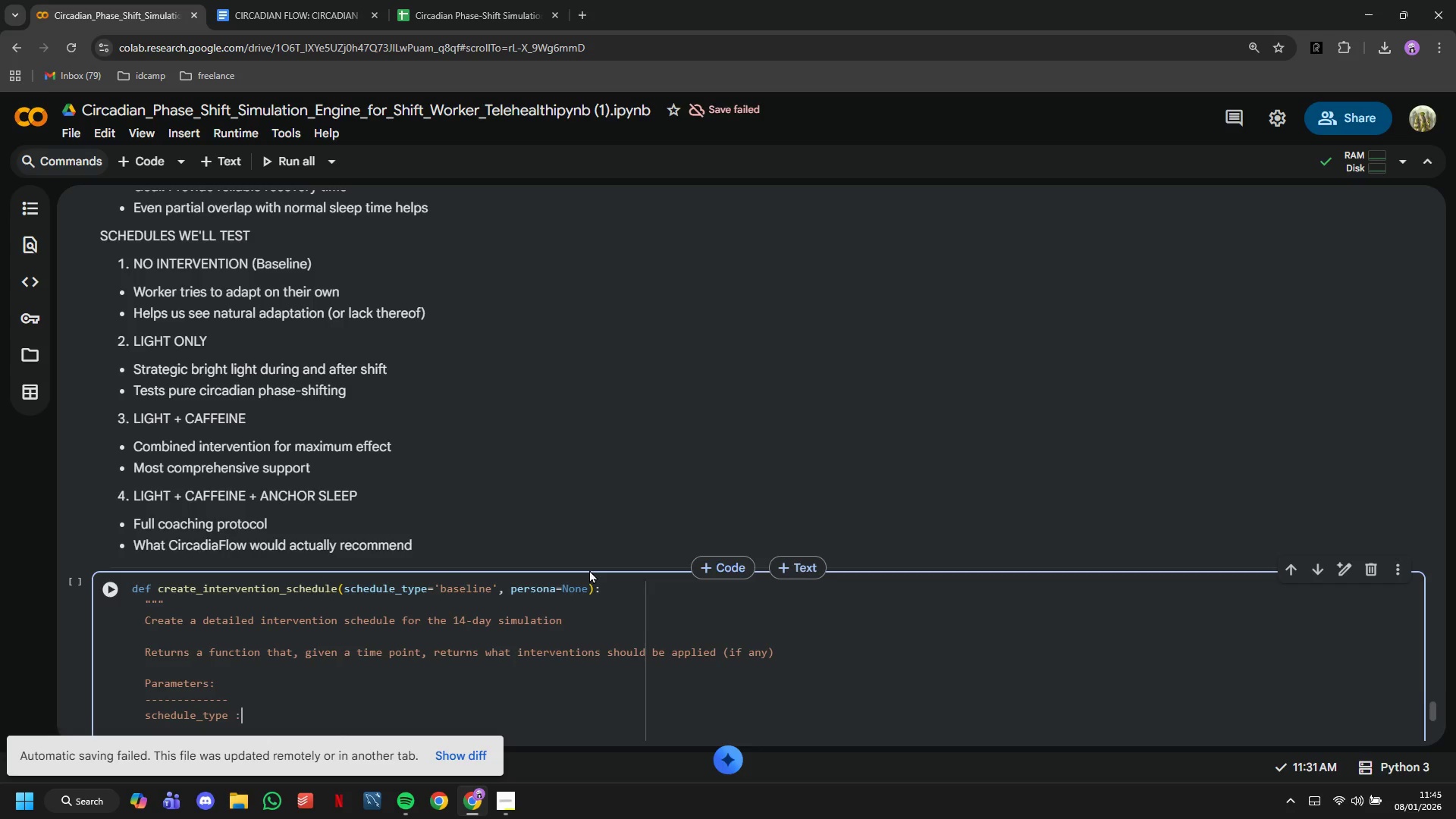 
key(Enter)
 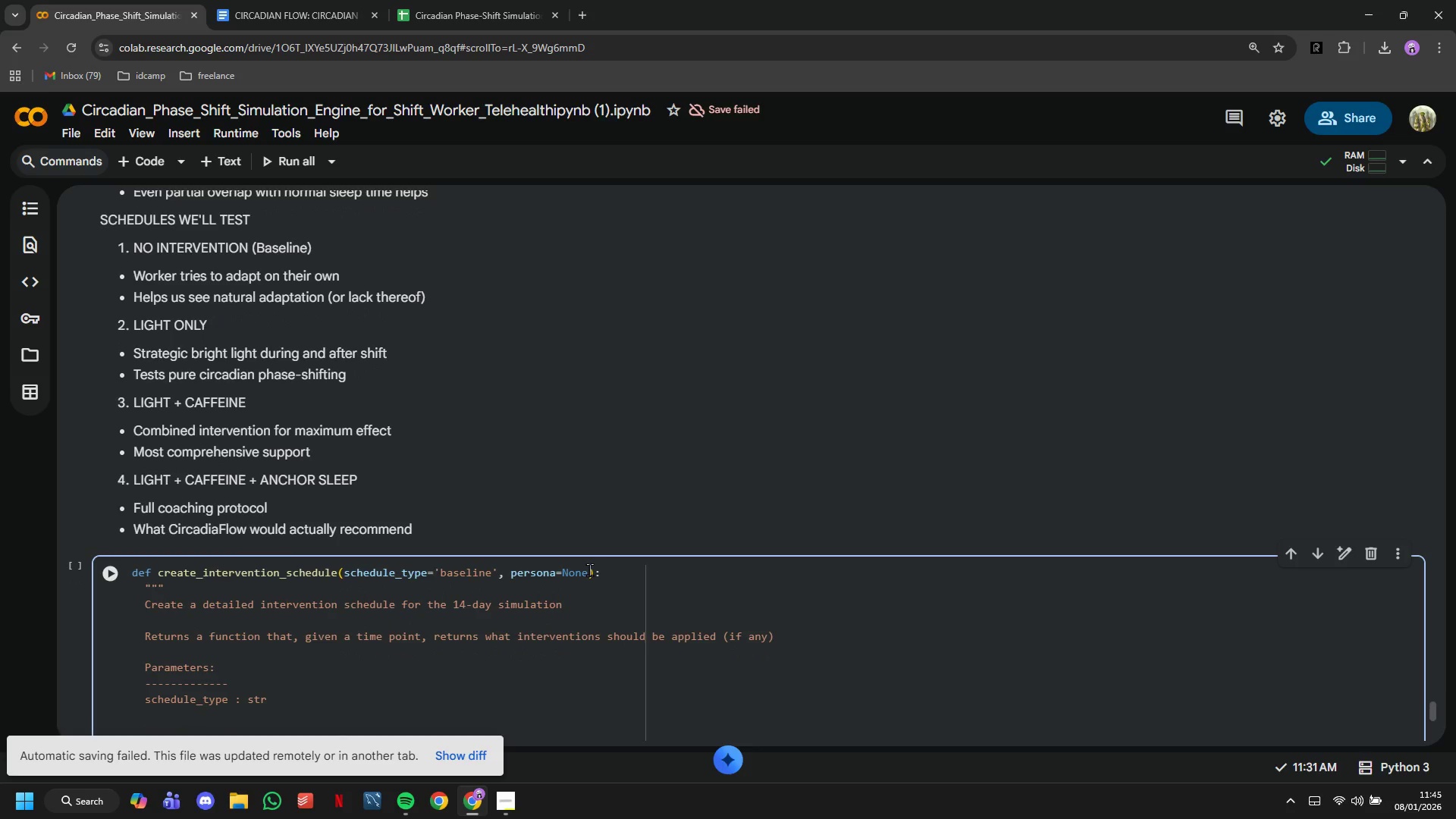 
key(Backspace)
 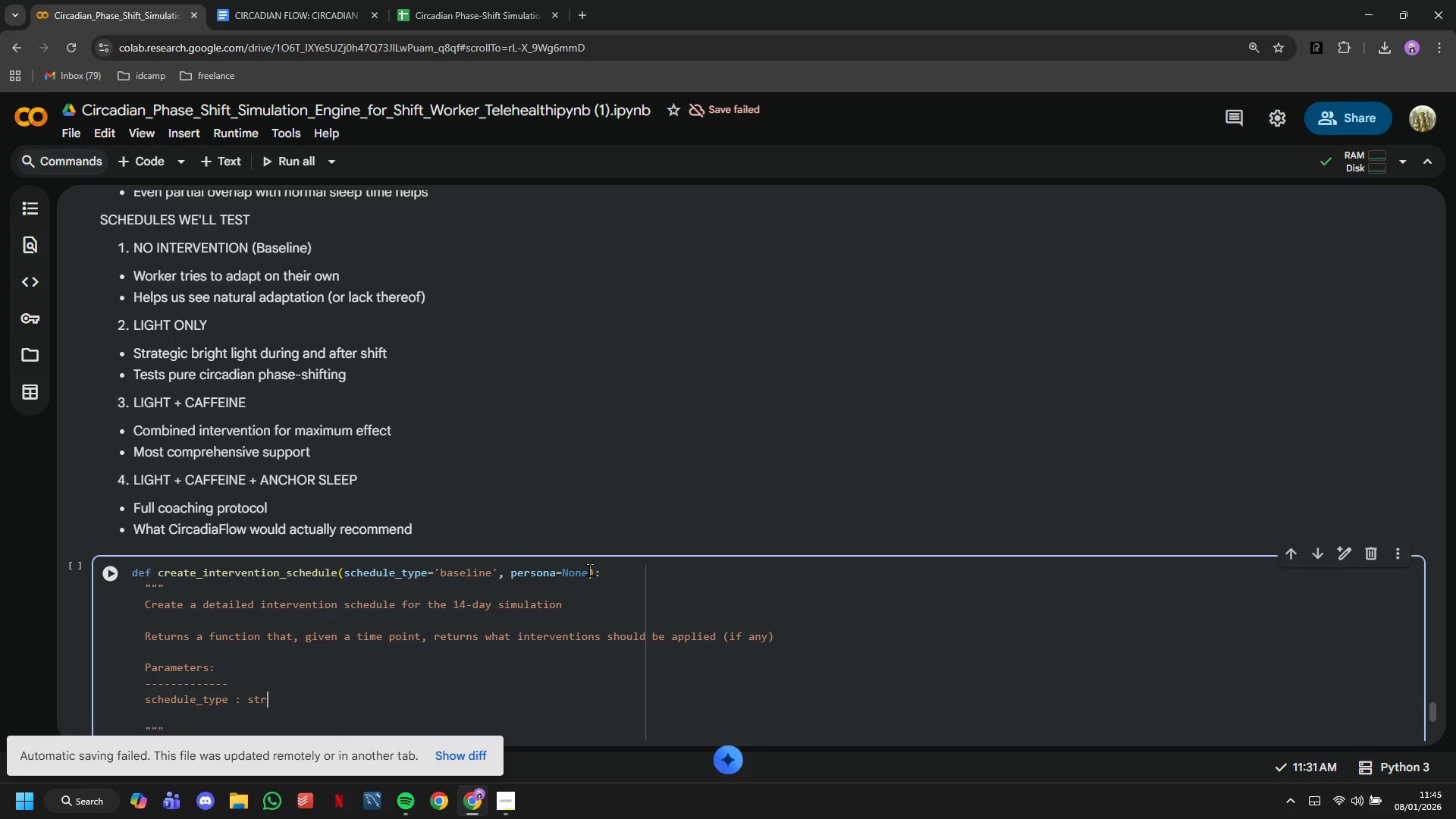 
key(Backspace)
 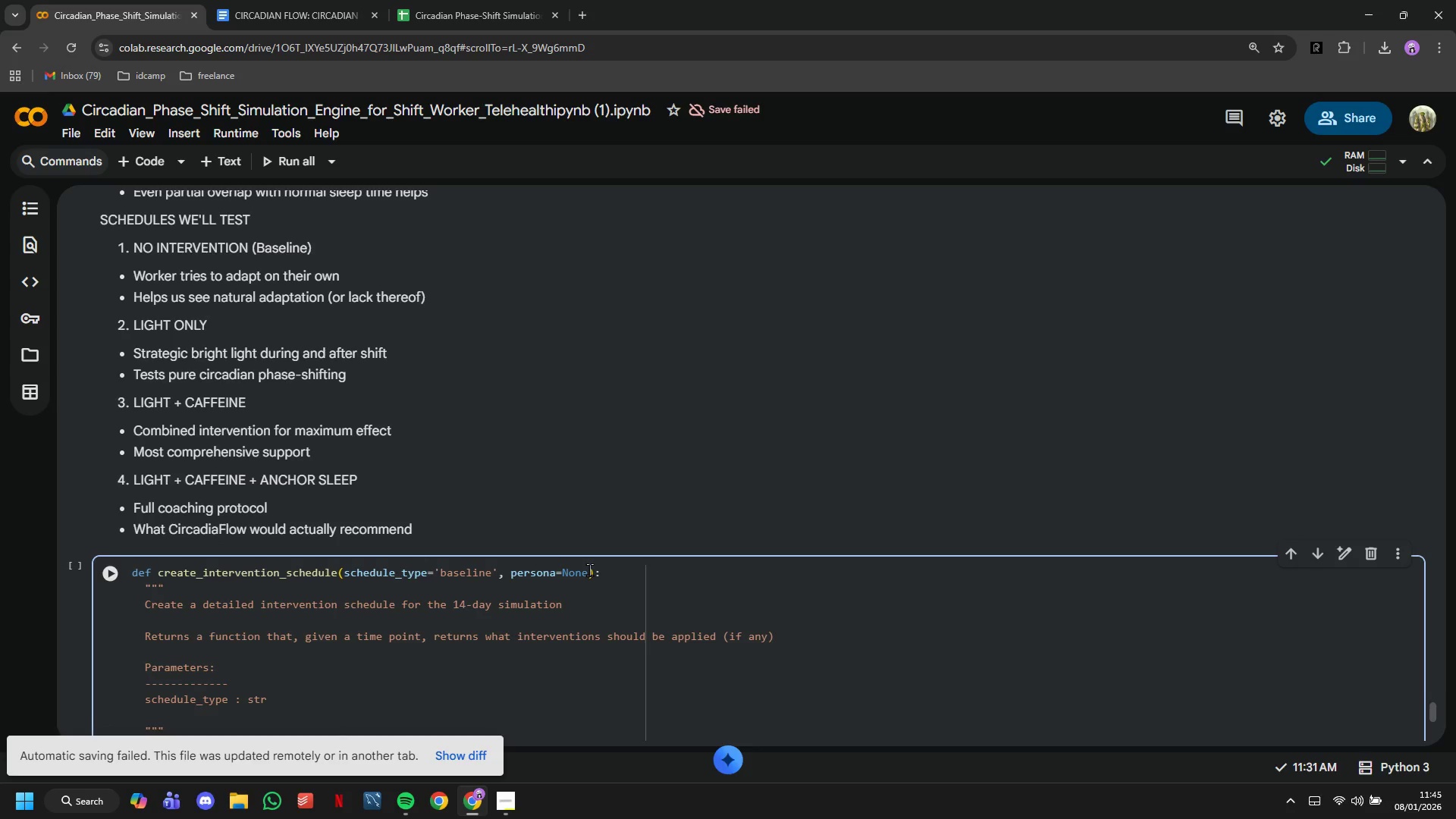 
key(Enter)
 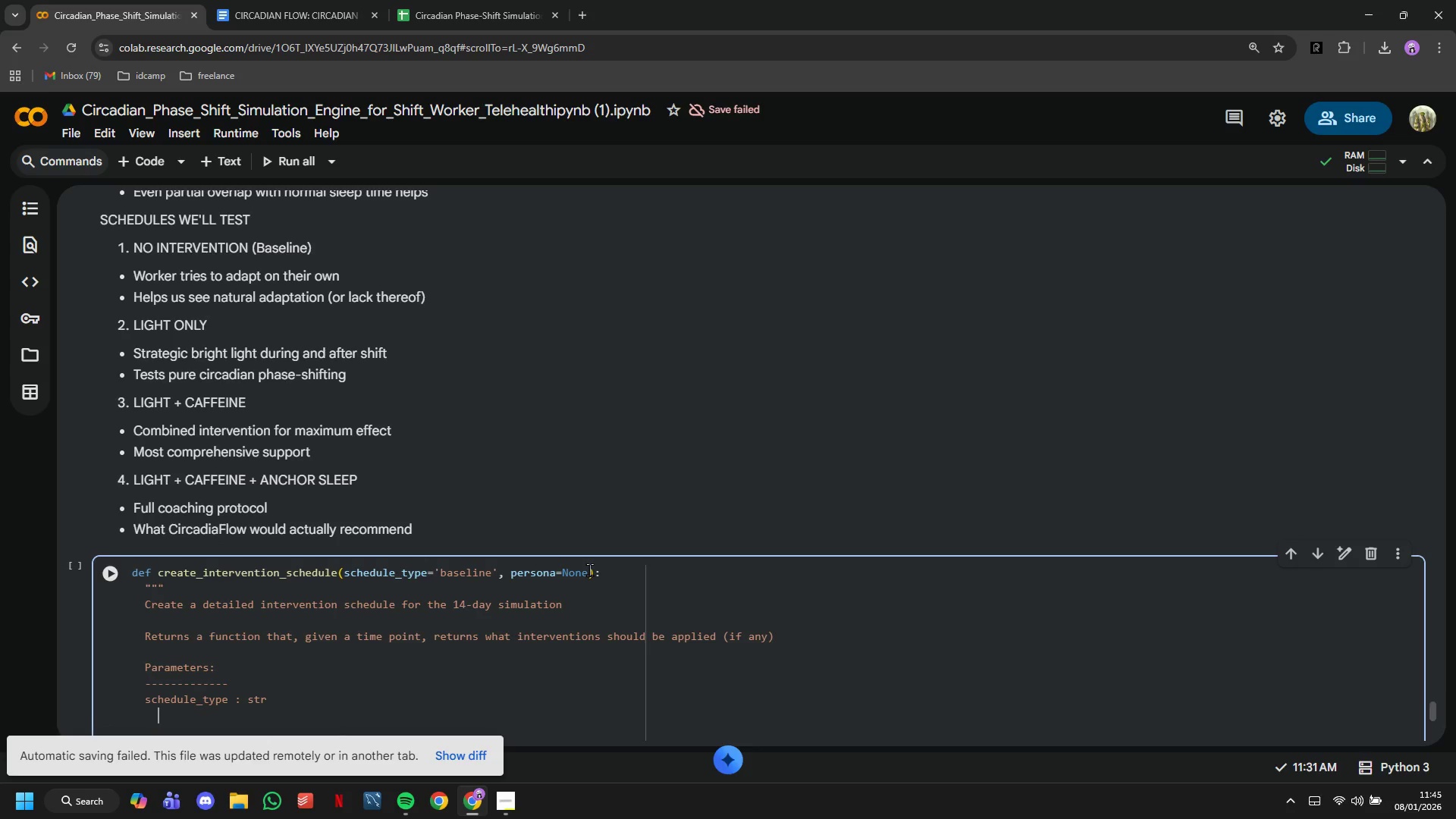 
key(Tab)
type('baseline': 'light_onk)
key(Backspace)
type(ly', )
key(Tab)
 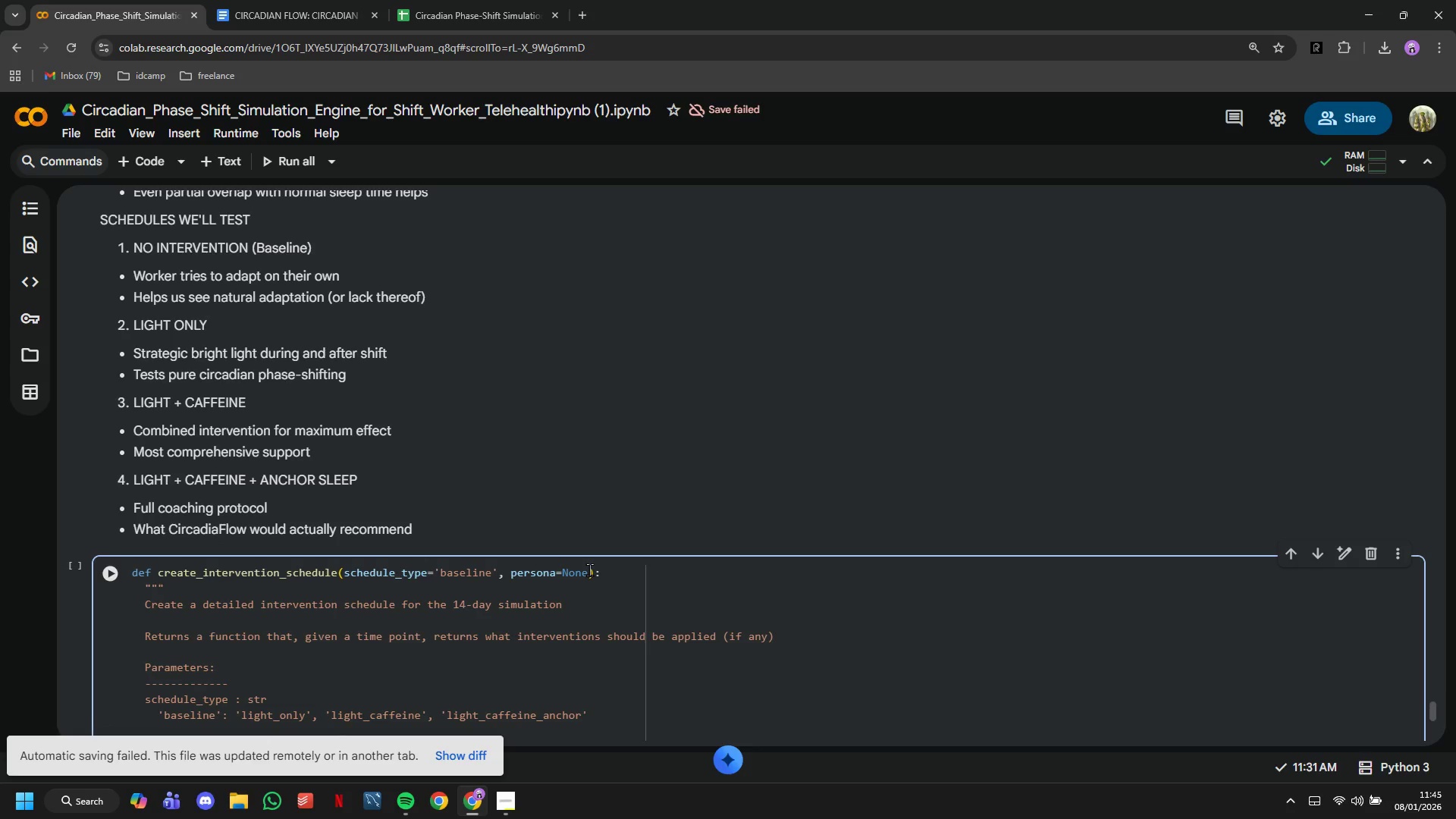 
key(ArrowLeft)
 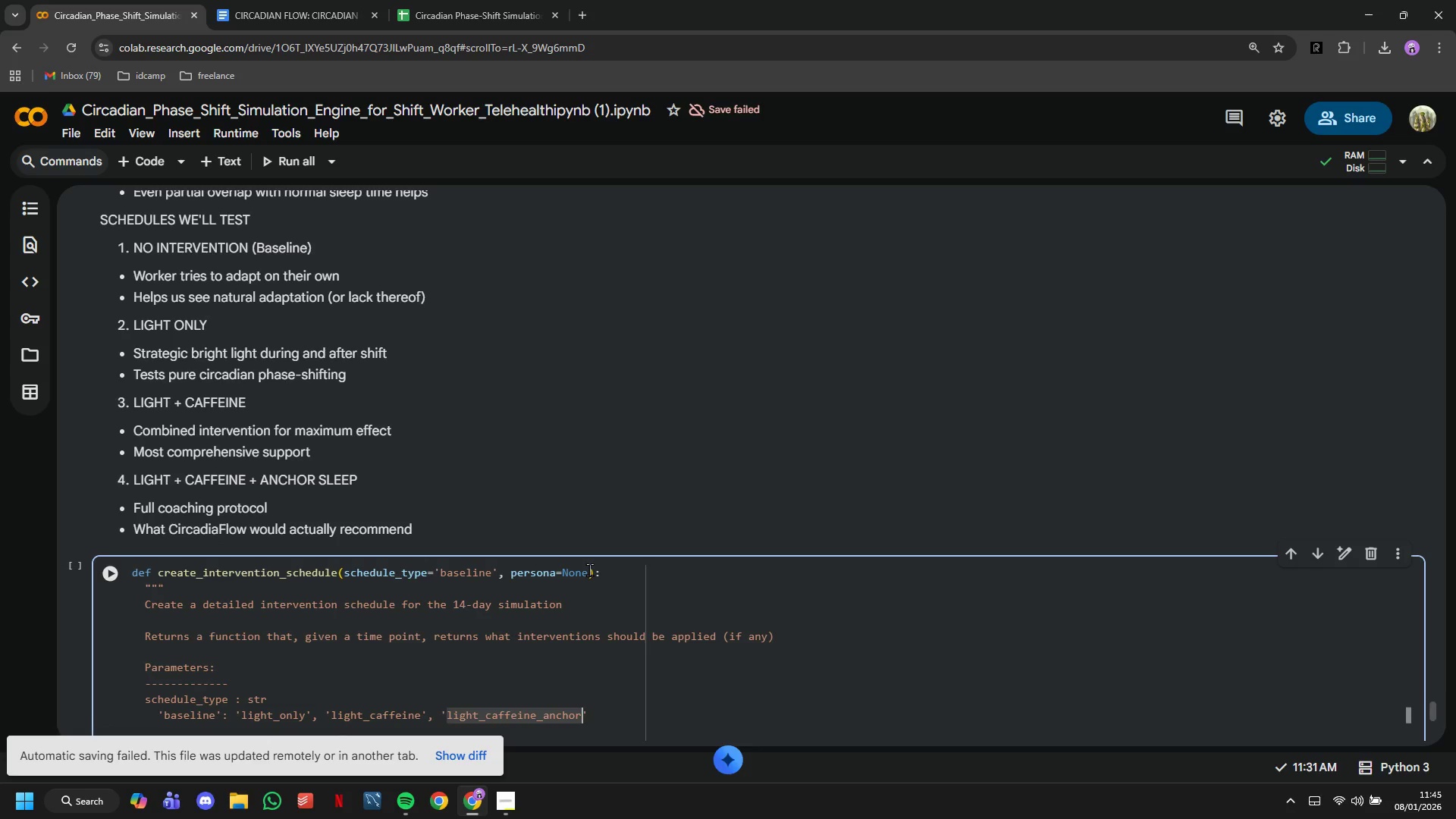 
hold_key(key=Backspace, duration=1.0)
 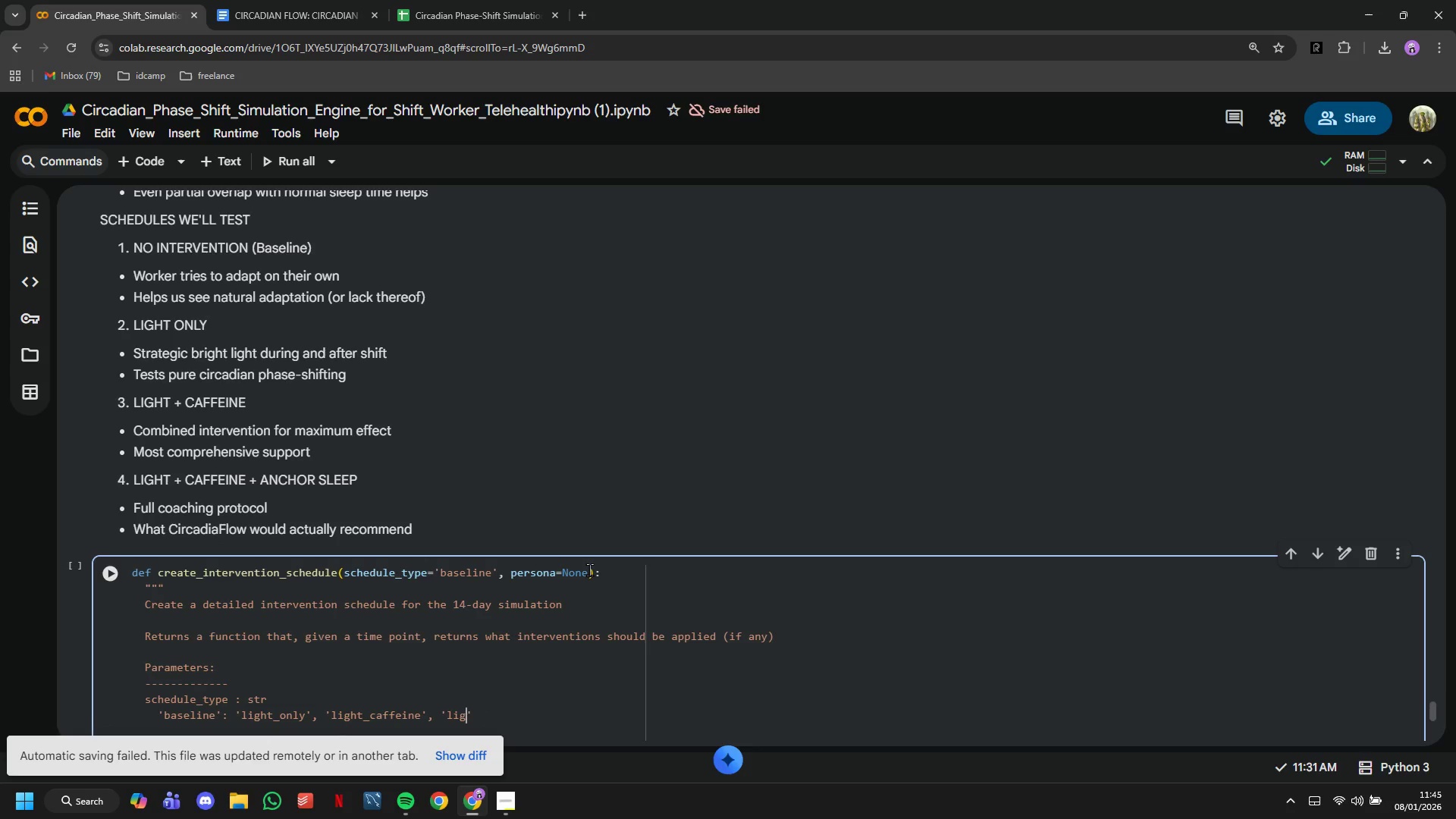 
key(Backspace)
key(Backspace)
key(Backspace)
type(full_protocol)
 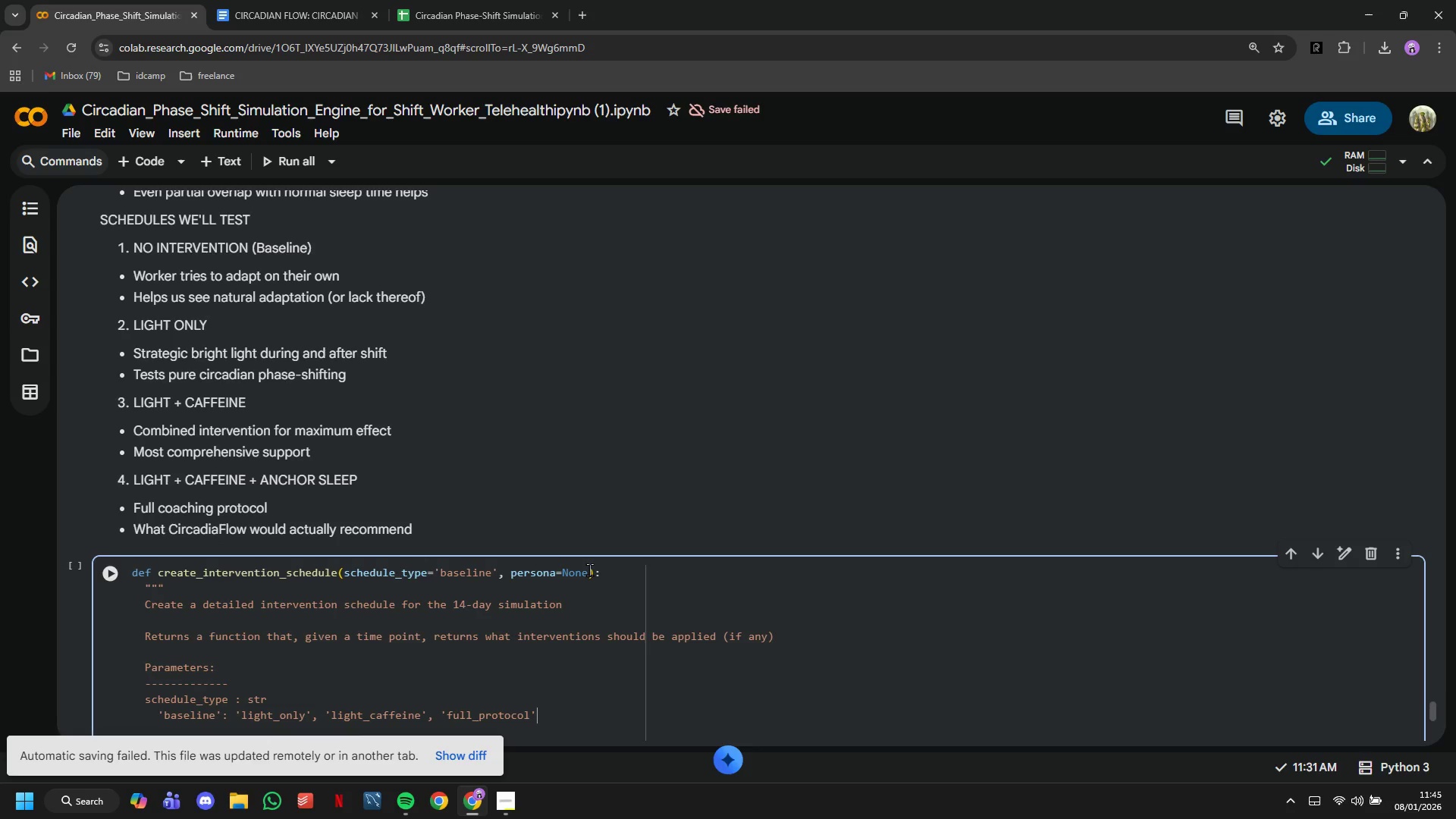 
 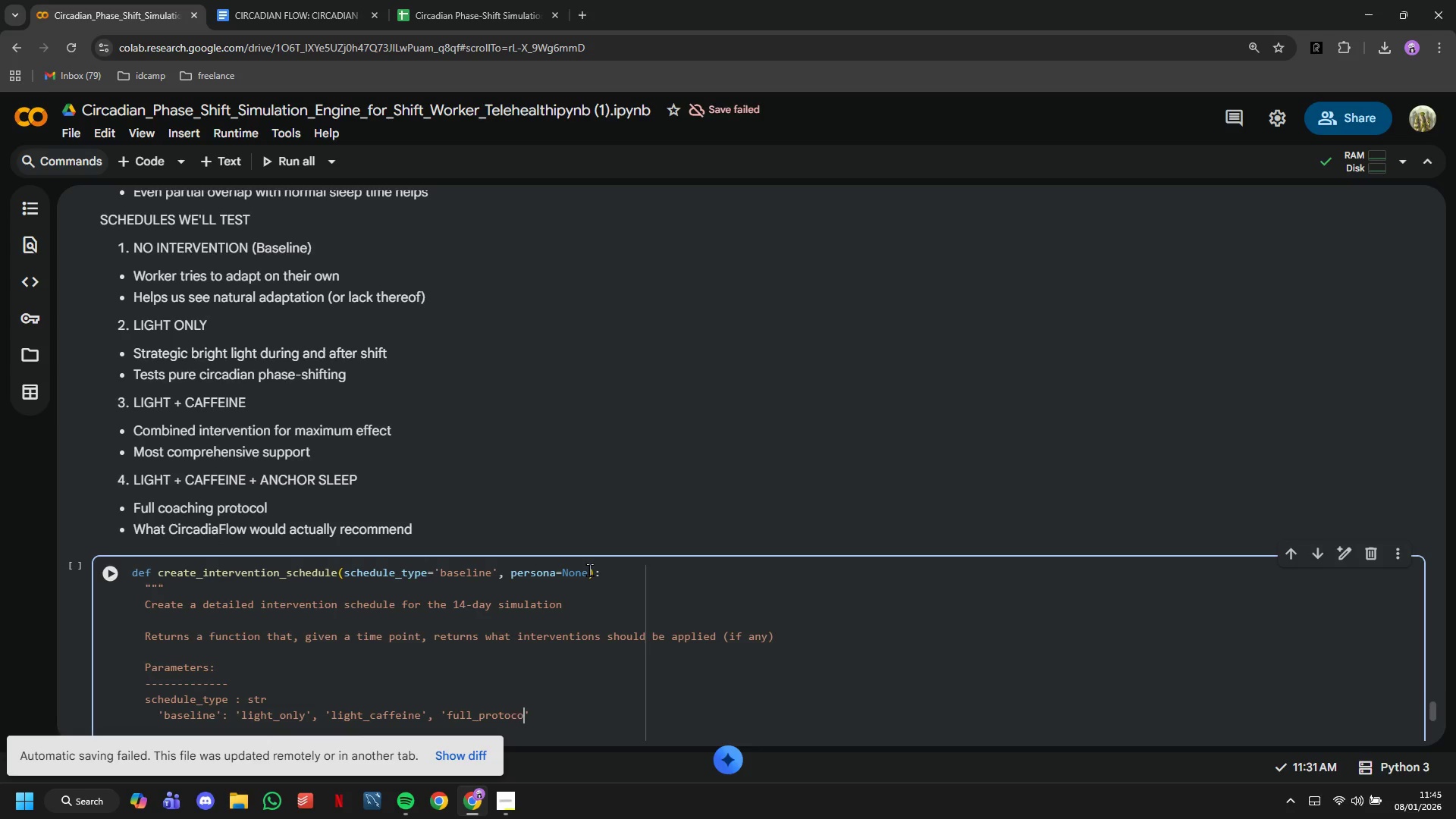 
key(ArrowRight)
 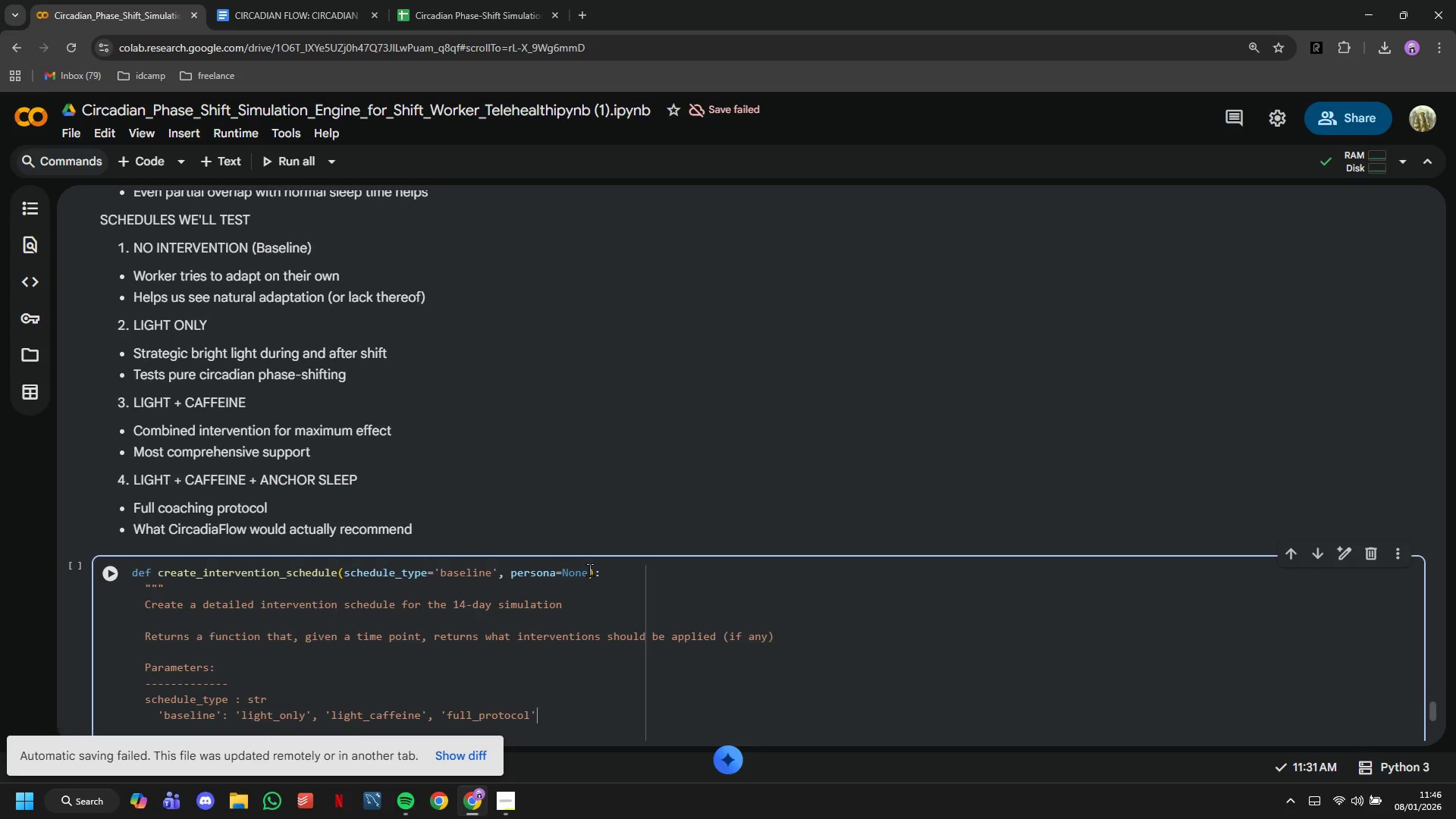 
key(Enter)
 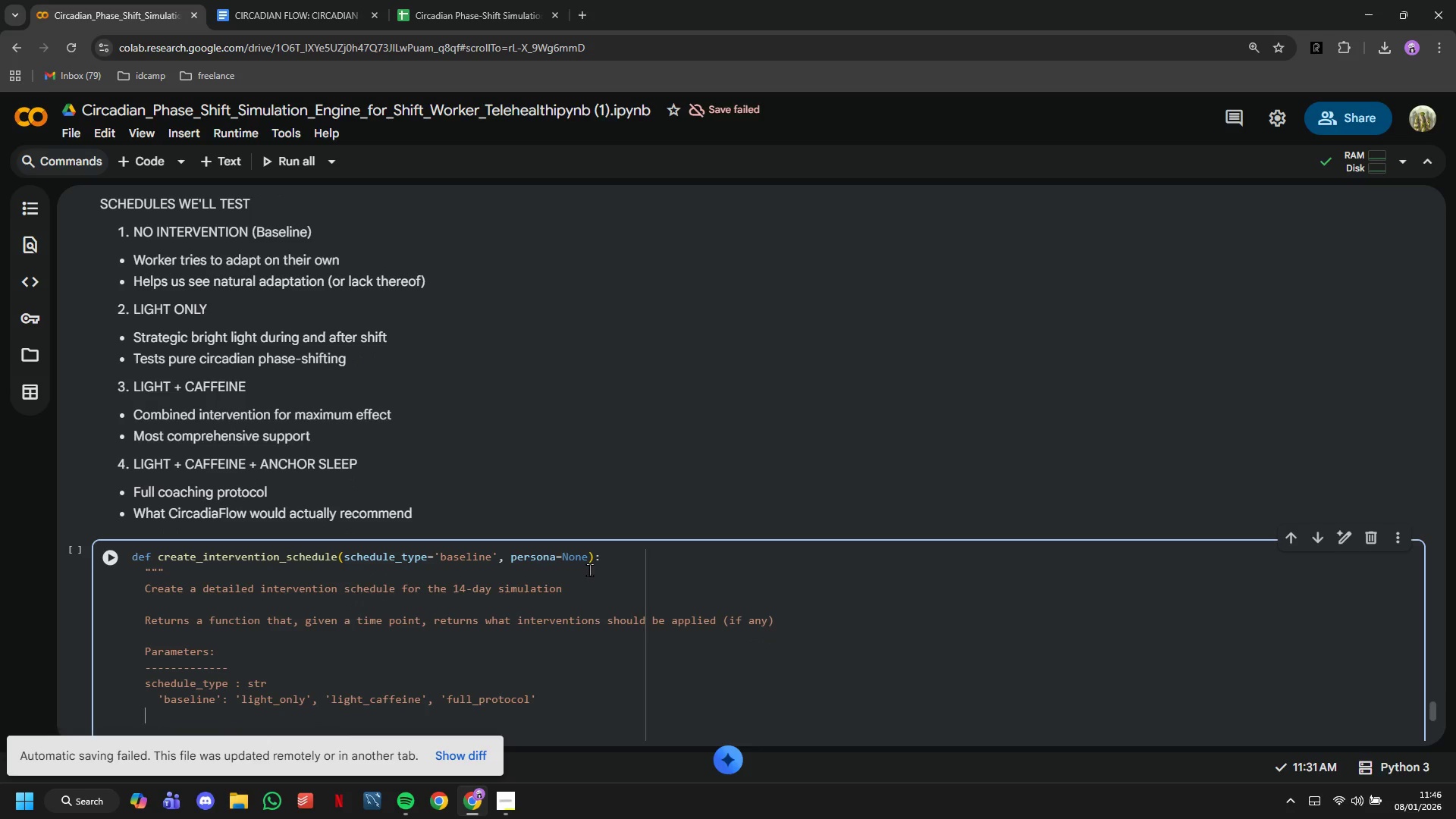 
key(Backspace)
type(persona: dict)
 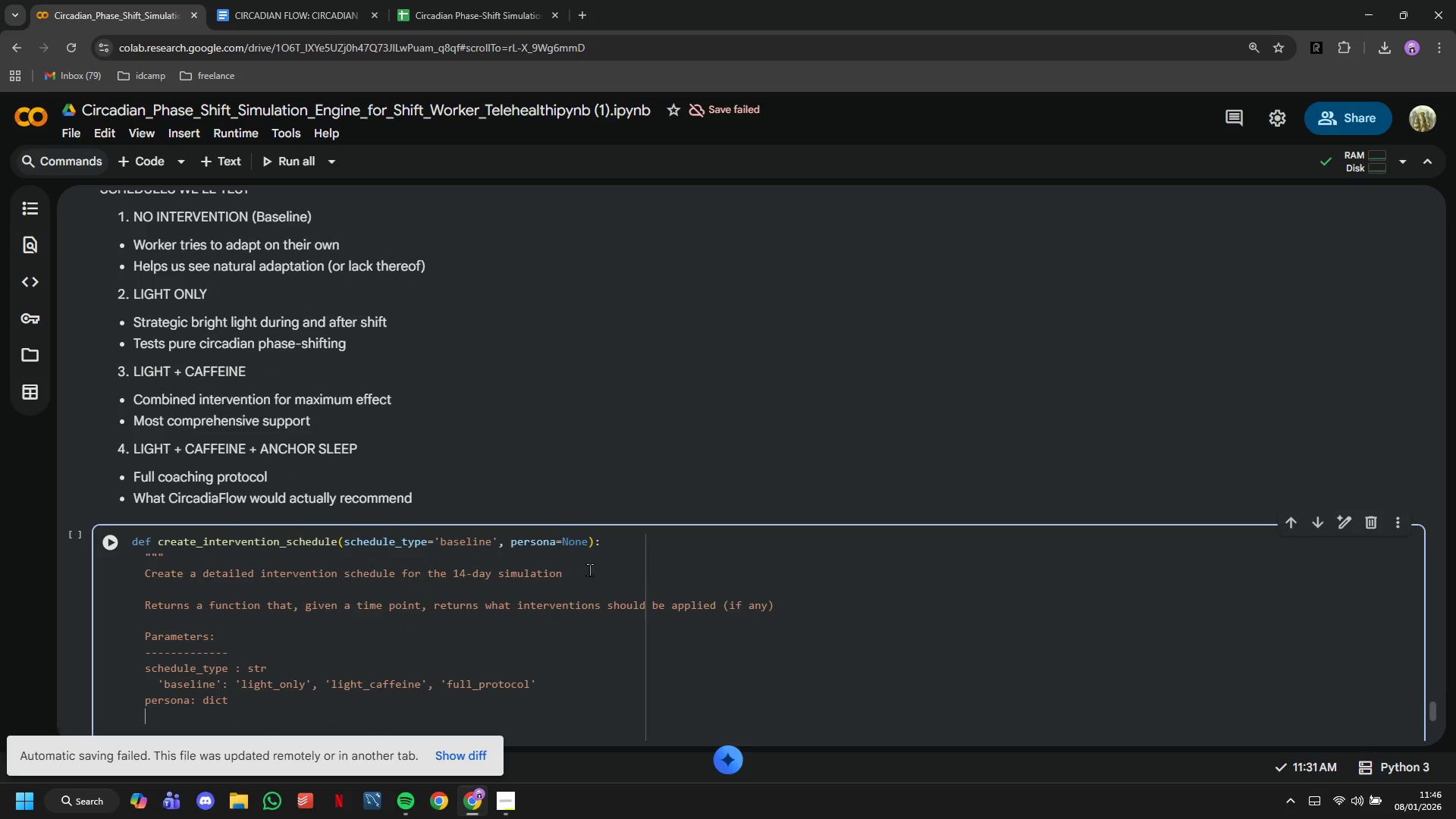 
 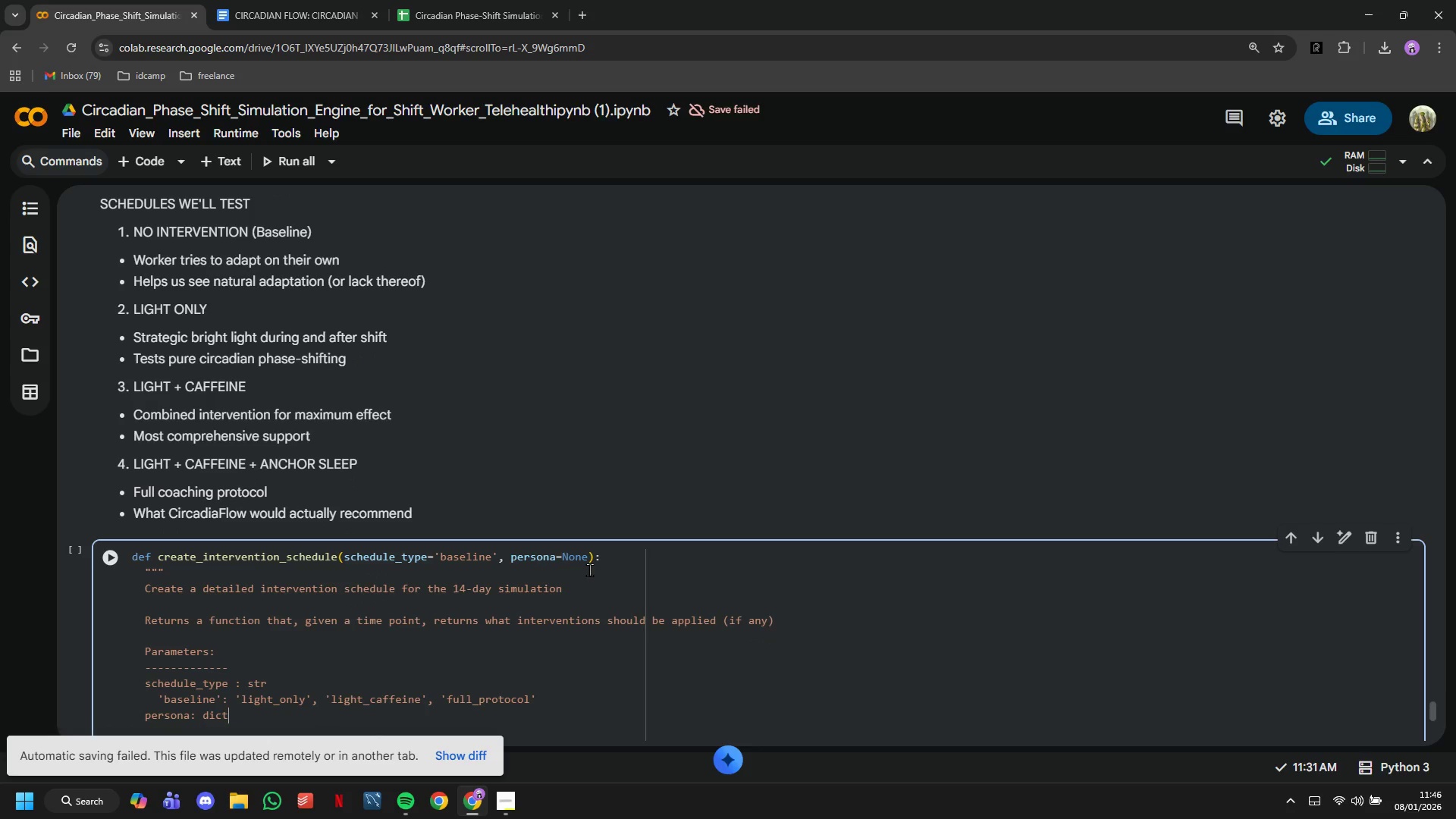 
key(Enter)
 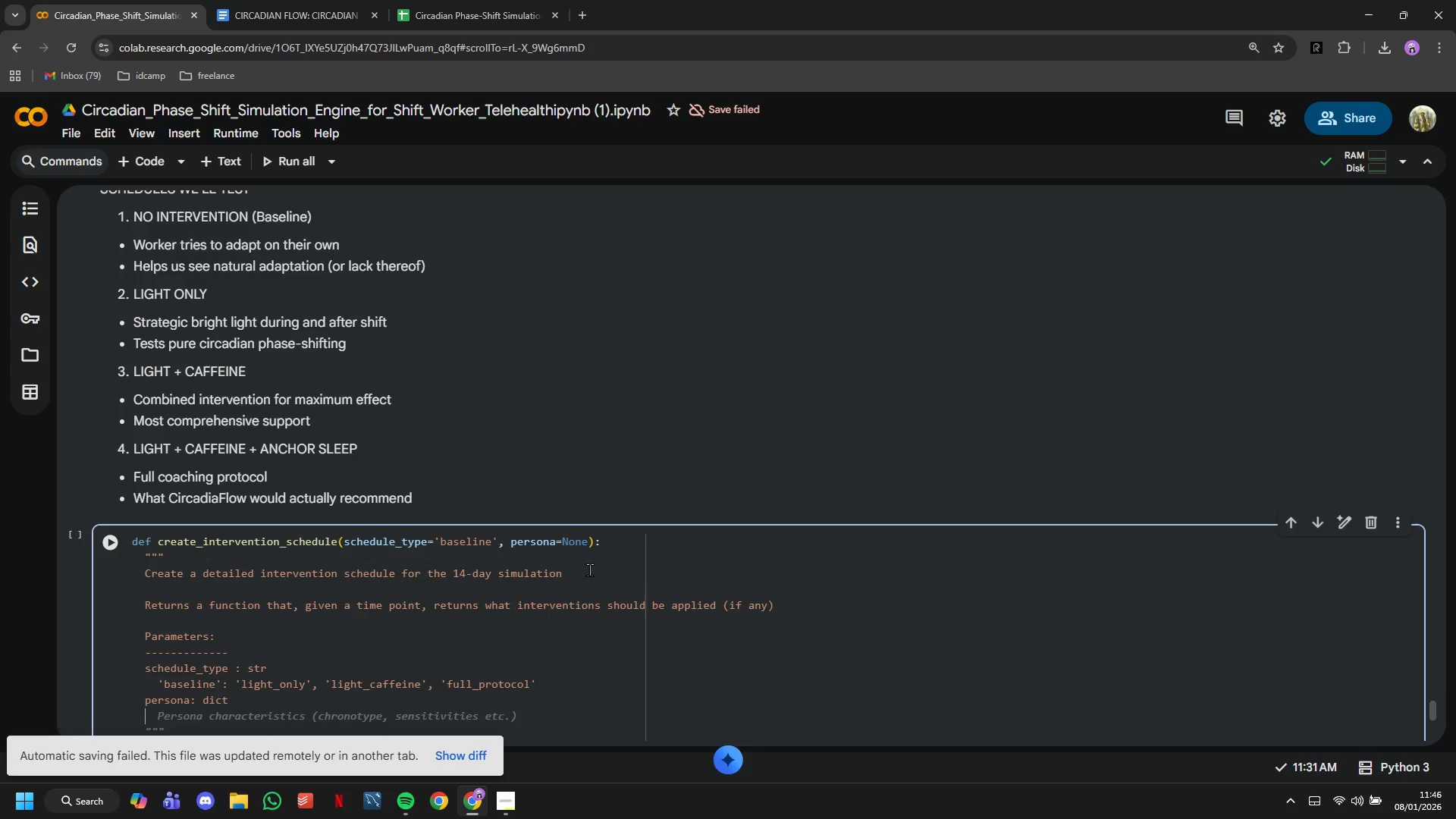 
key(Tab)
type(Persona )
key(Tab)
 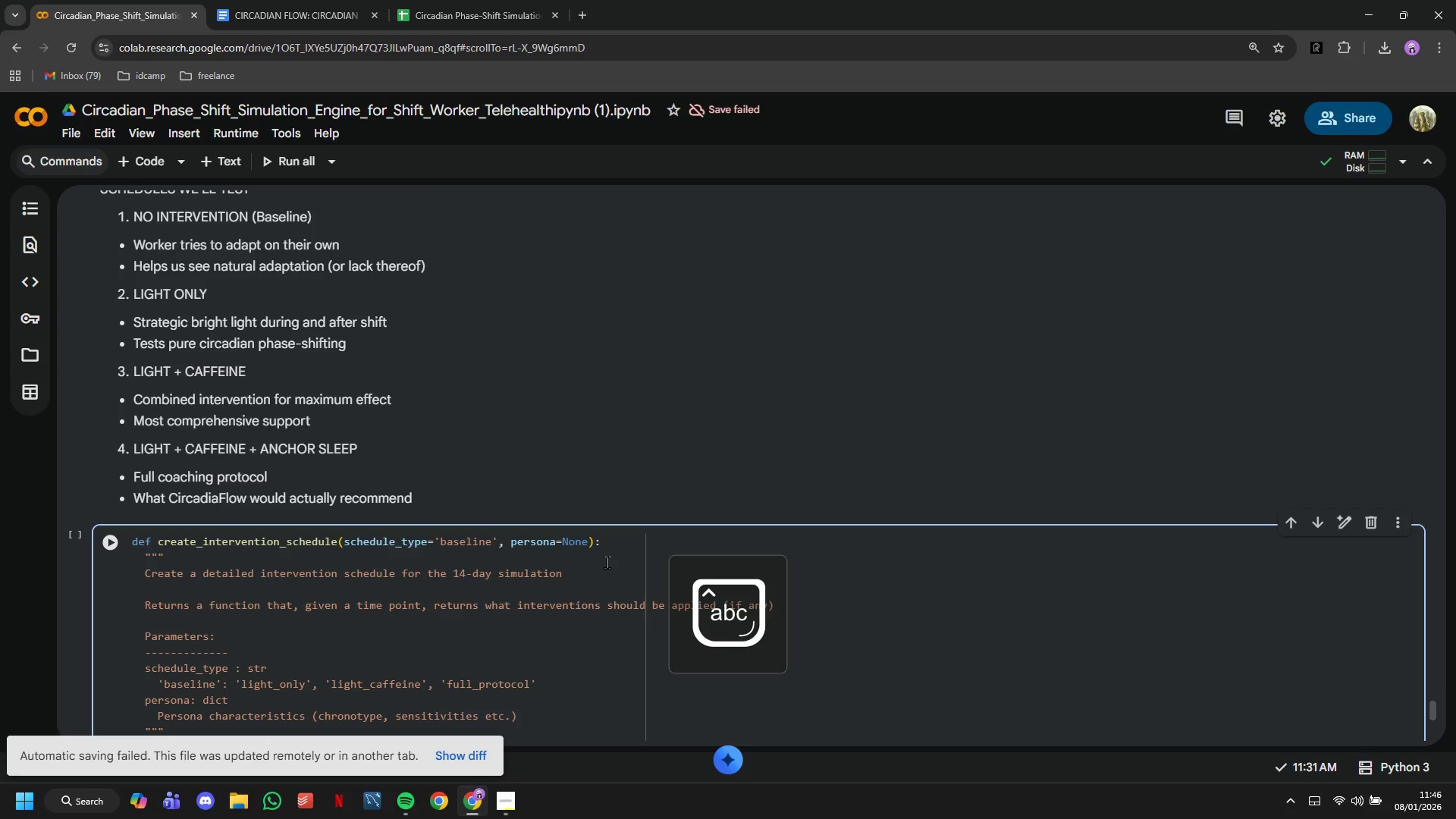 
scroll: coordinate [607, 562], scroll_direction: down, amount: 3.0
 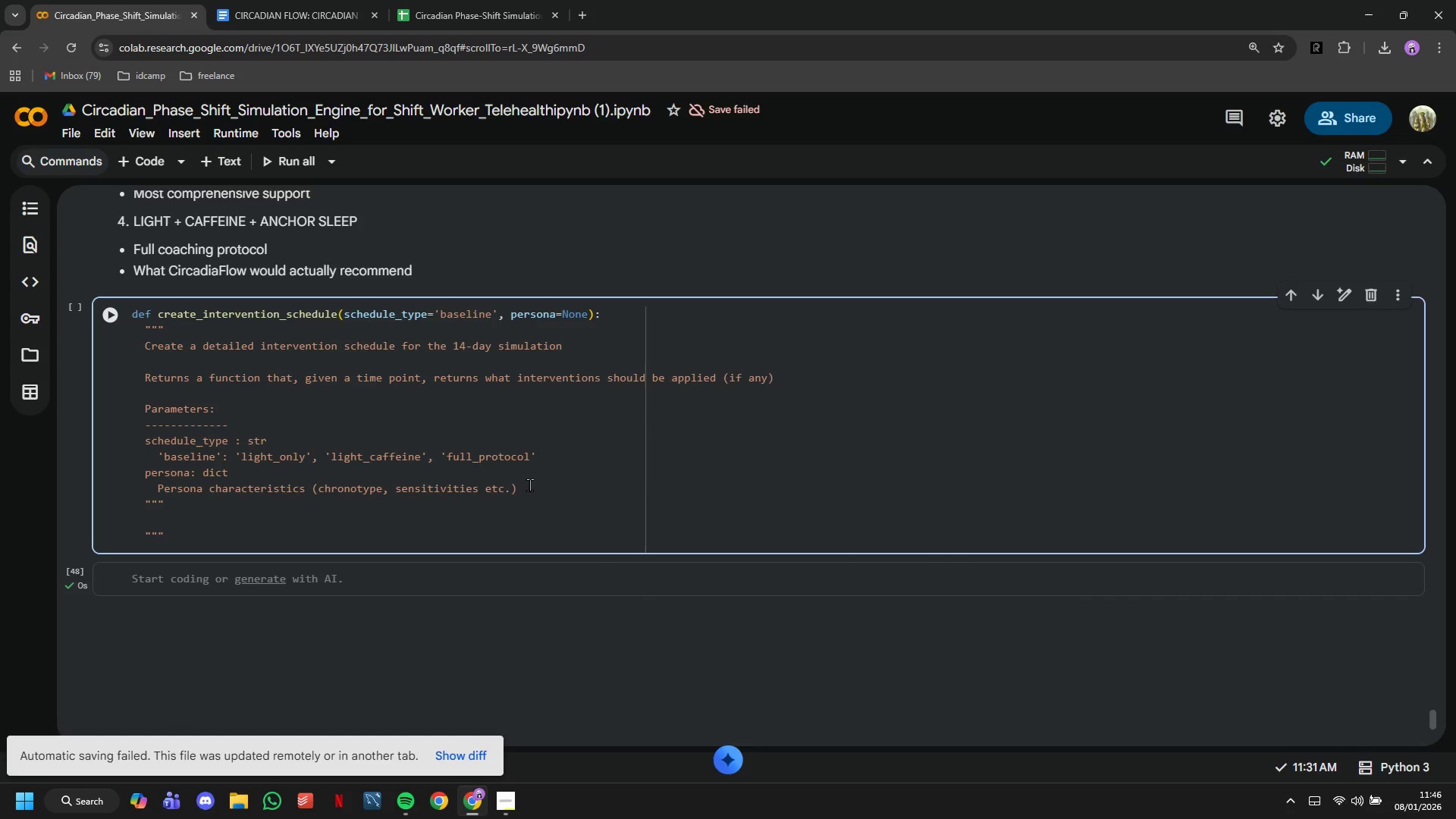 
key(ArrowDown)
 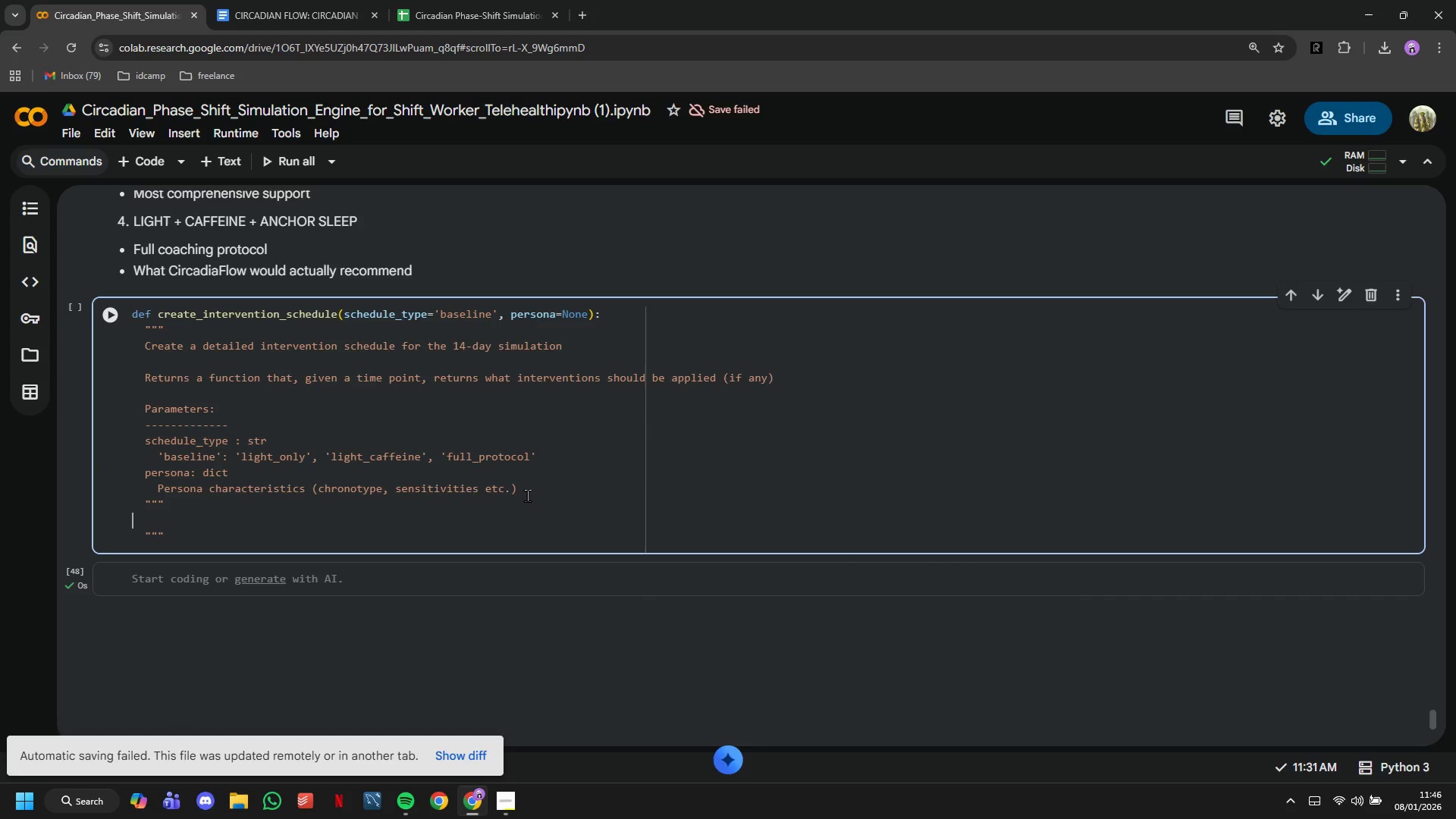 
key(ArrowUp)
 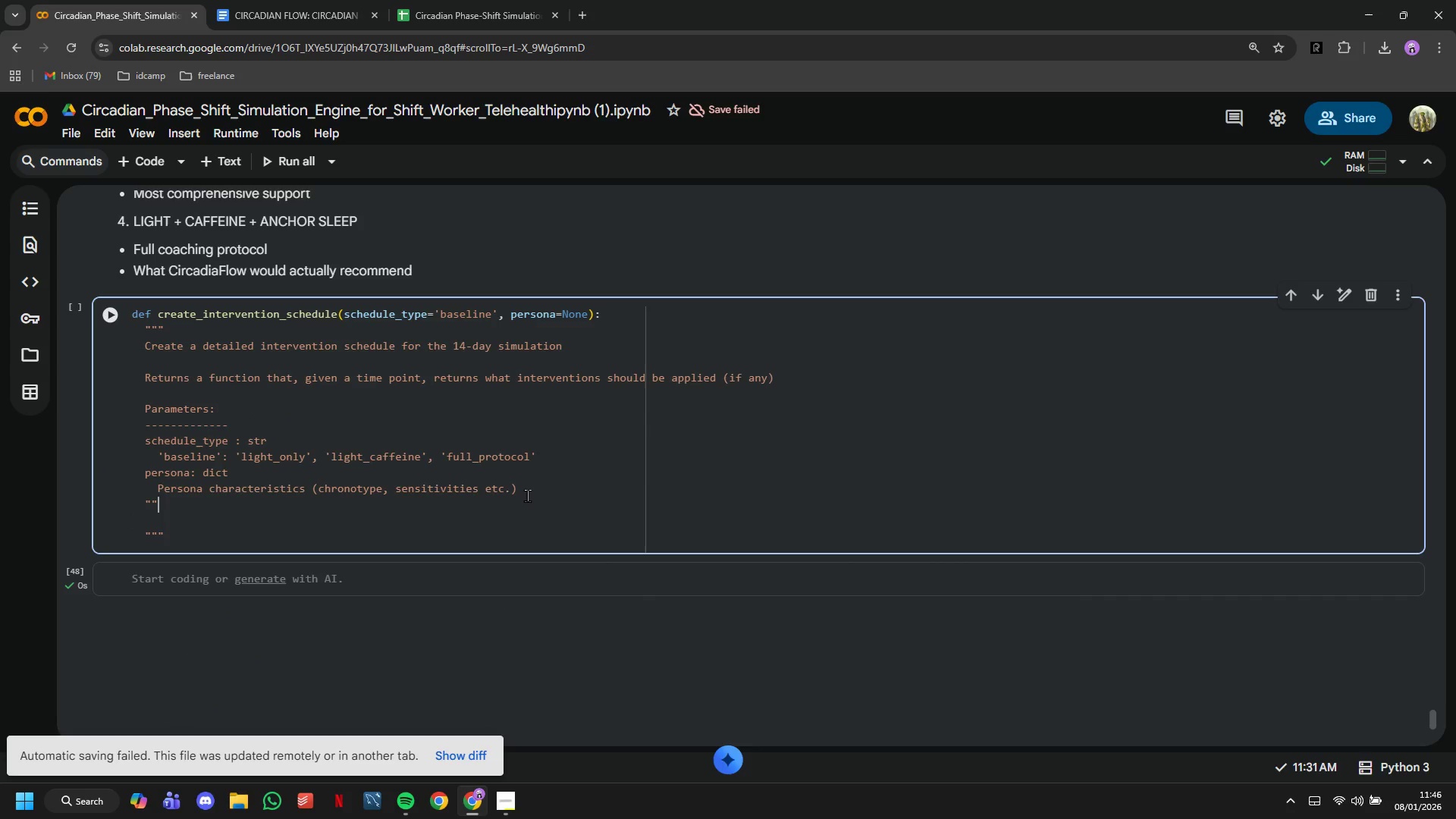 
key(Backspace)
 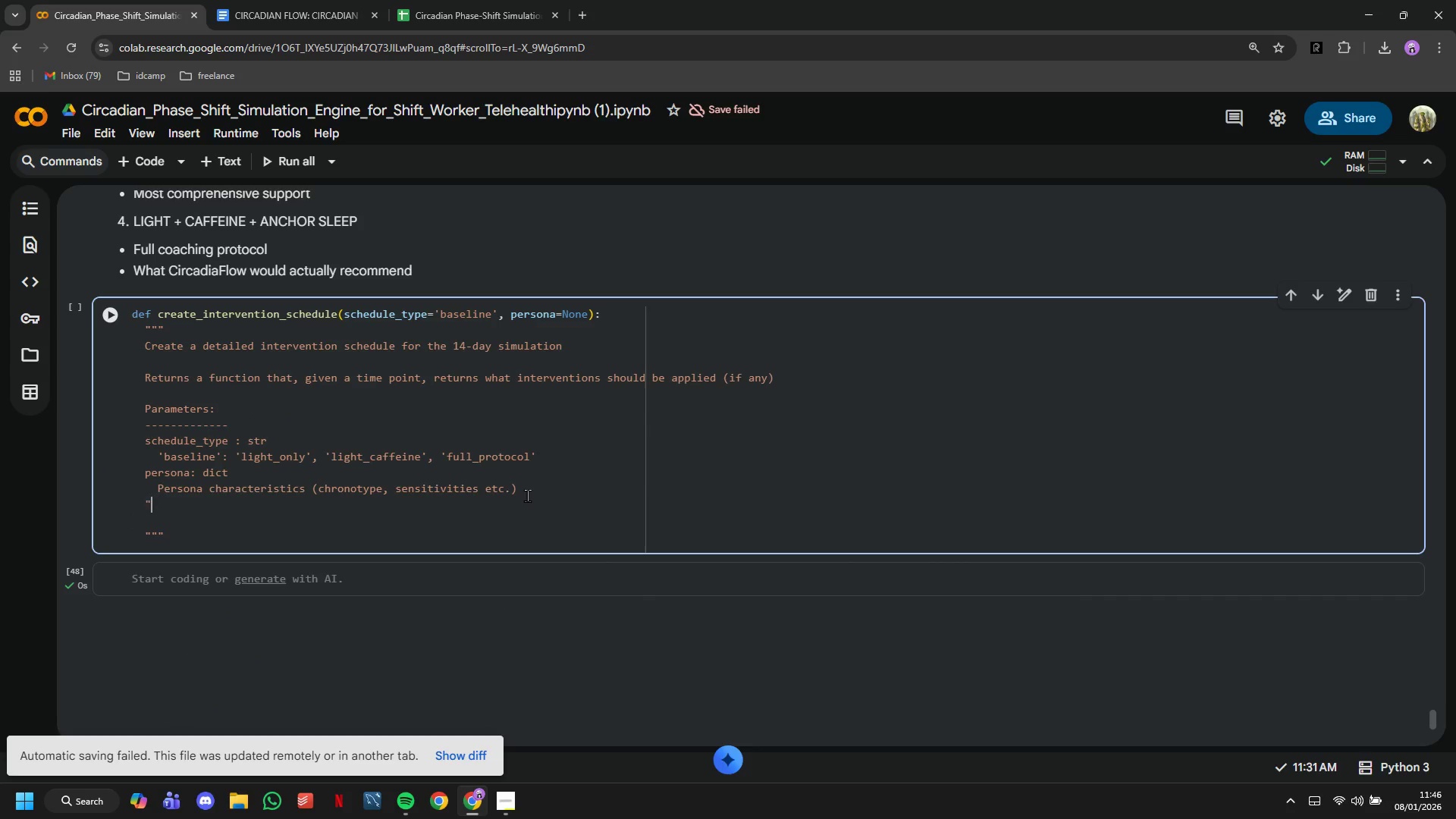 
key(Backspace)
 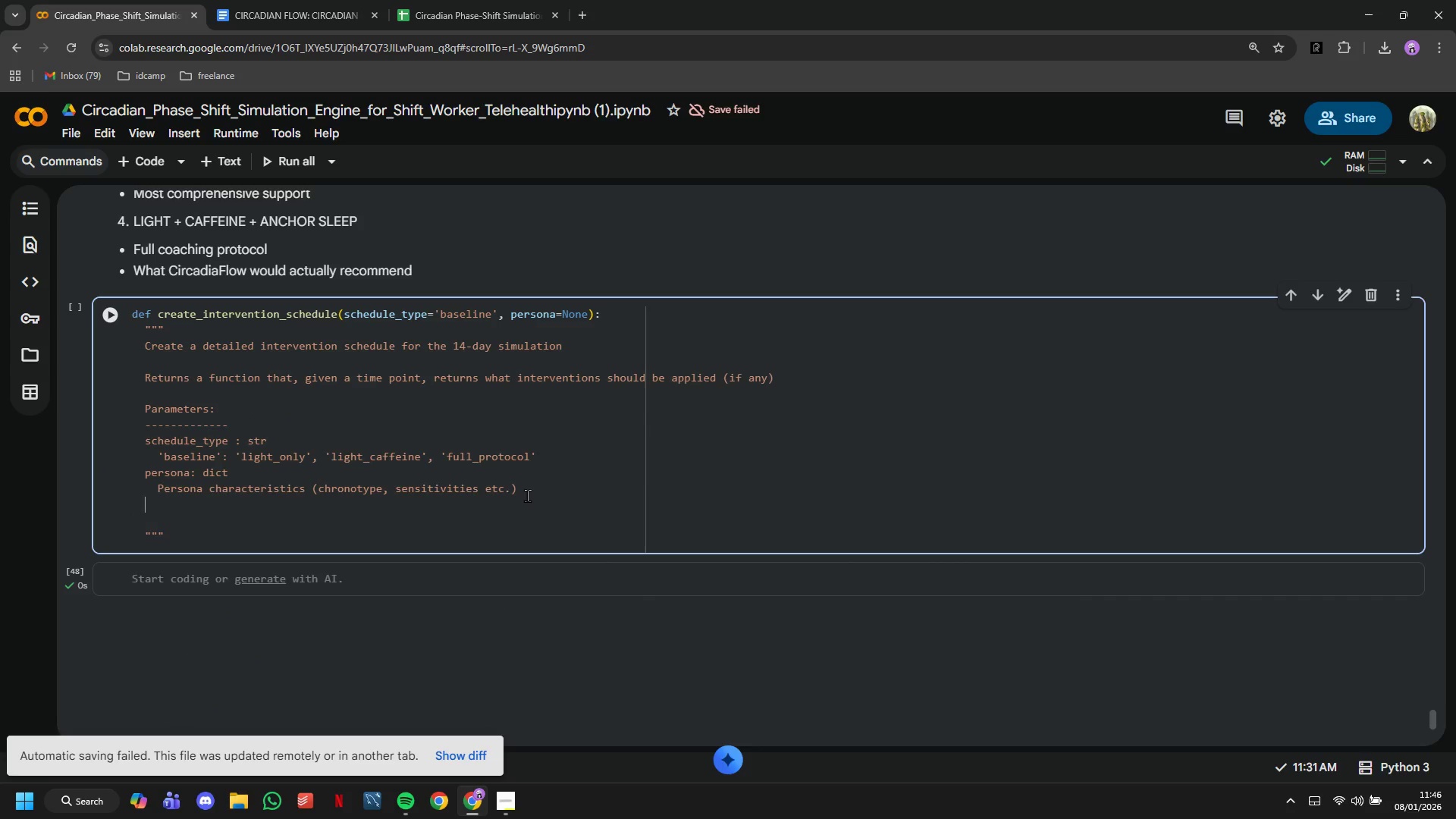 
key(Backspace)
 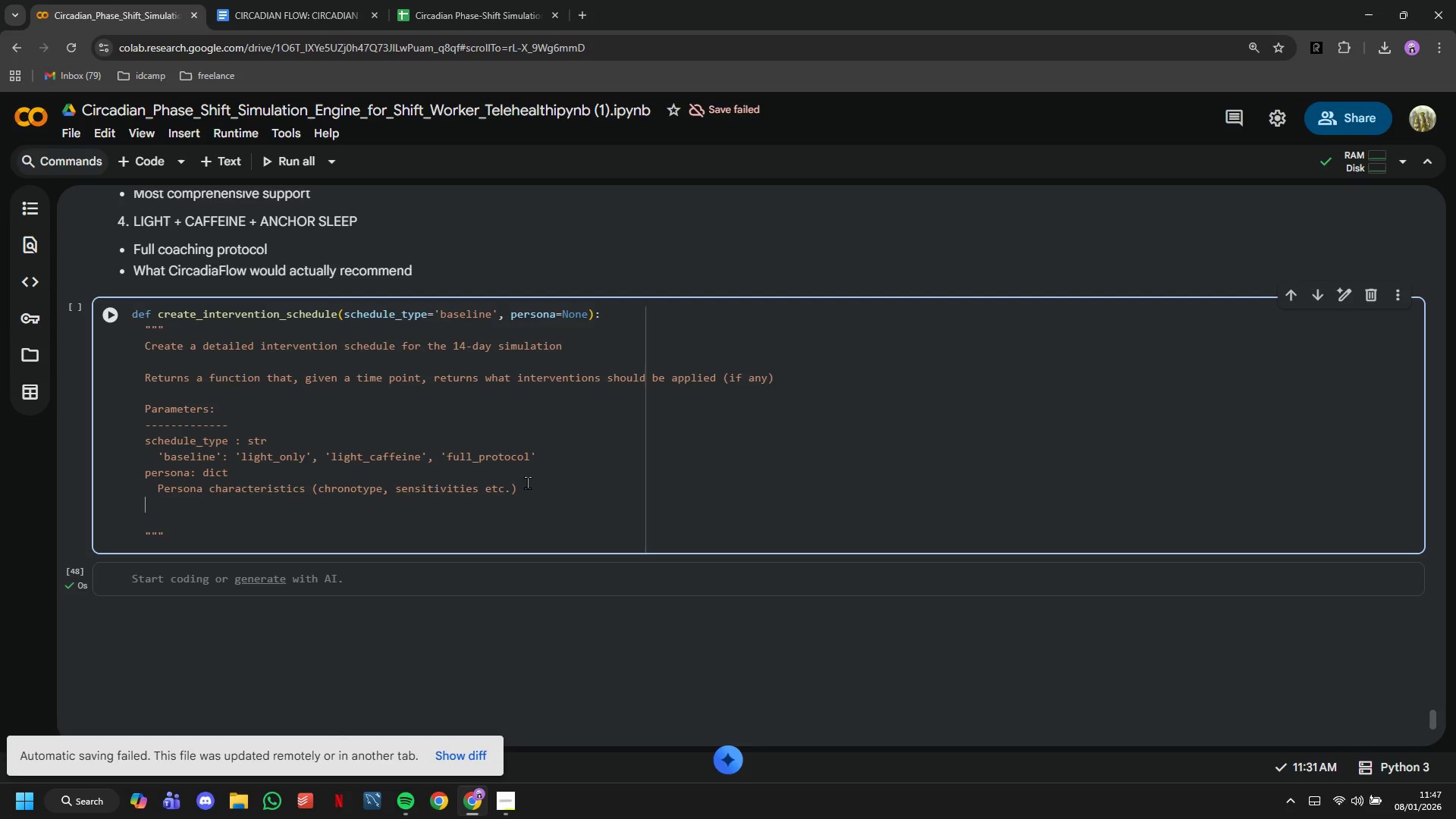 
wait(52.92)
 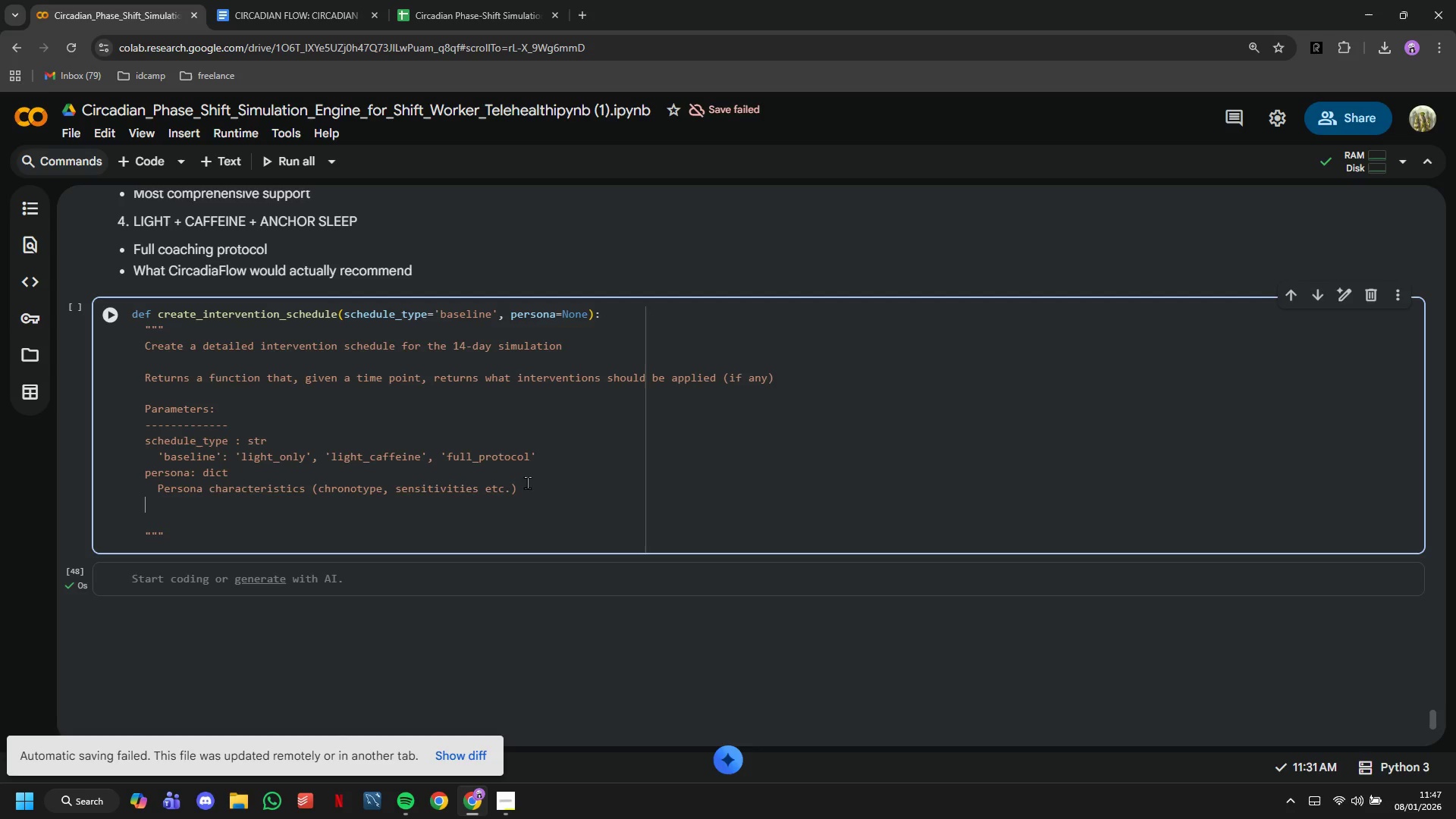 
scroll: coordinate [550, 494], scroll_direction: down, amount: 1.0
 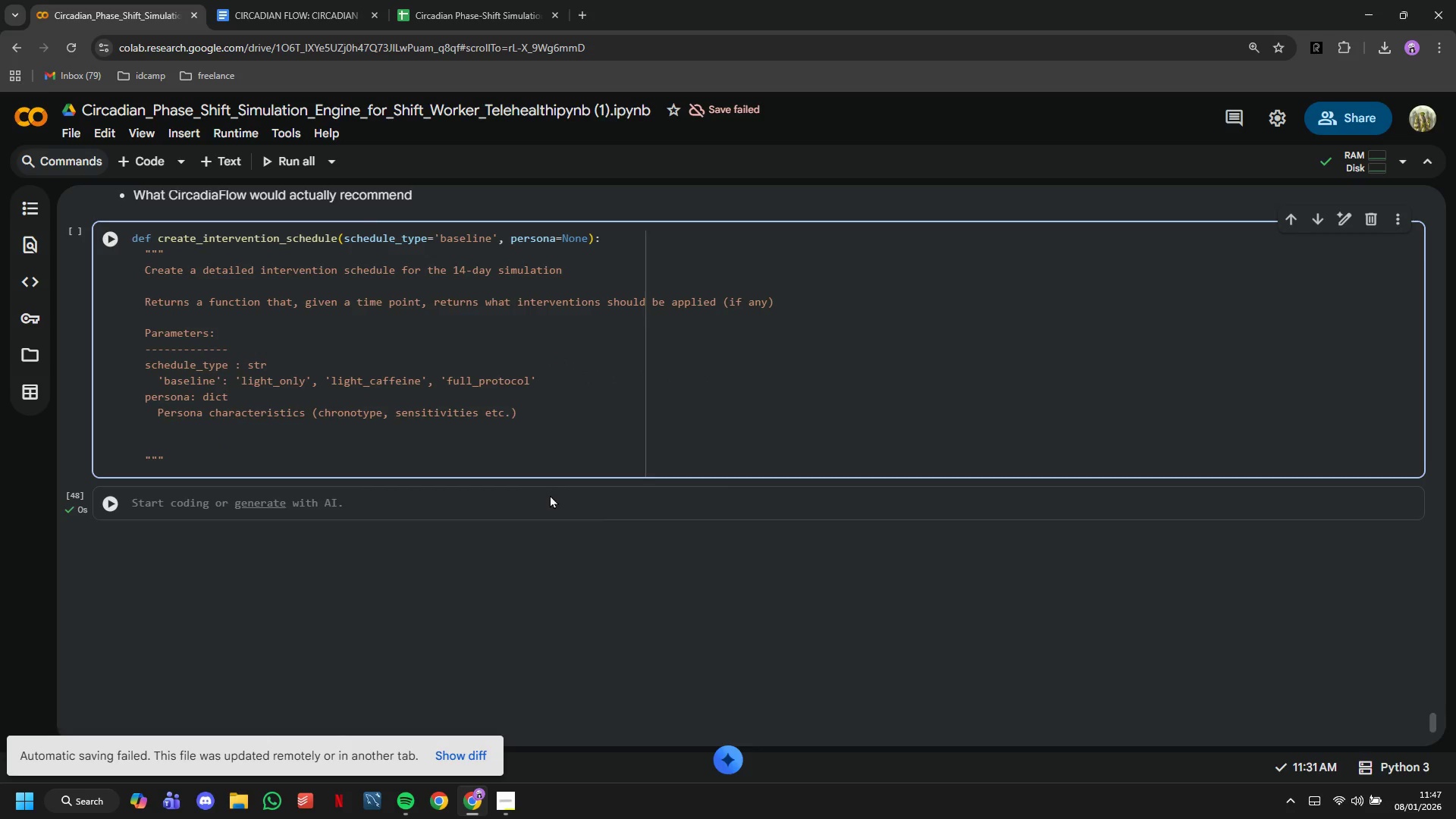 
scroll: coordinate [550, 494], scroll_direction: up, amount: 1.0
 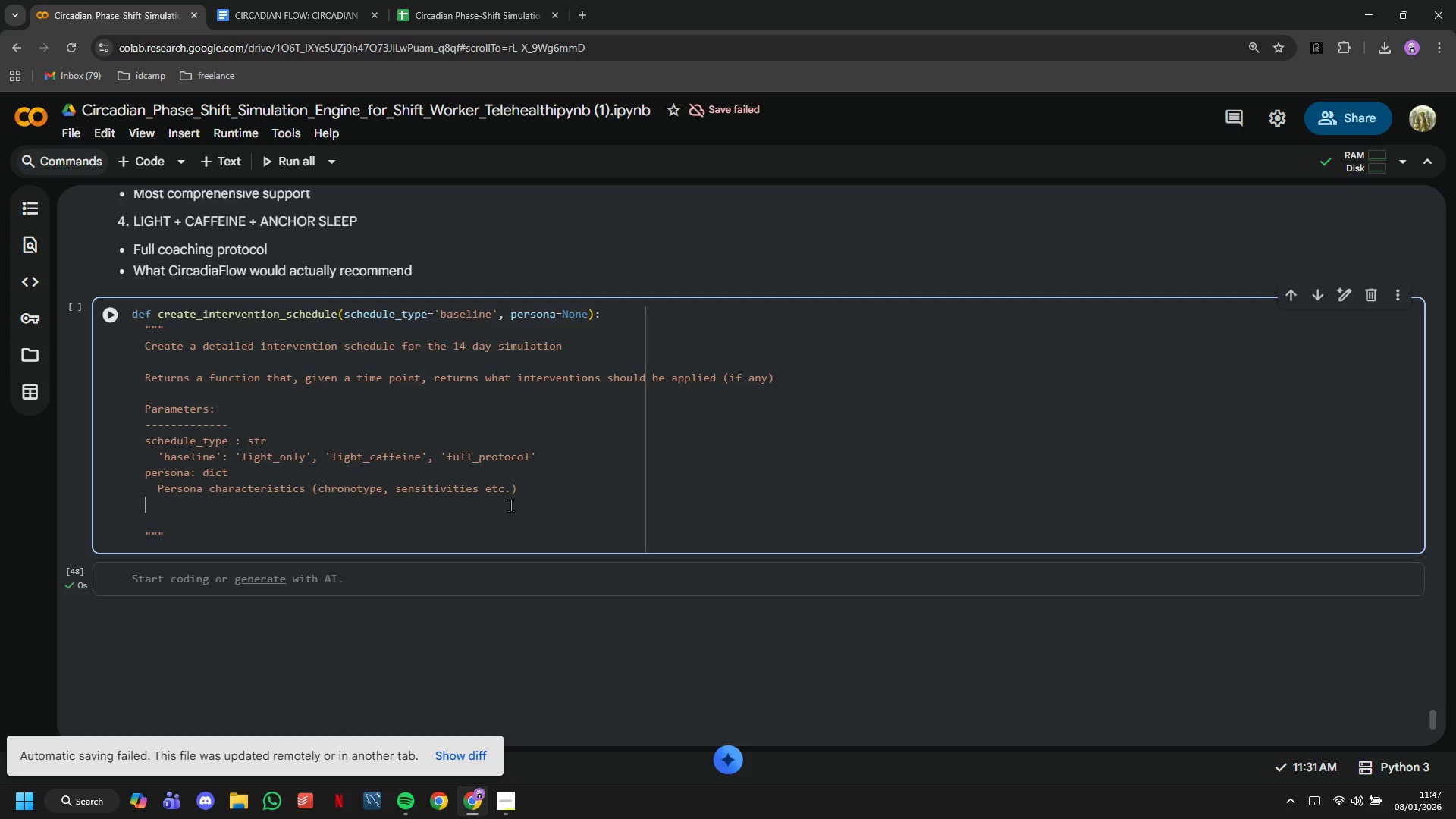 
wait(10.49)
 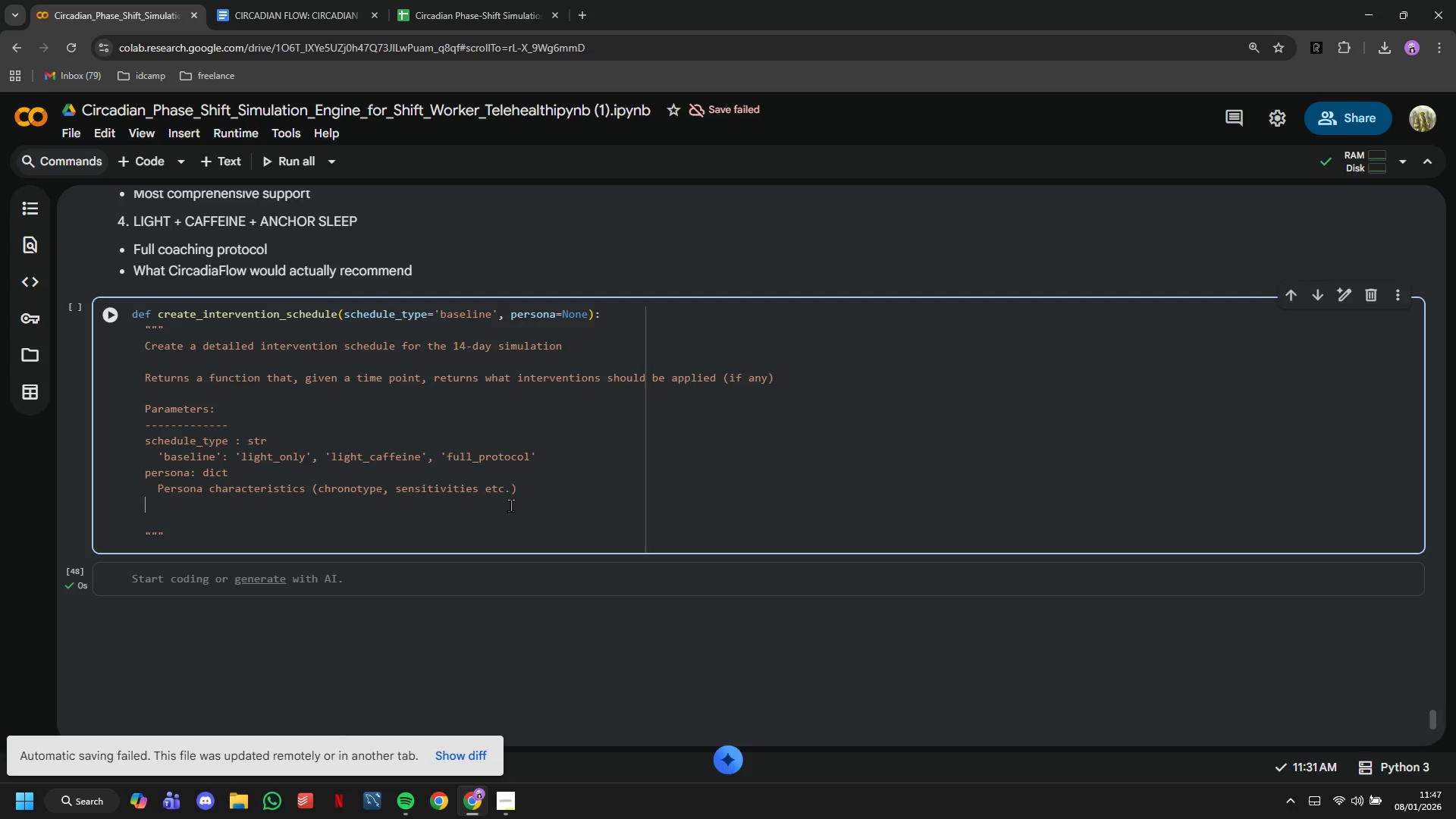 
scroll: coordinate [508, 497], scroll_direction: none, amount: 0.0
 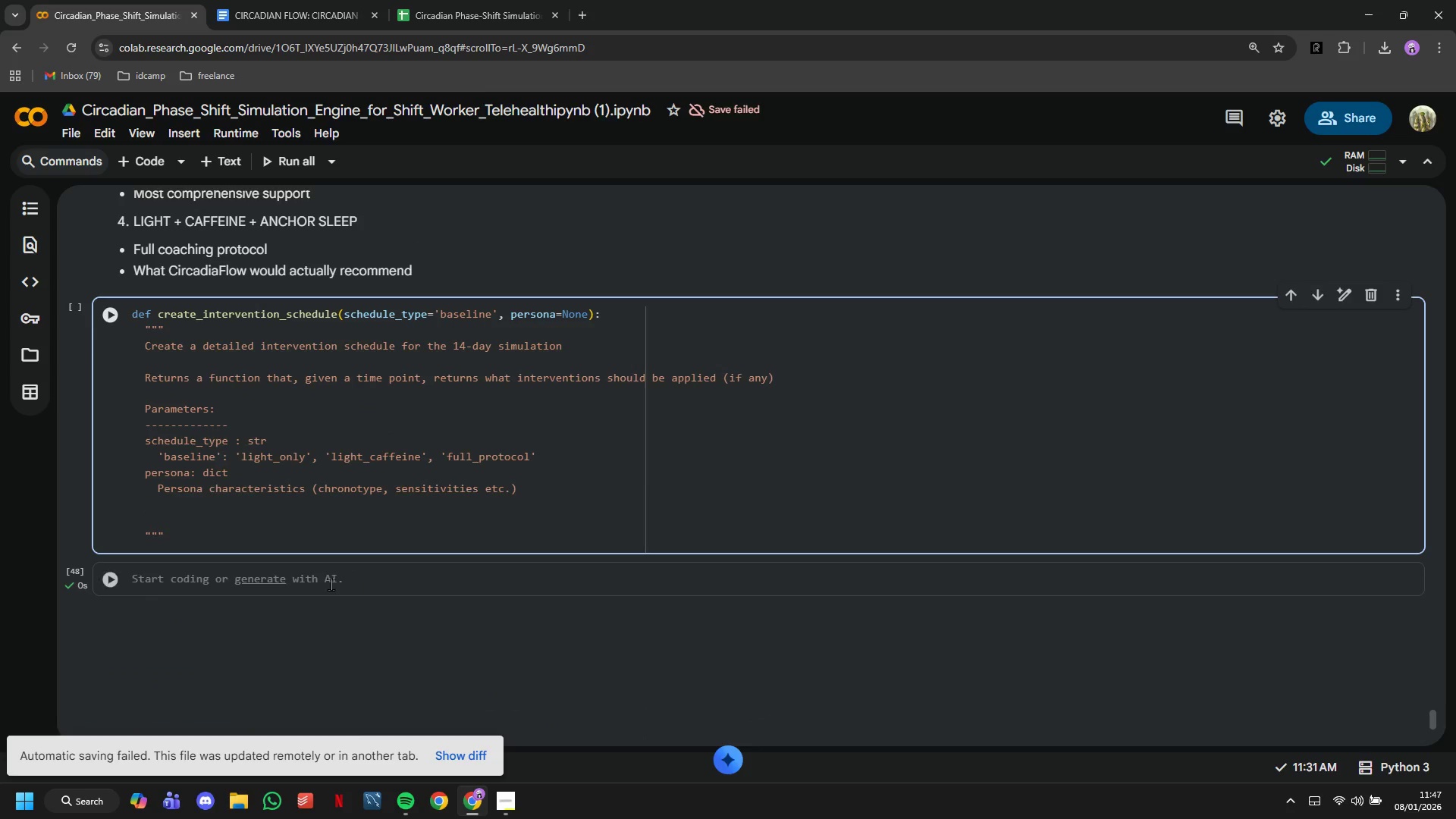 
left_click([331, 584])
 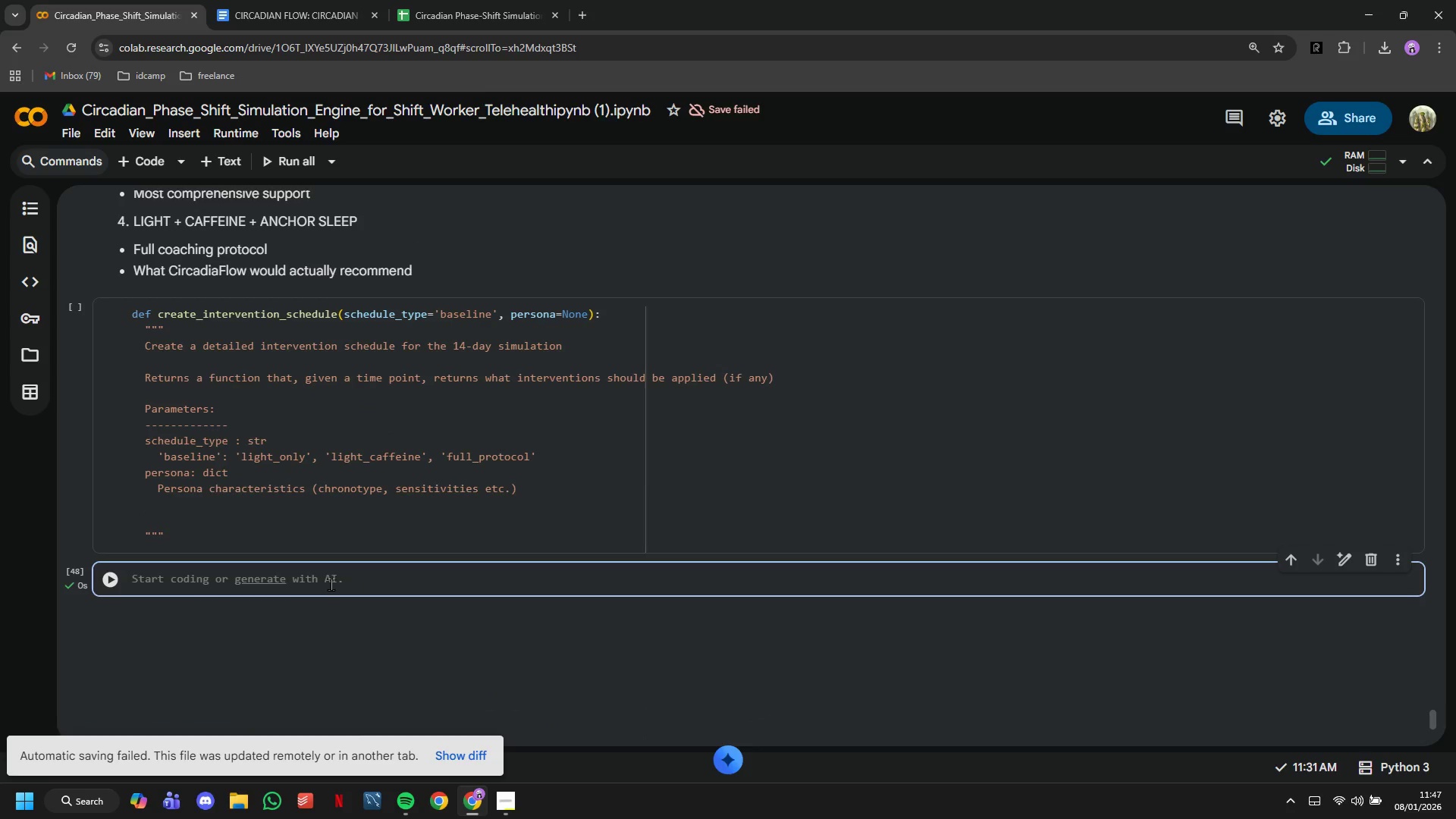 
type(df_)
key(Backspace)
key(Backspace)
key(Backspace)
type(per)
 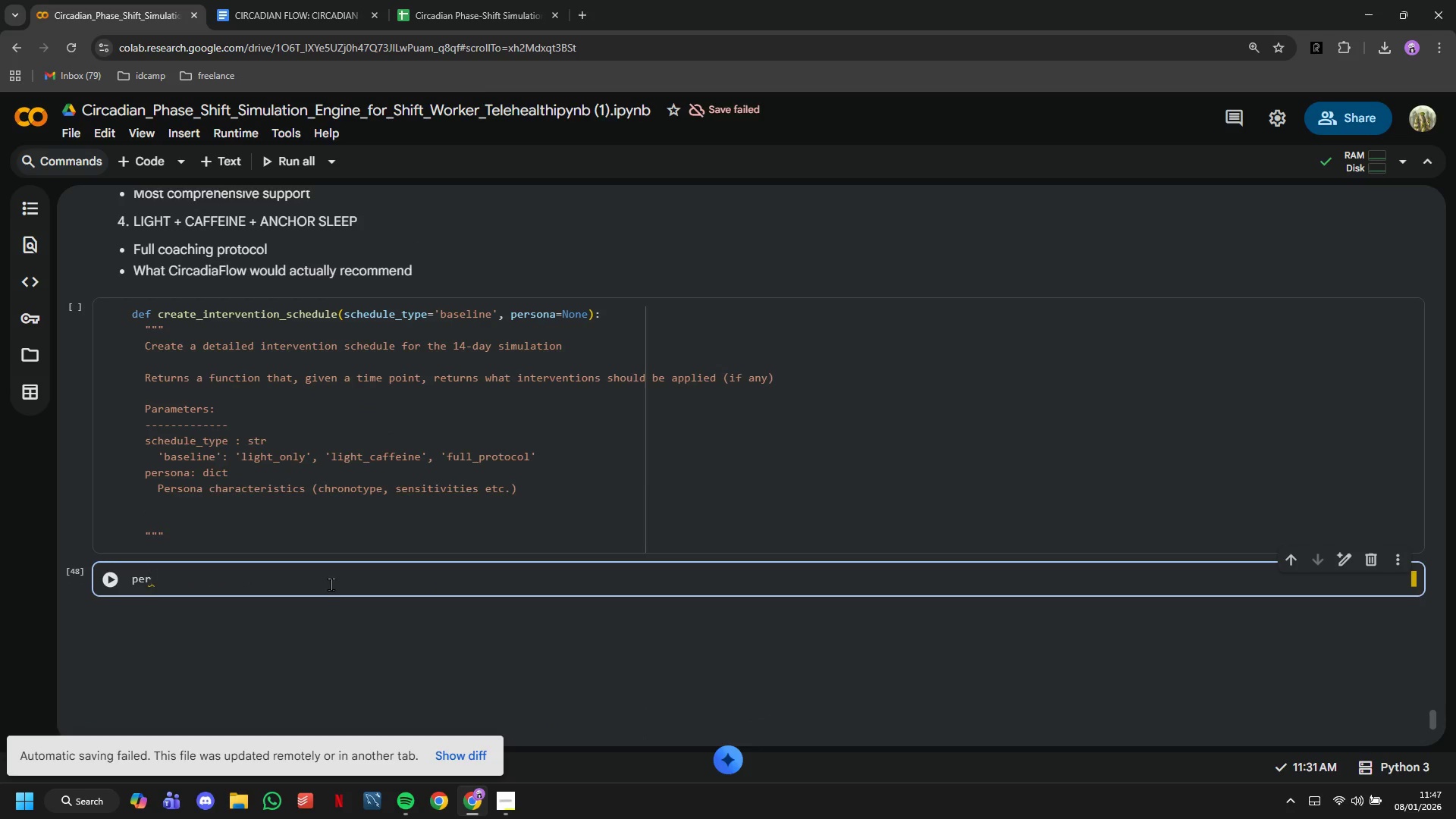 
left_click([322, 607])
 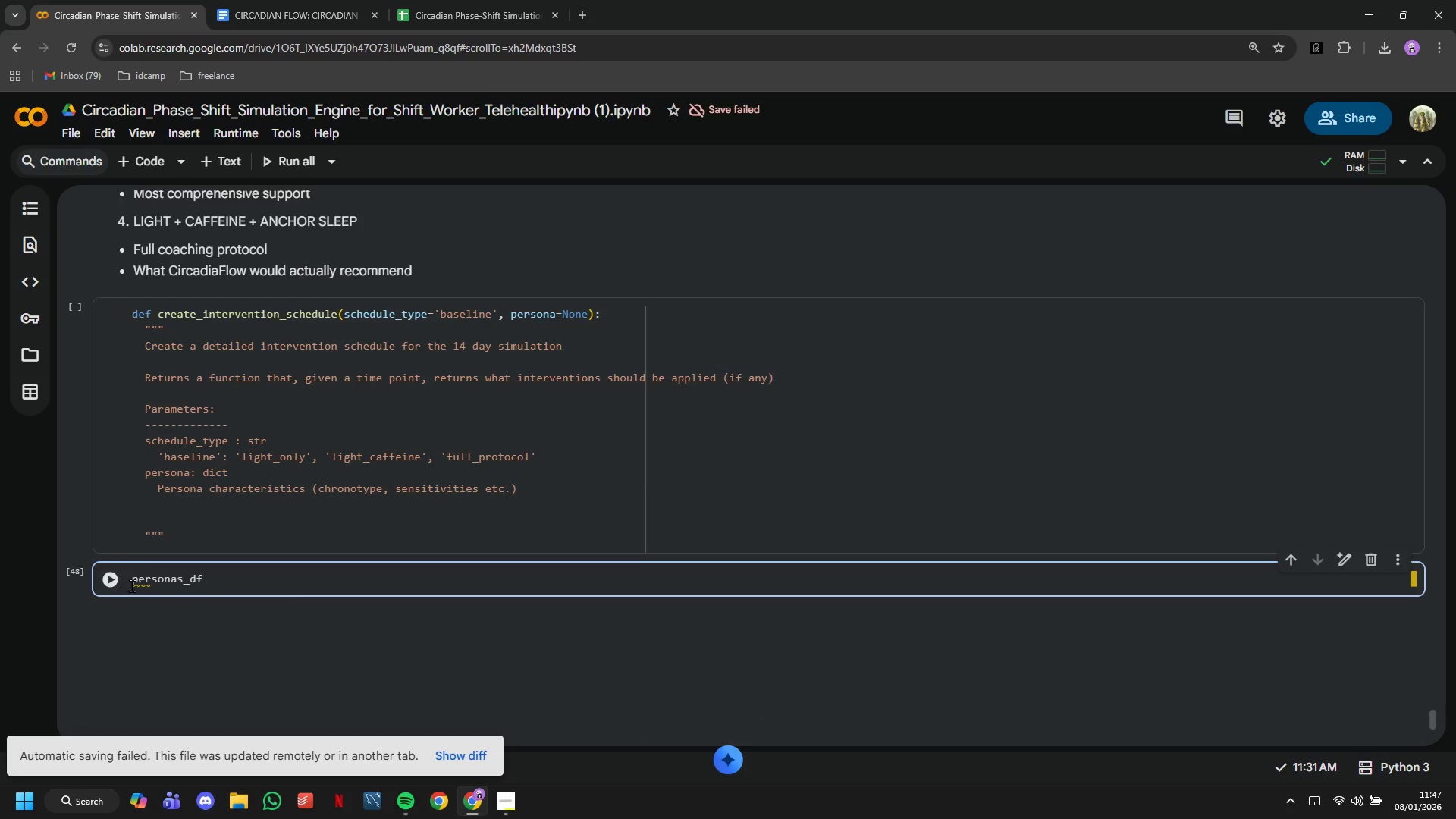 
left_click([118, 584])
 